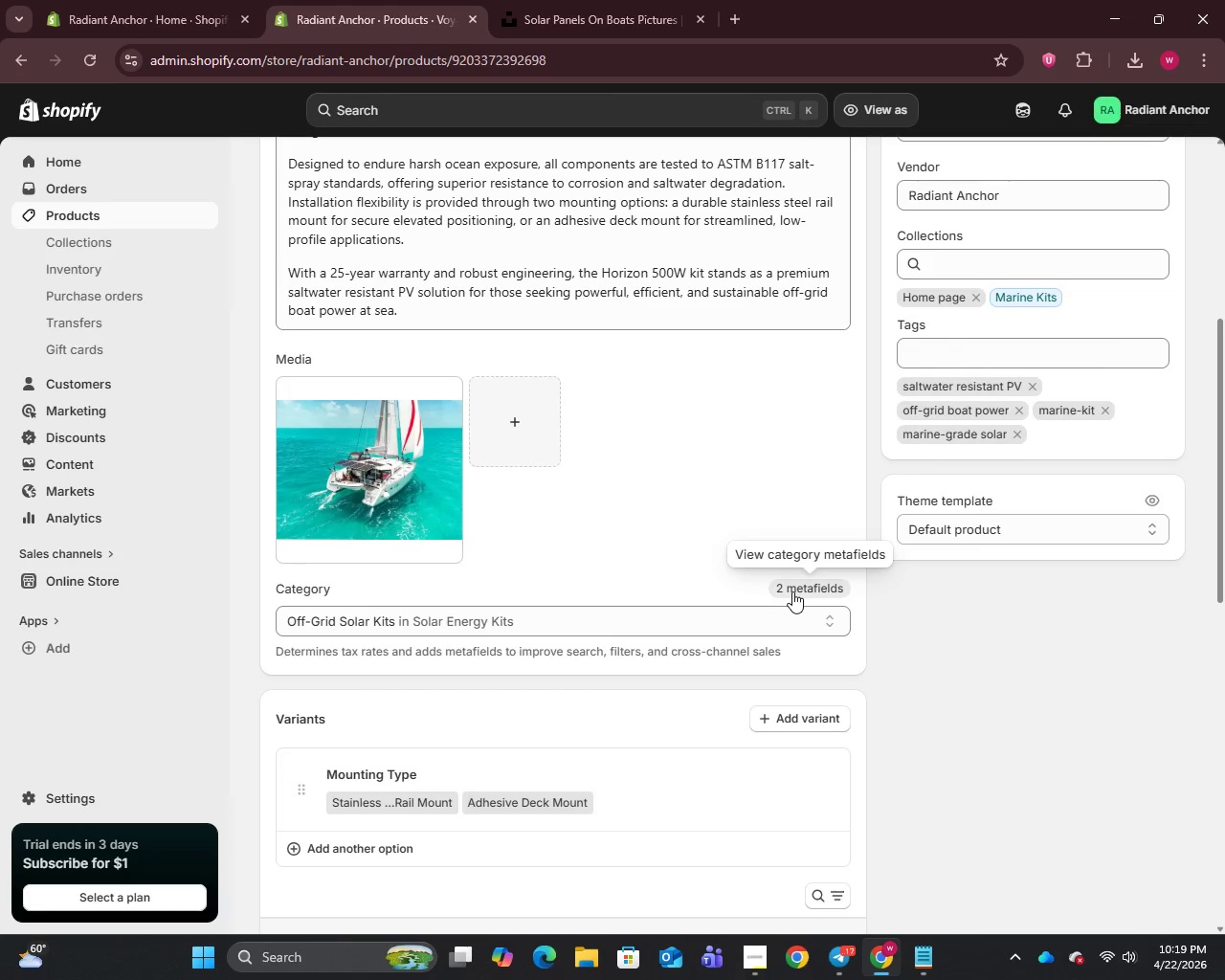 
left_click([792, 591])
 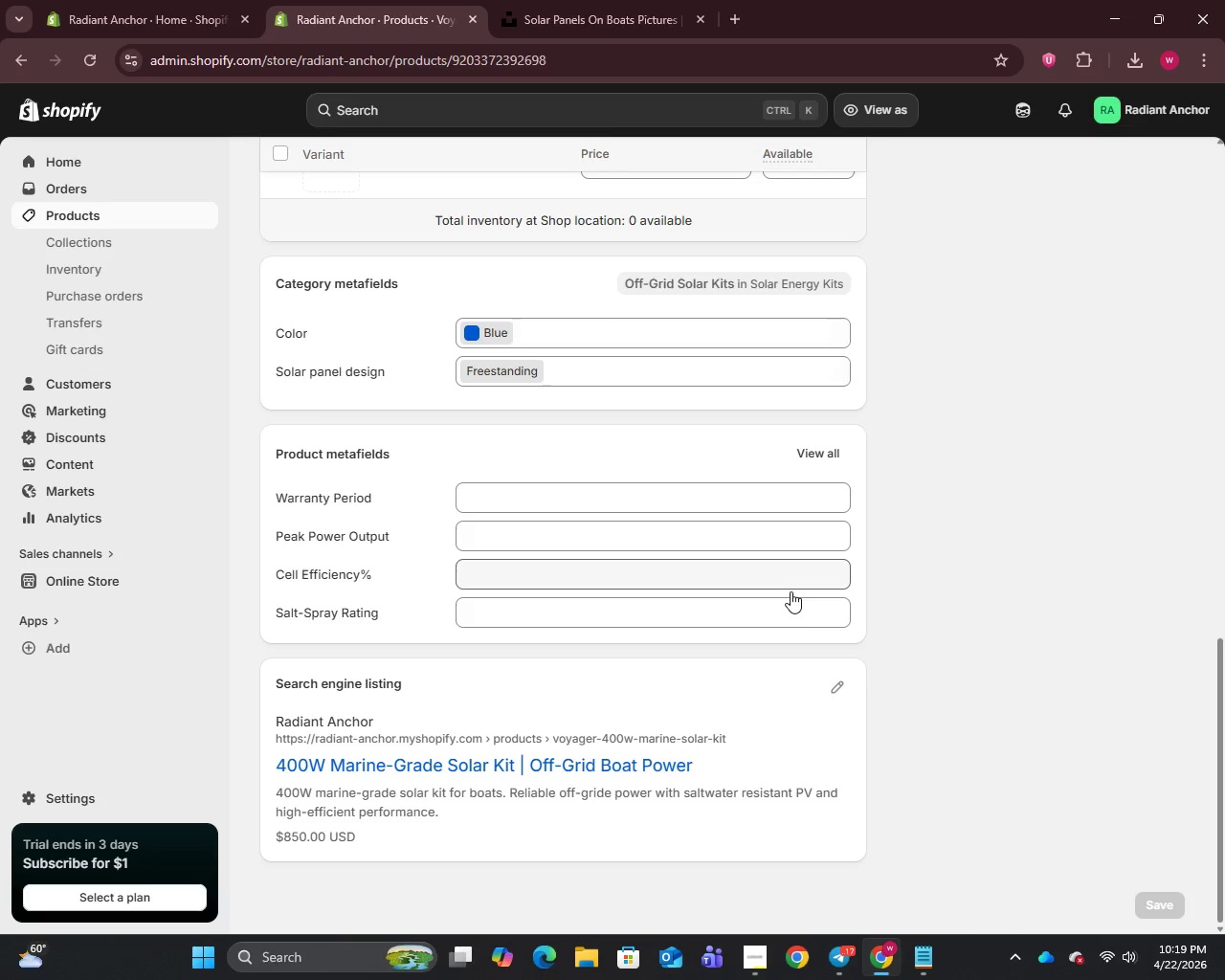 
wait(15.91)
 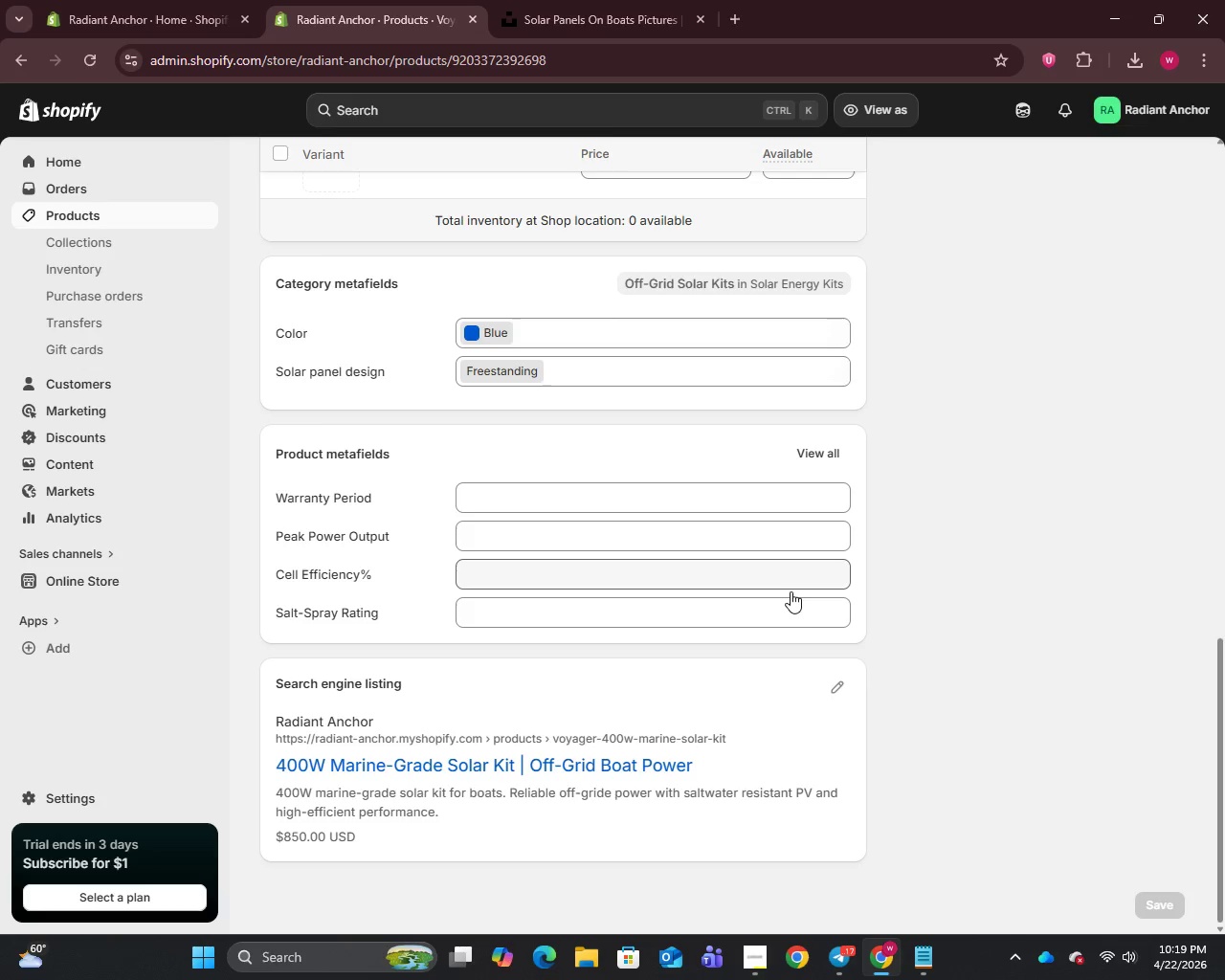 
left_click([523, 570])
 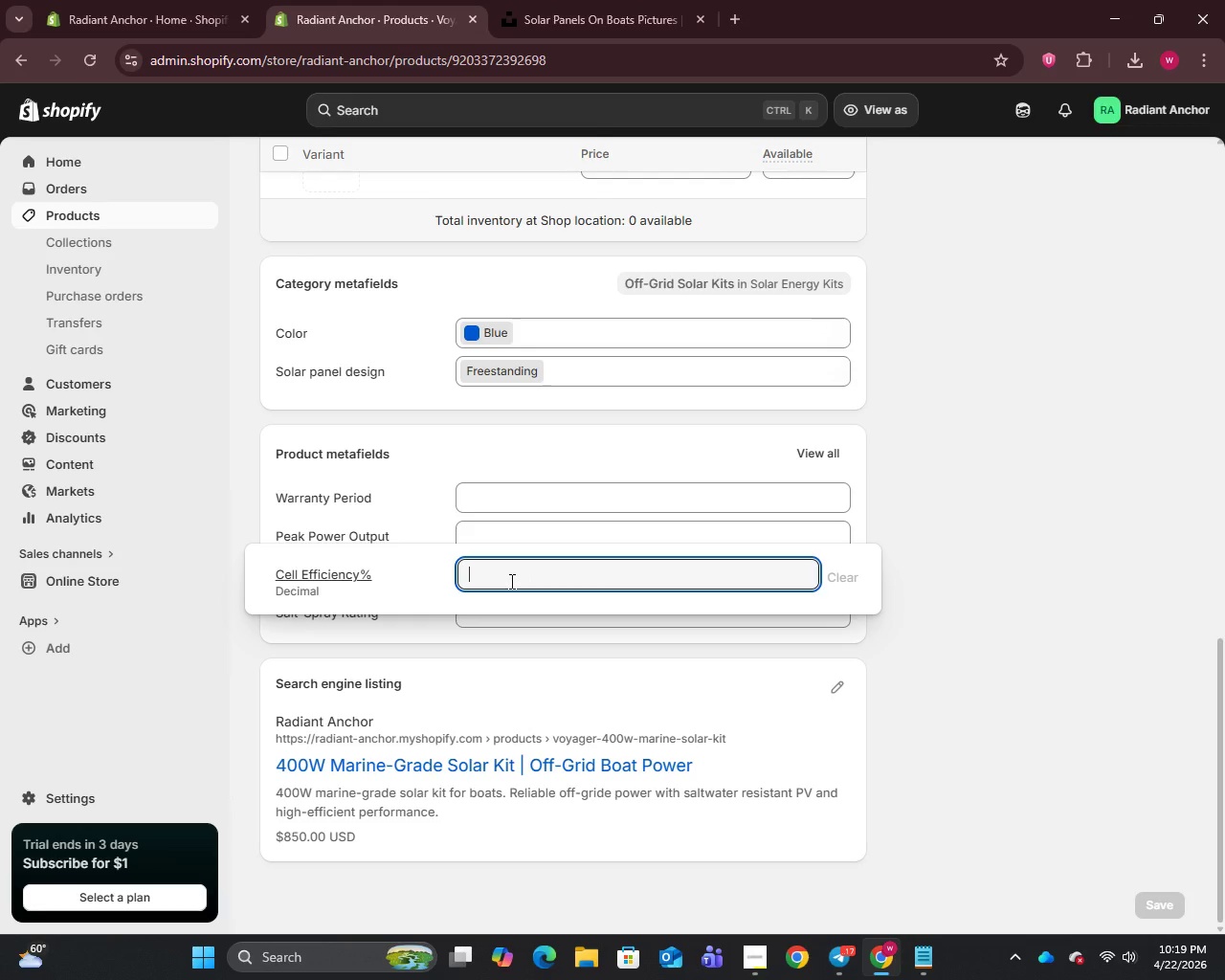 
left_click([434, 655])
 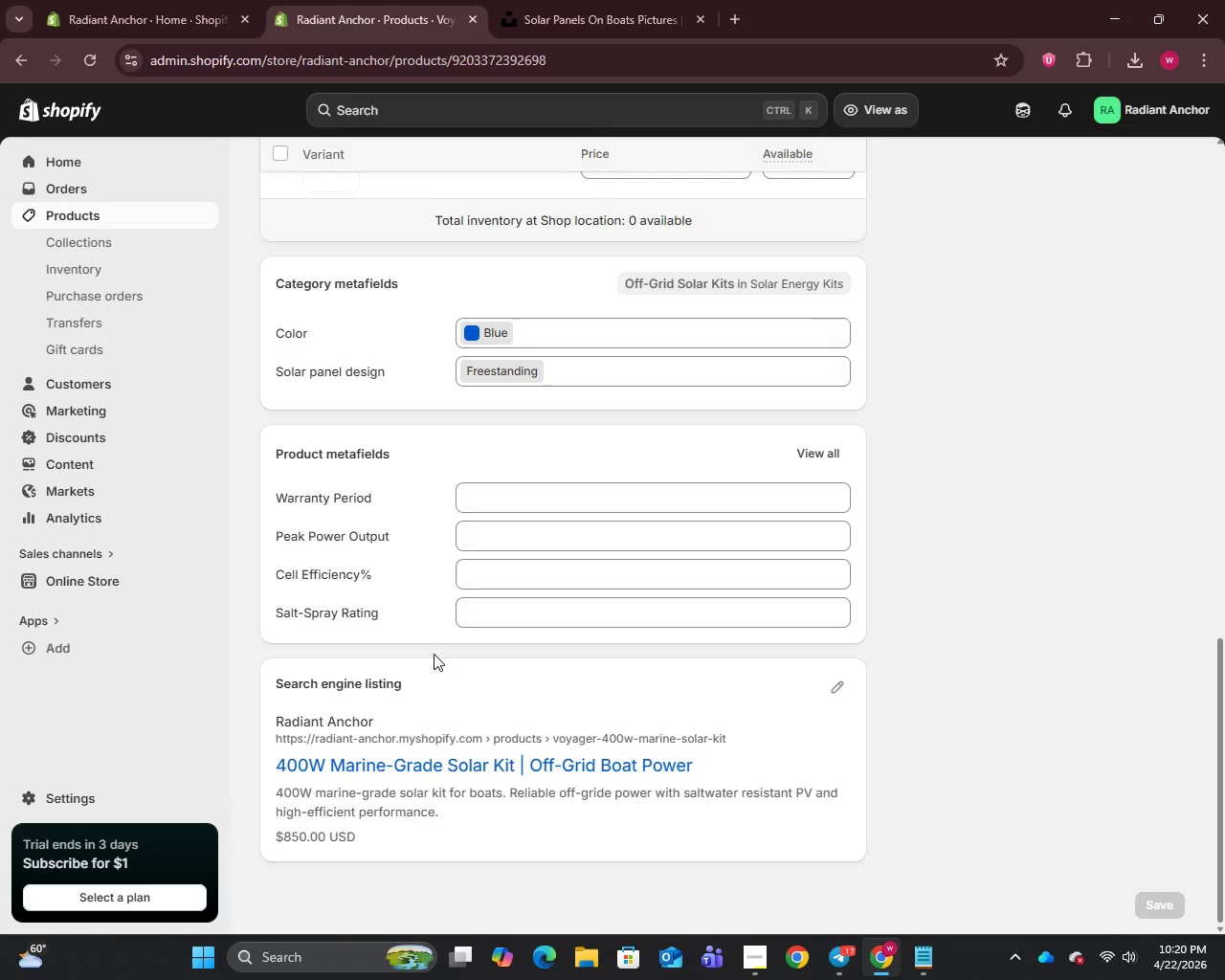 
wait(18.52)
 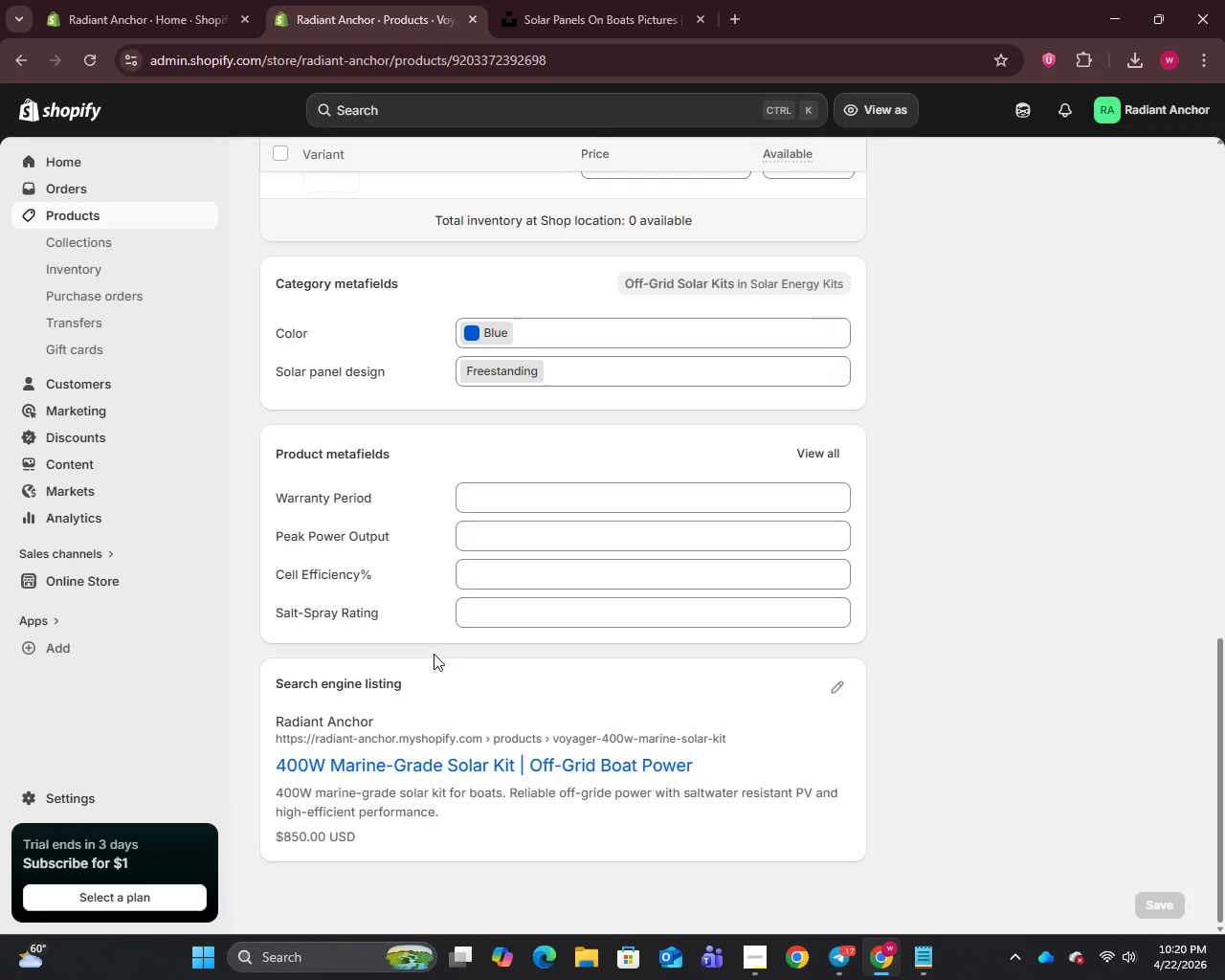 
left_click([60, 216])
 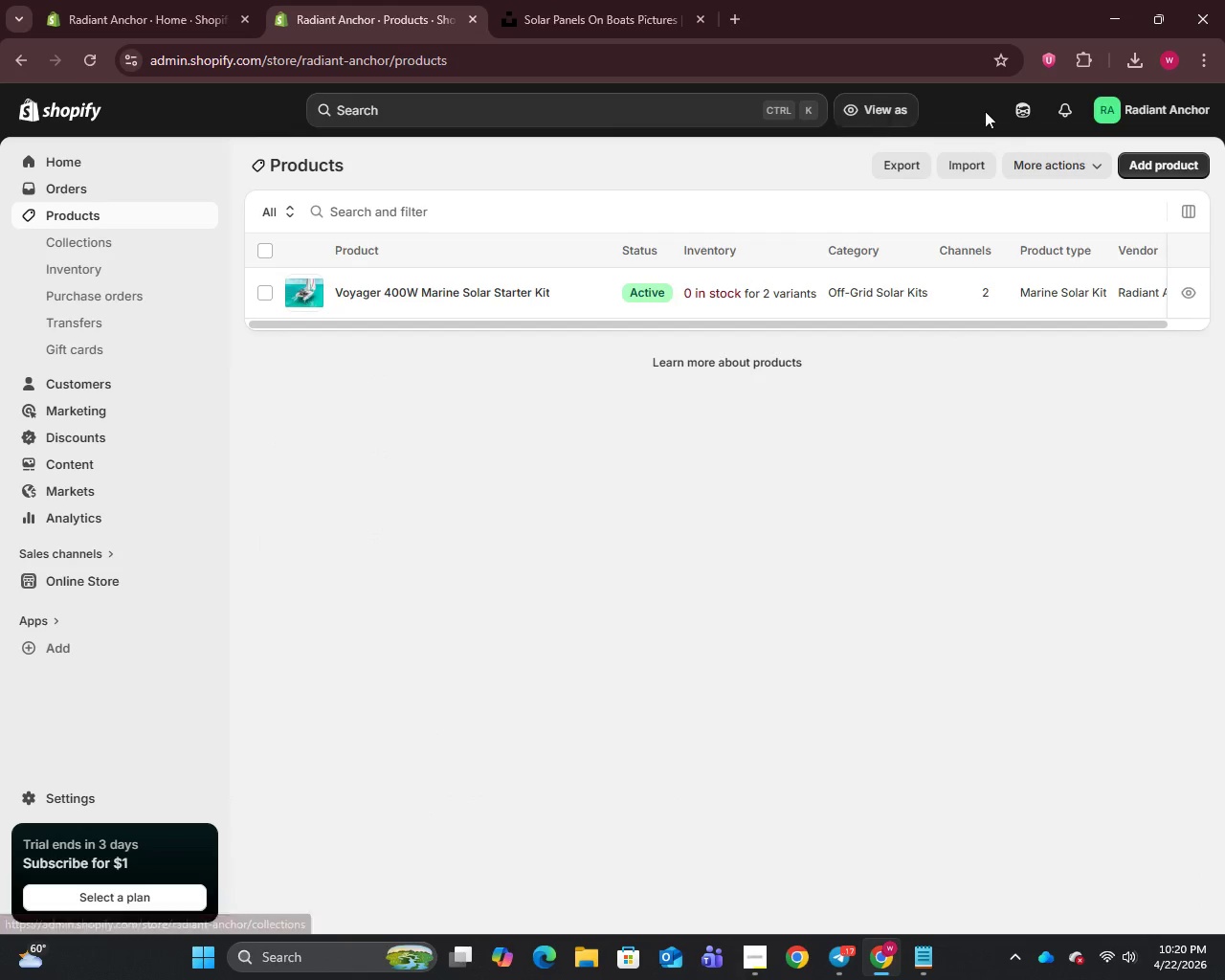 
left_click([1183, 166])
 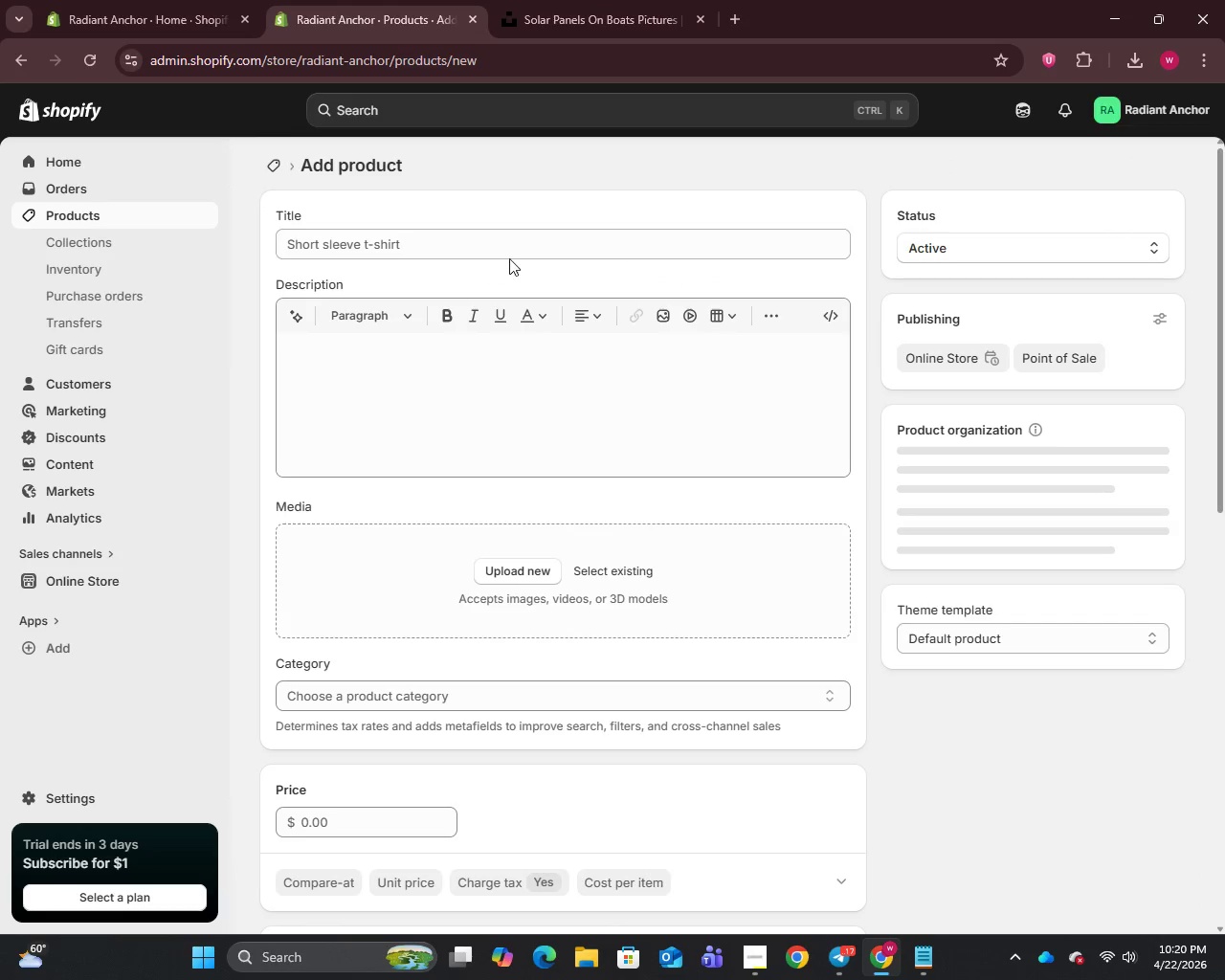 
left_click([480, 237])
 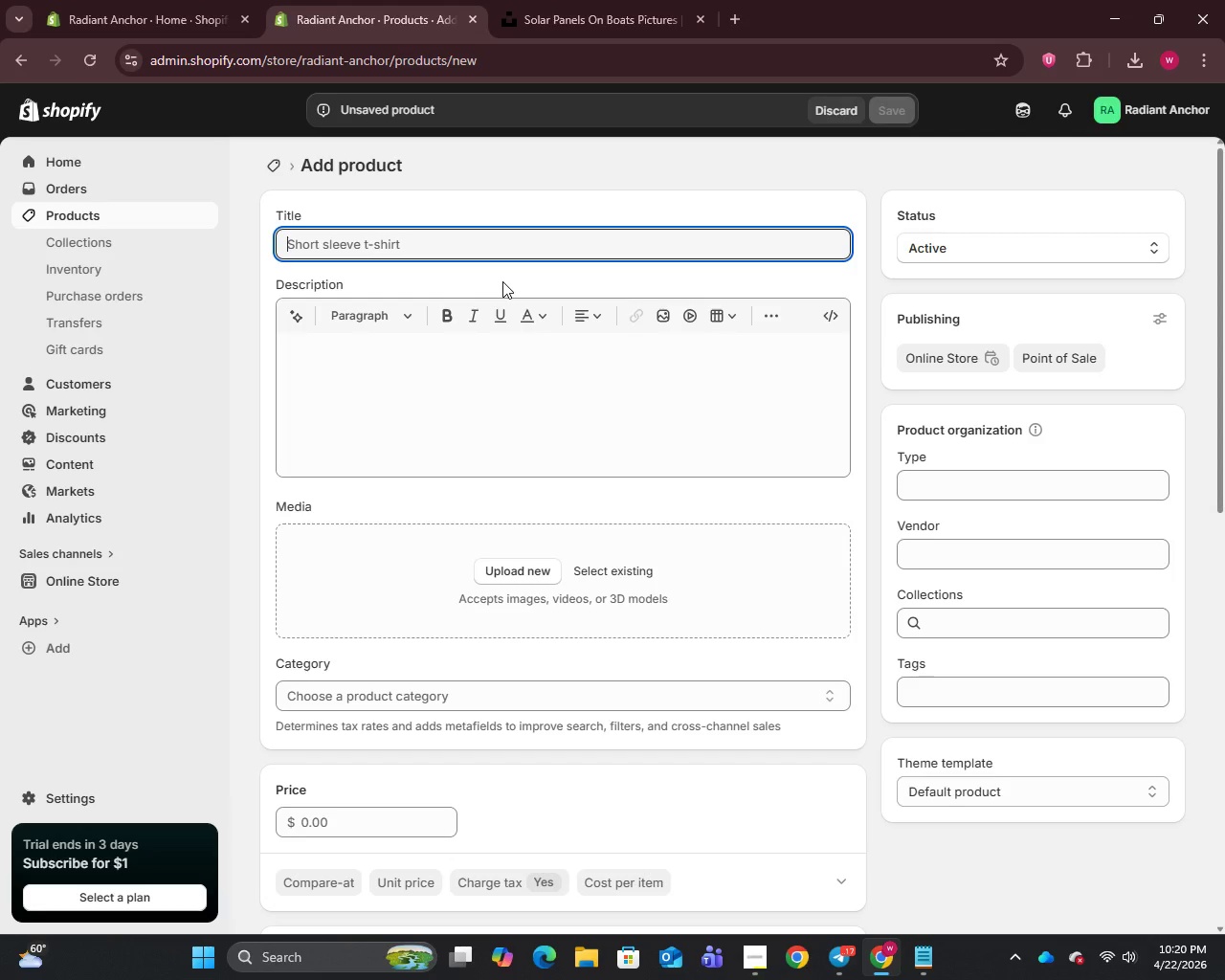 
wait(44.53)
 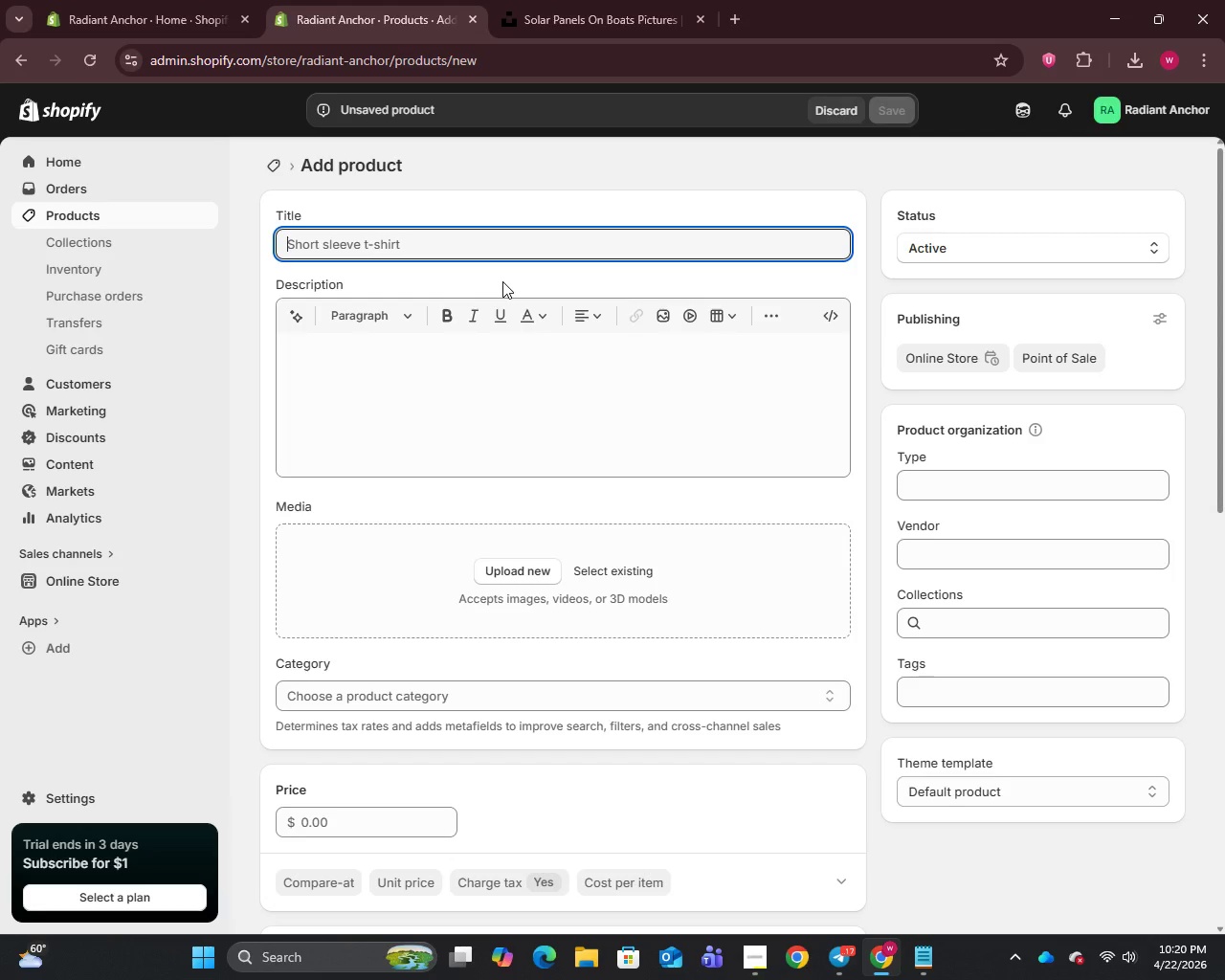 
type(Navig)
 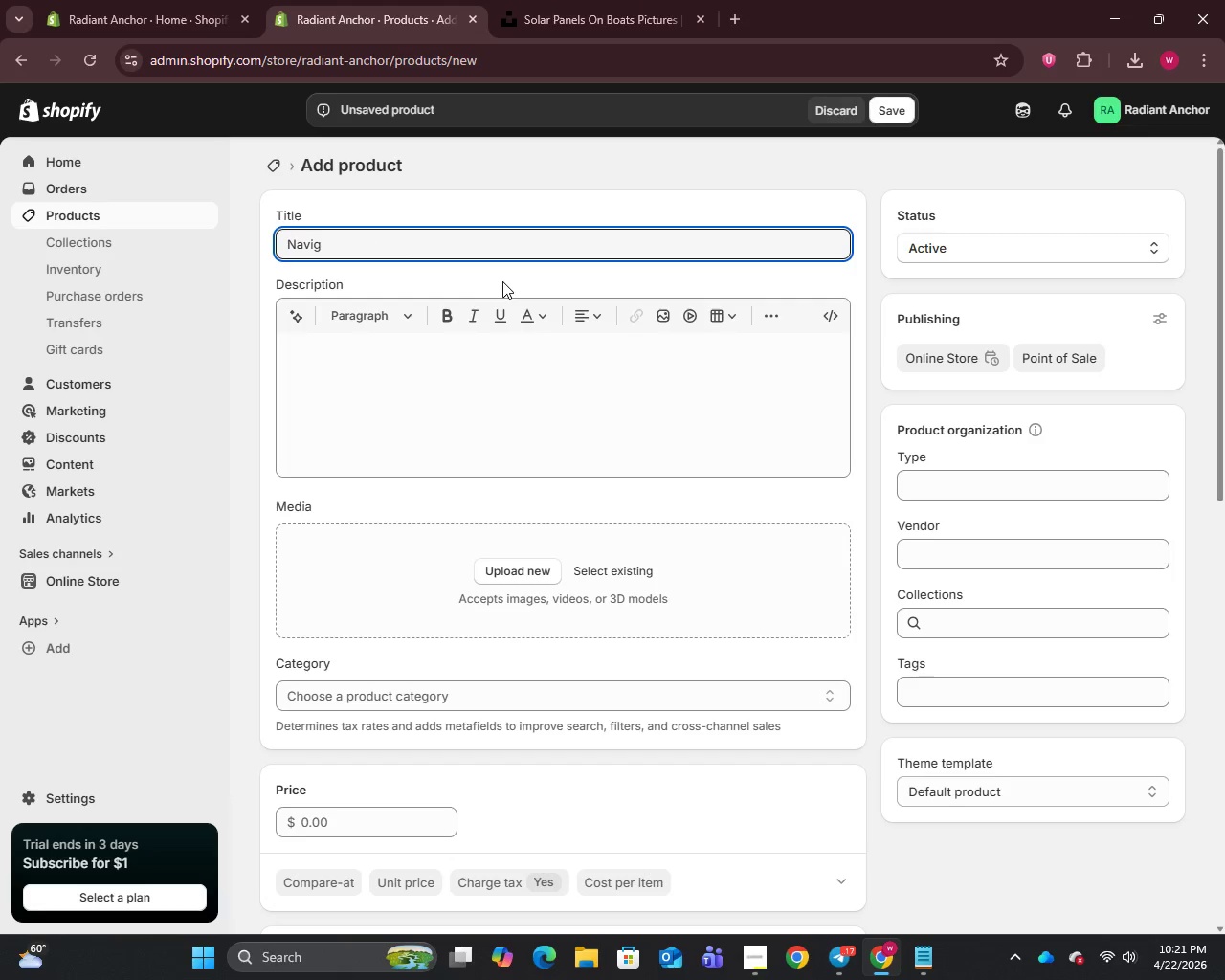 
hold_key(key=A, duration=0.81)
 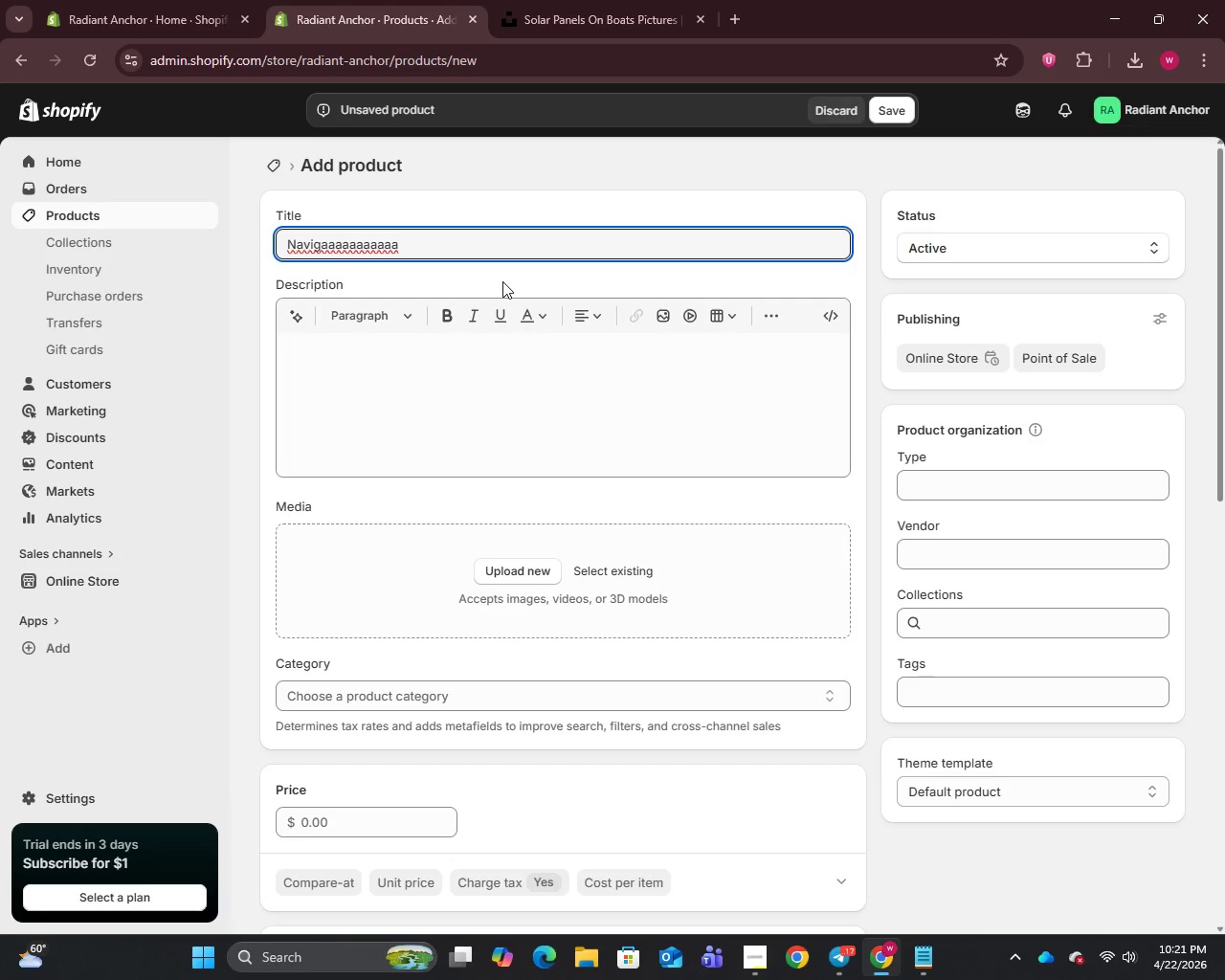 
wait(15.25)
 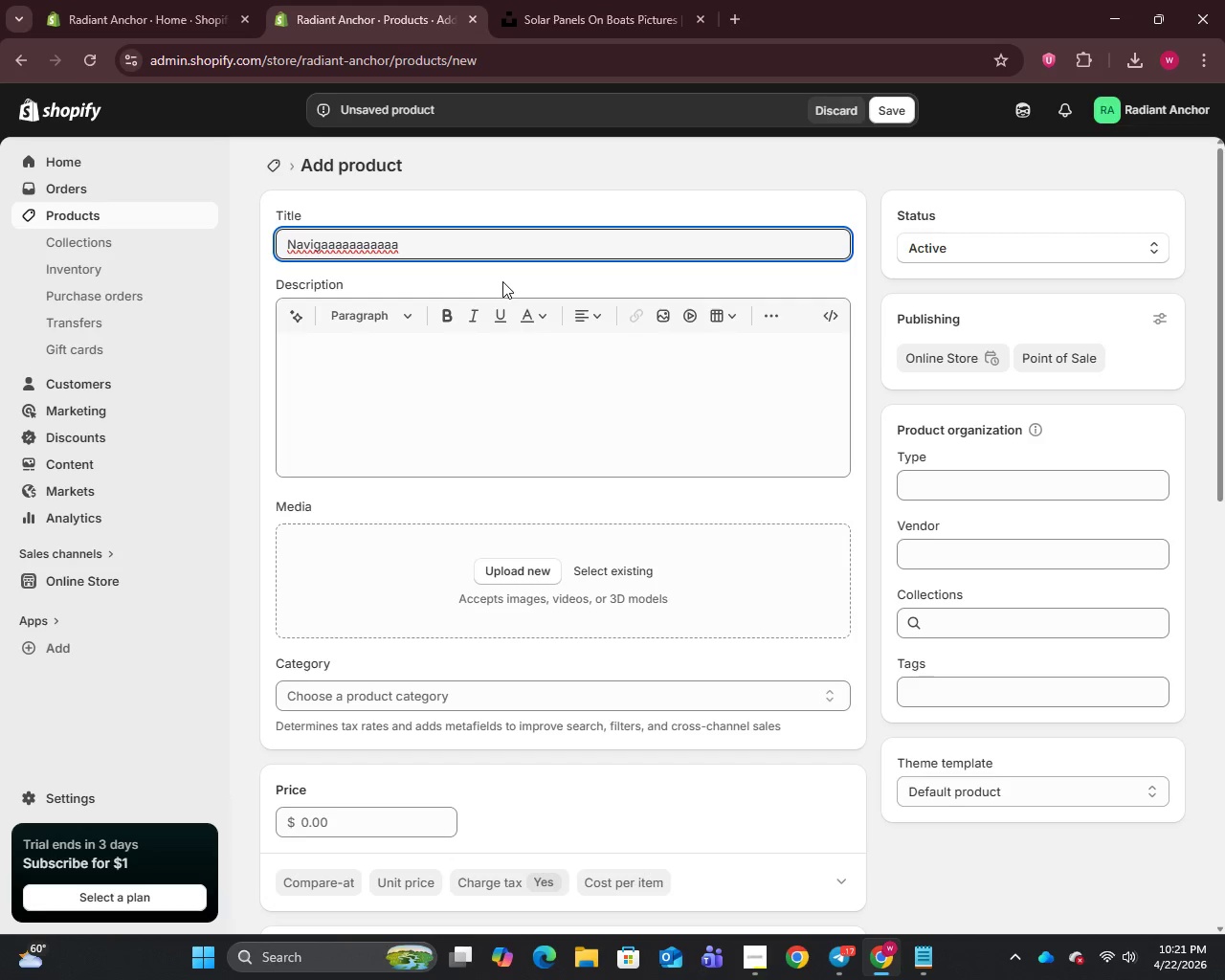 
key(Backspace)
 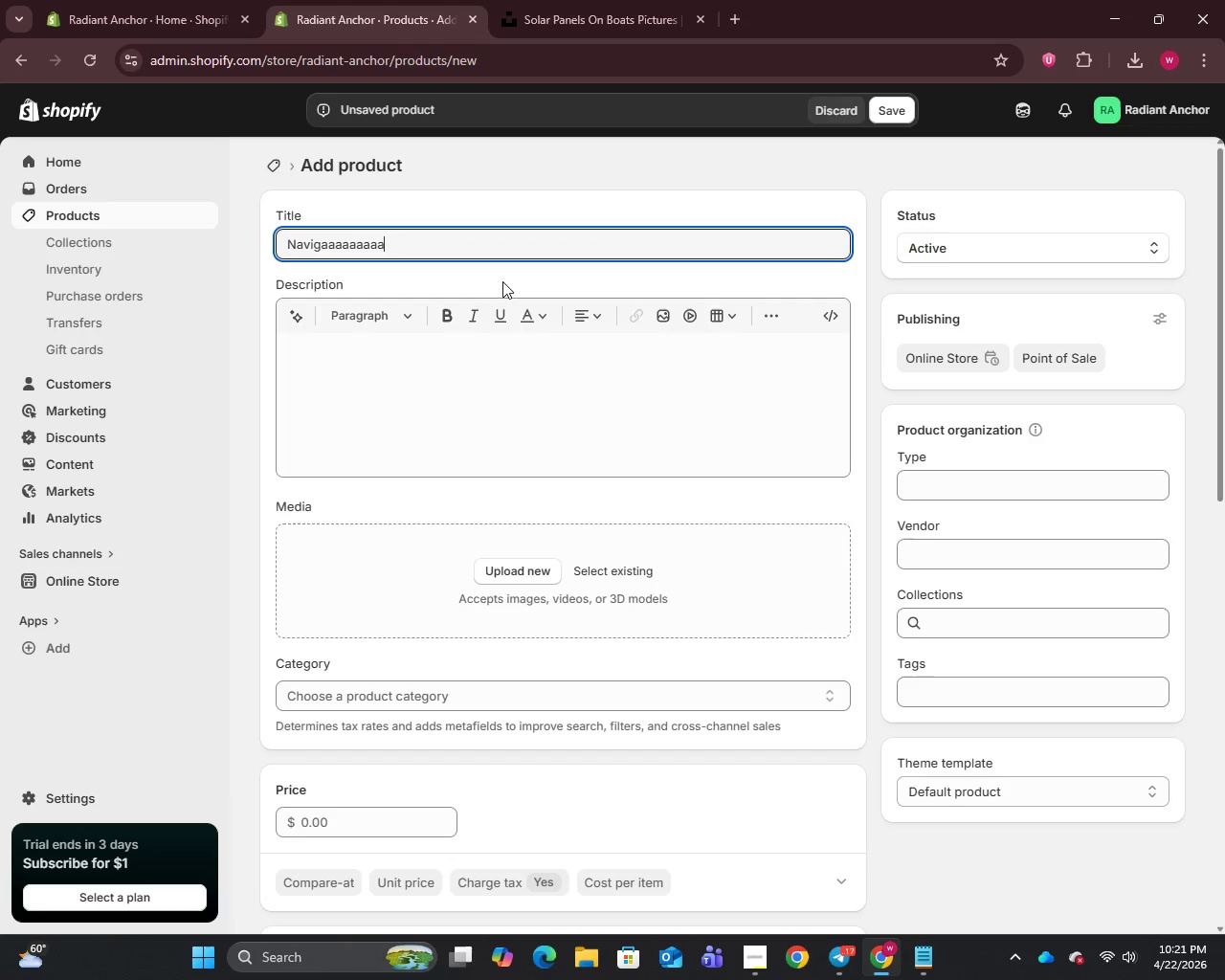 
key(Backspace)
 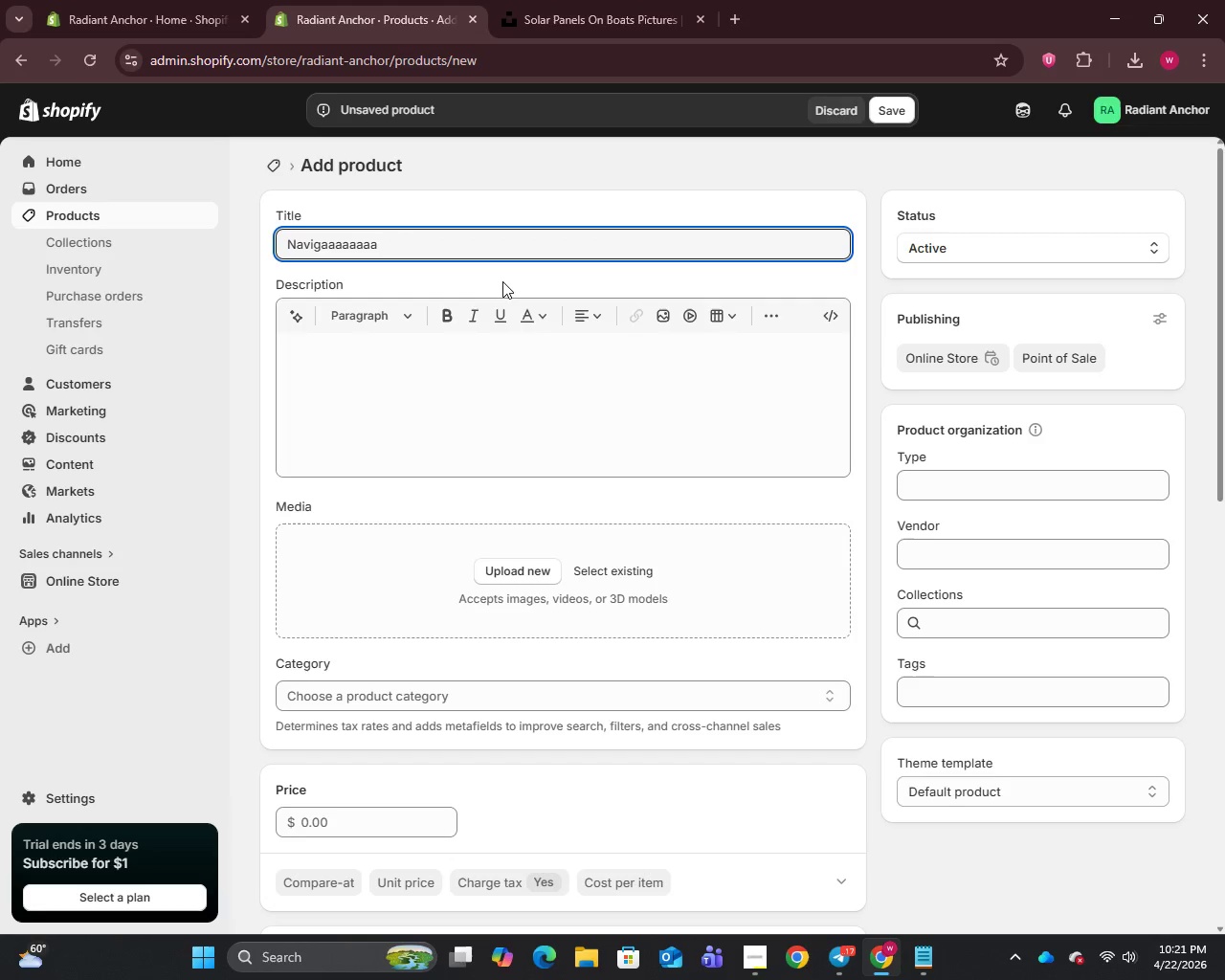 
key(Backspace)
 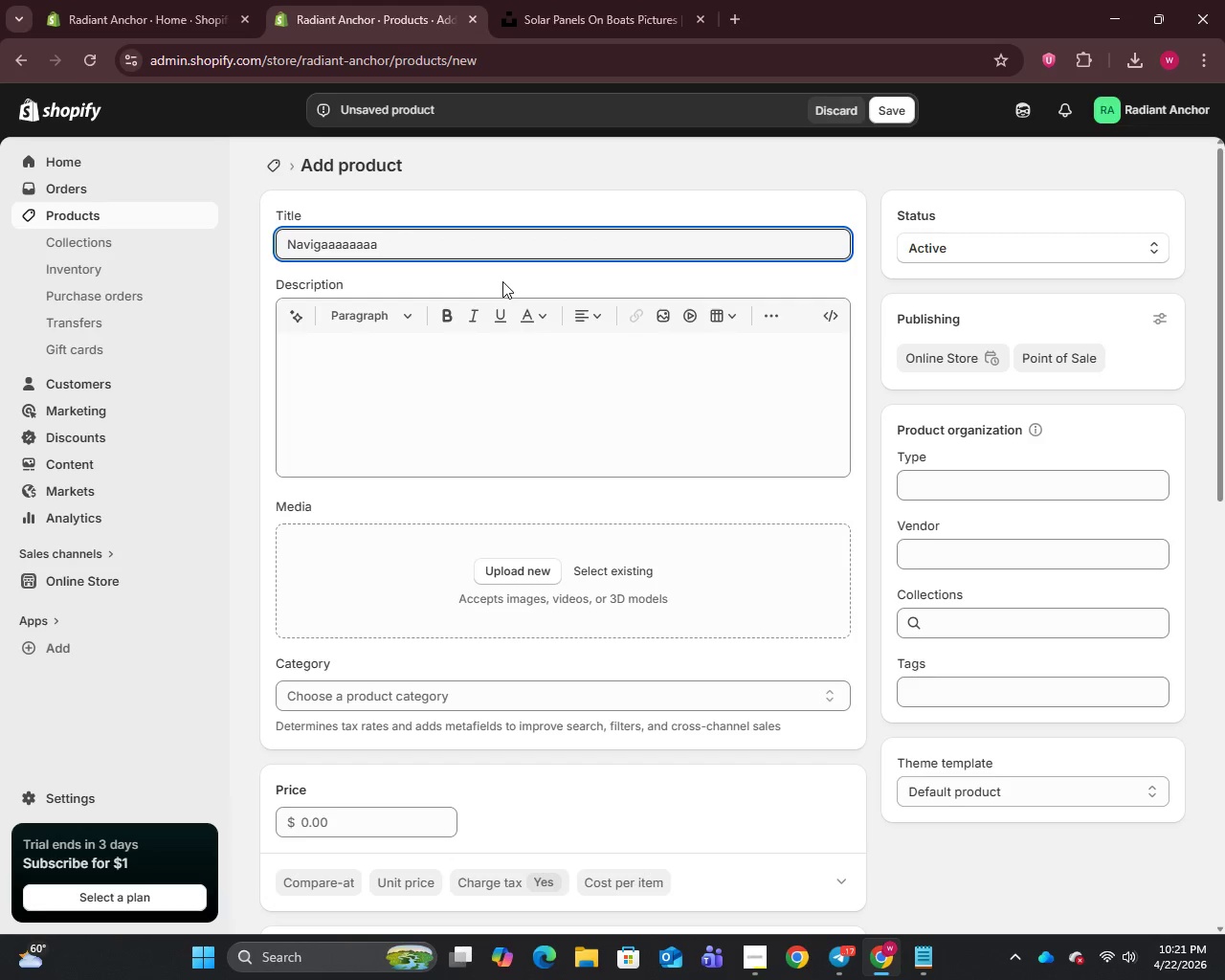 
key(Backspace)
 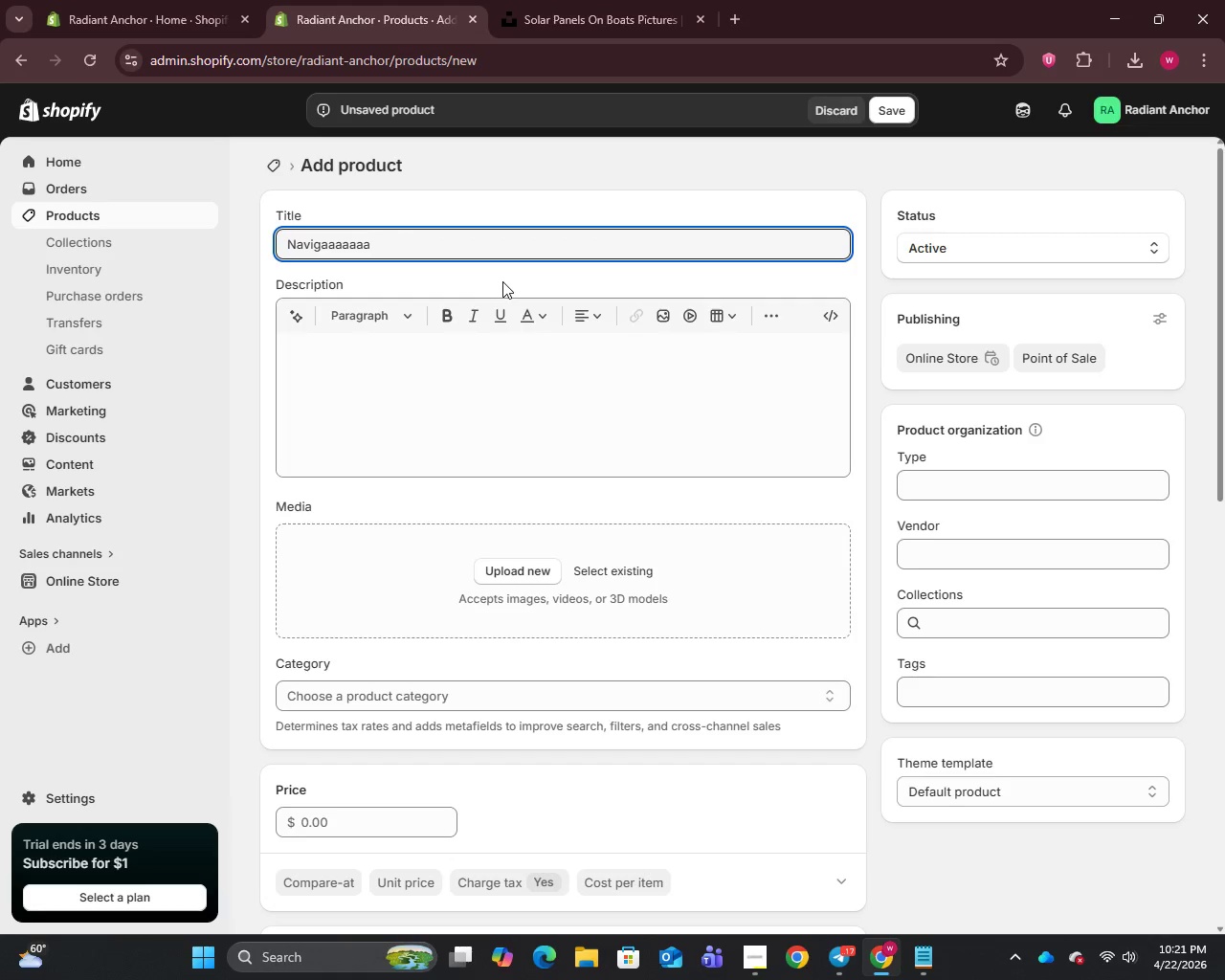 
key(Backspace)
 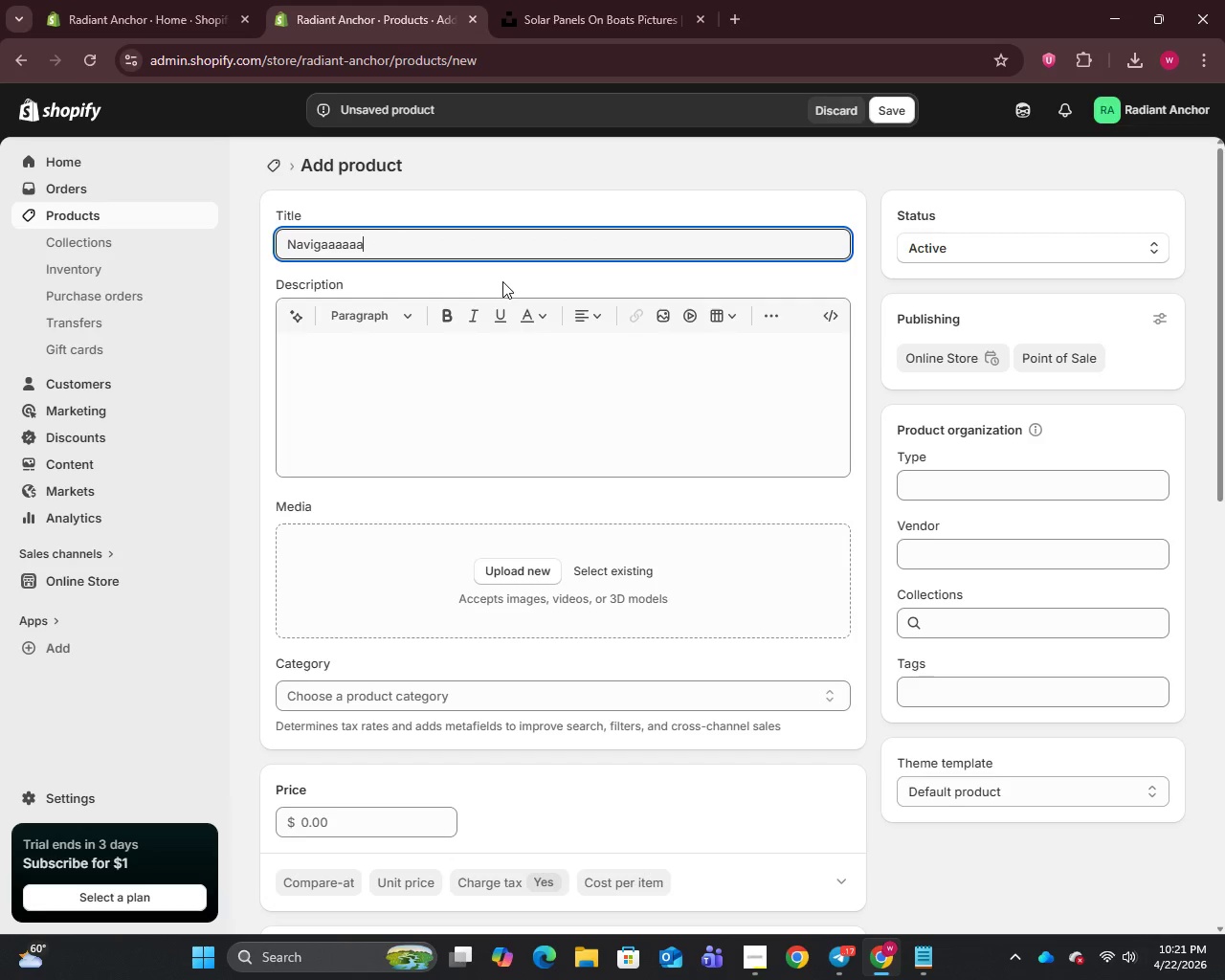 
key(Backspace)
 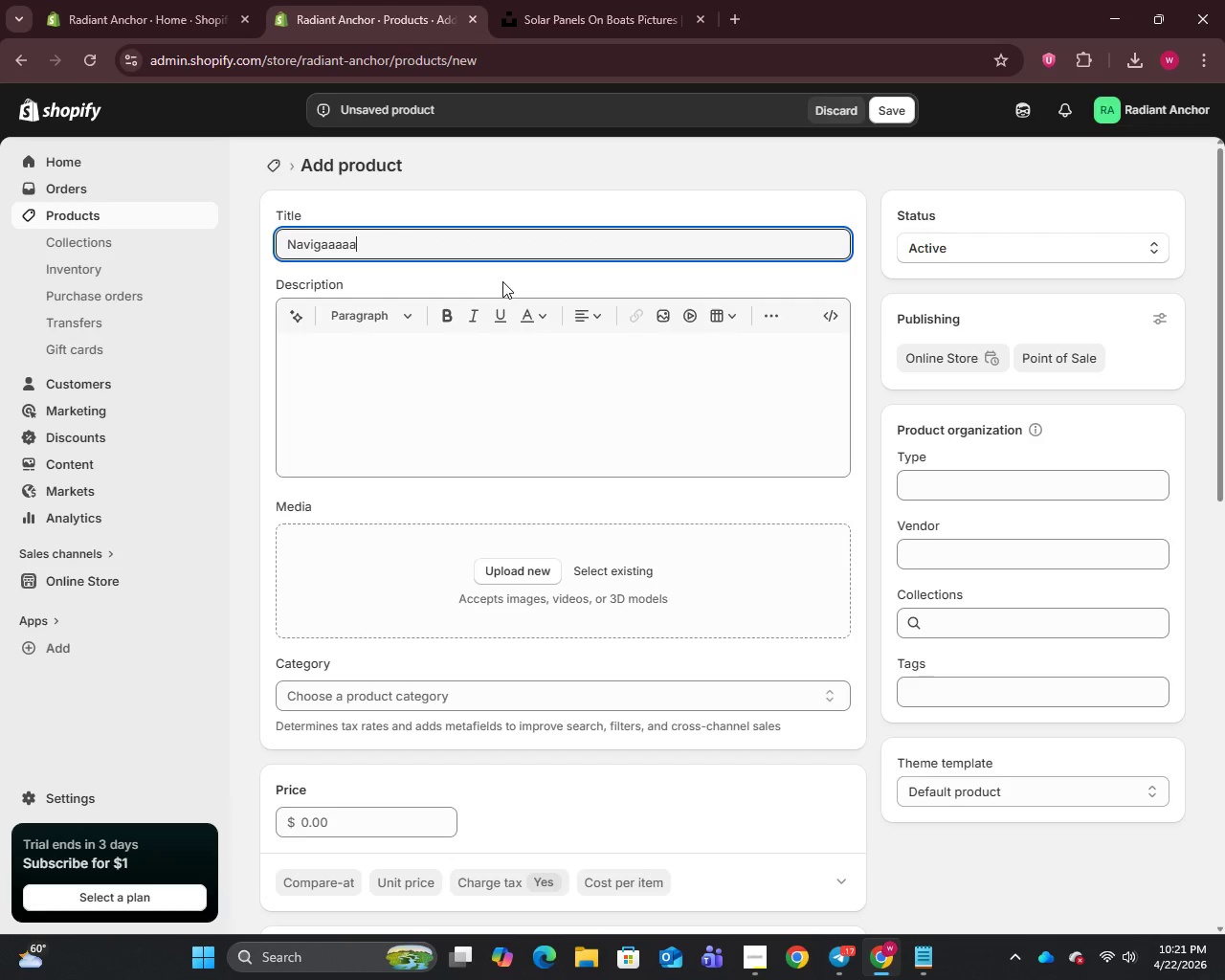 
key(Backspace)
 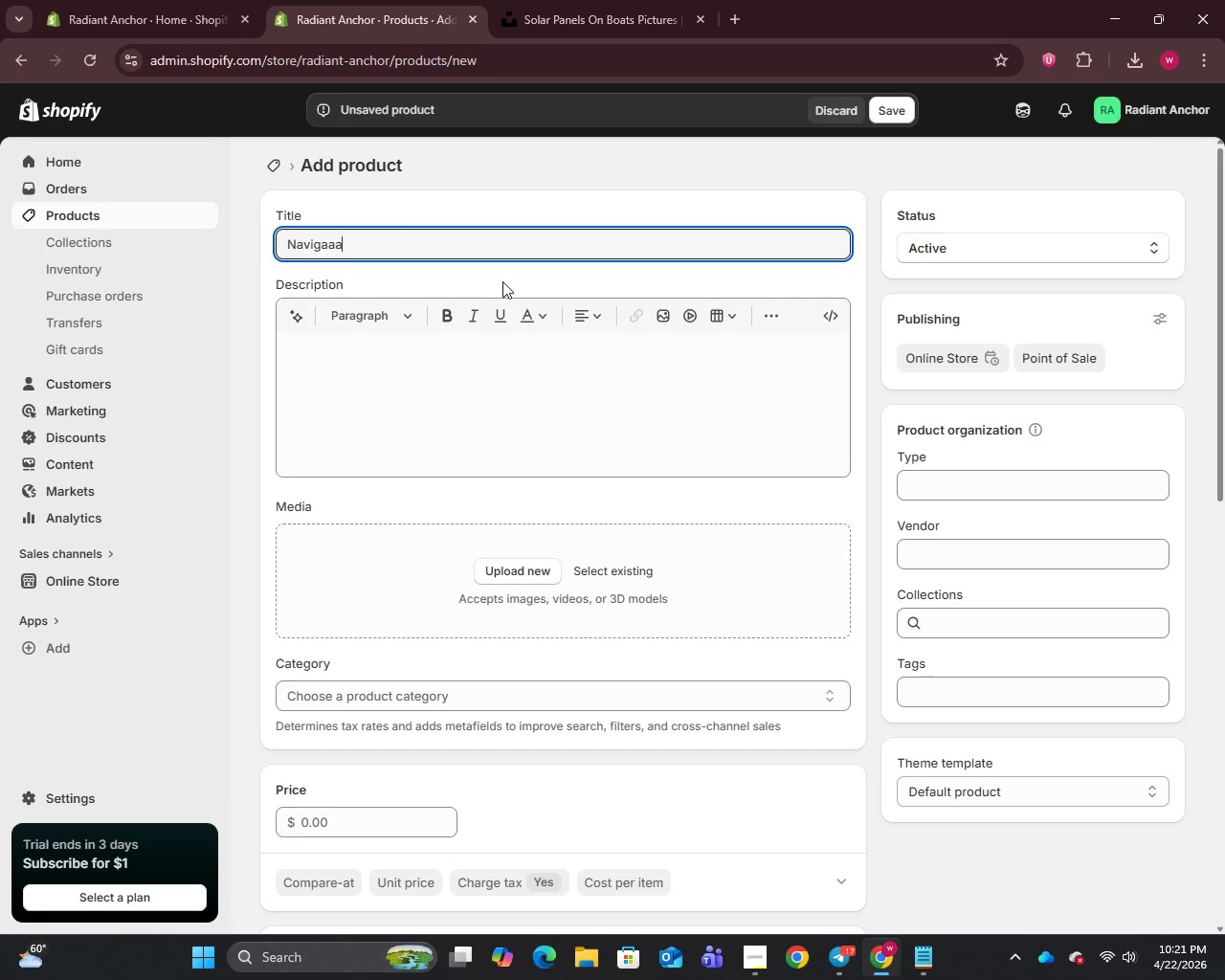 
key(Backspace)
 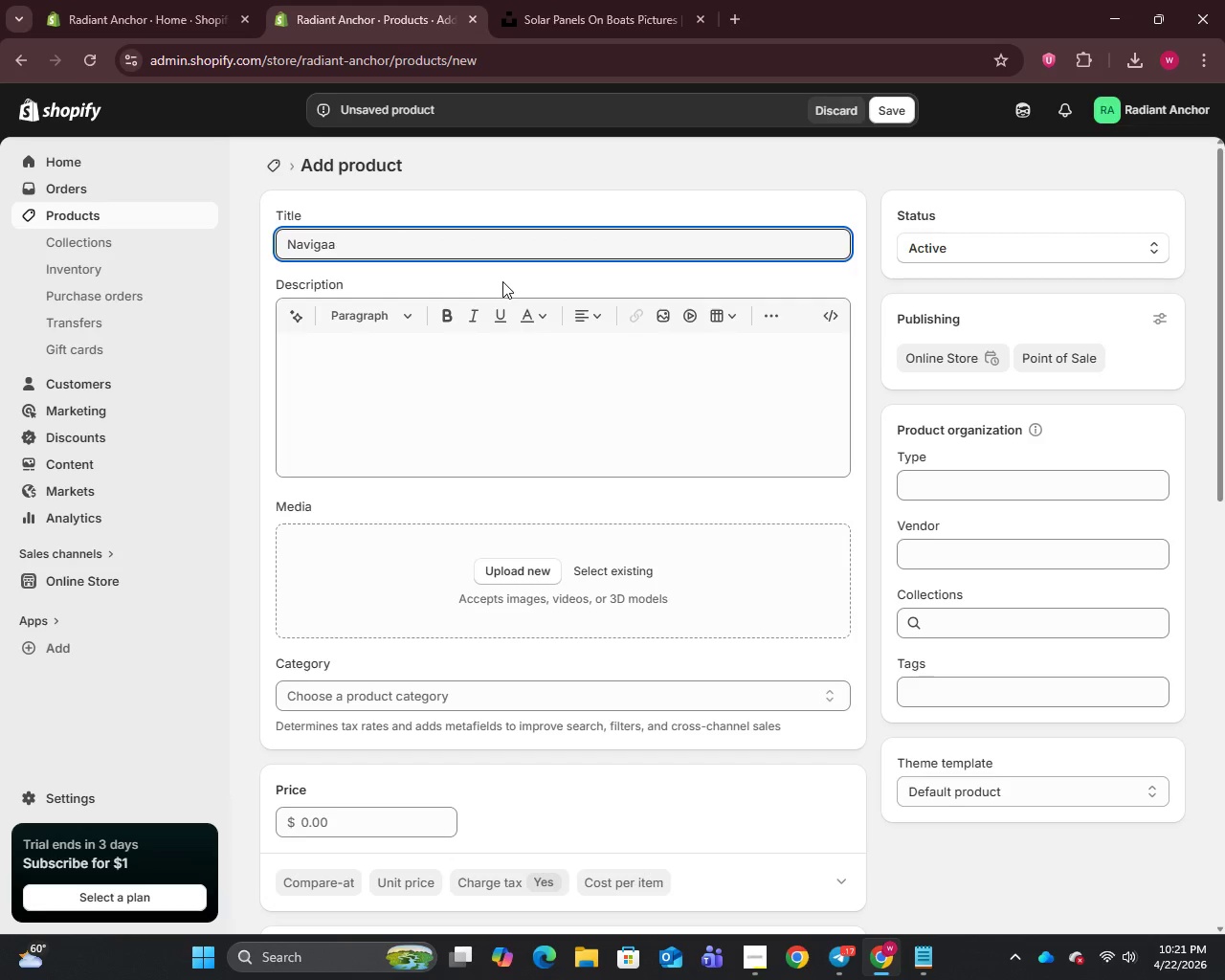 
key(Backspace)
 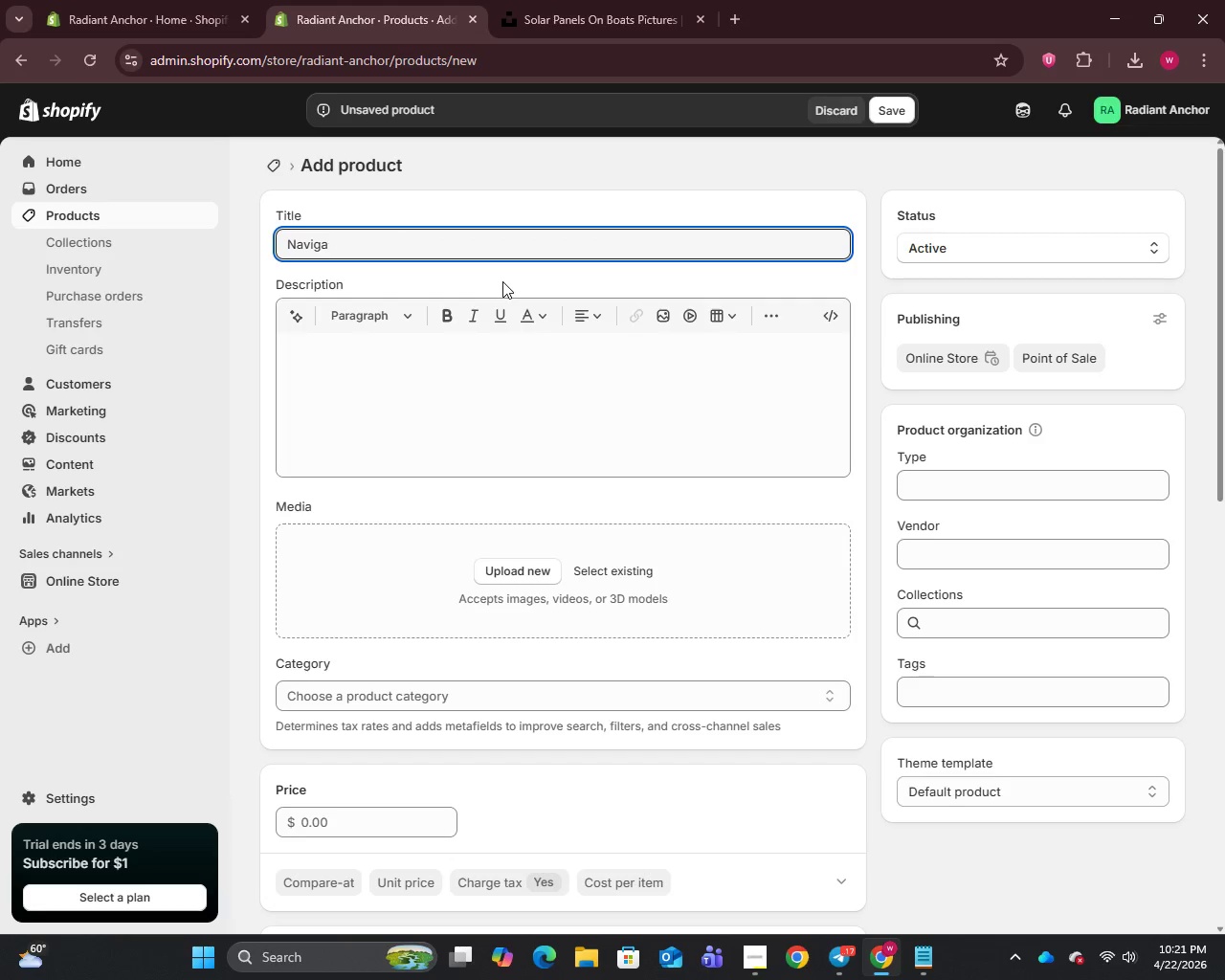 
key(Backspace)
 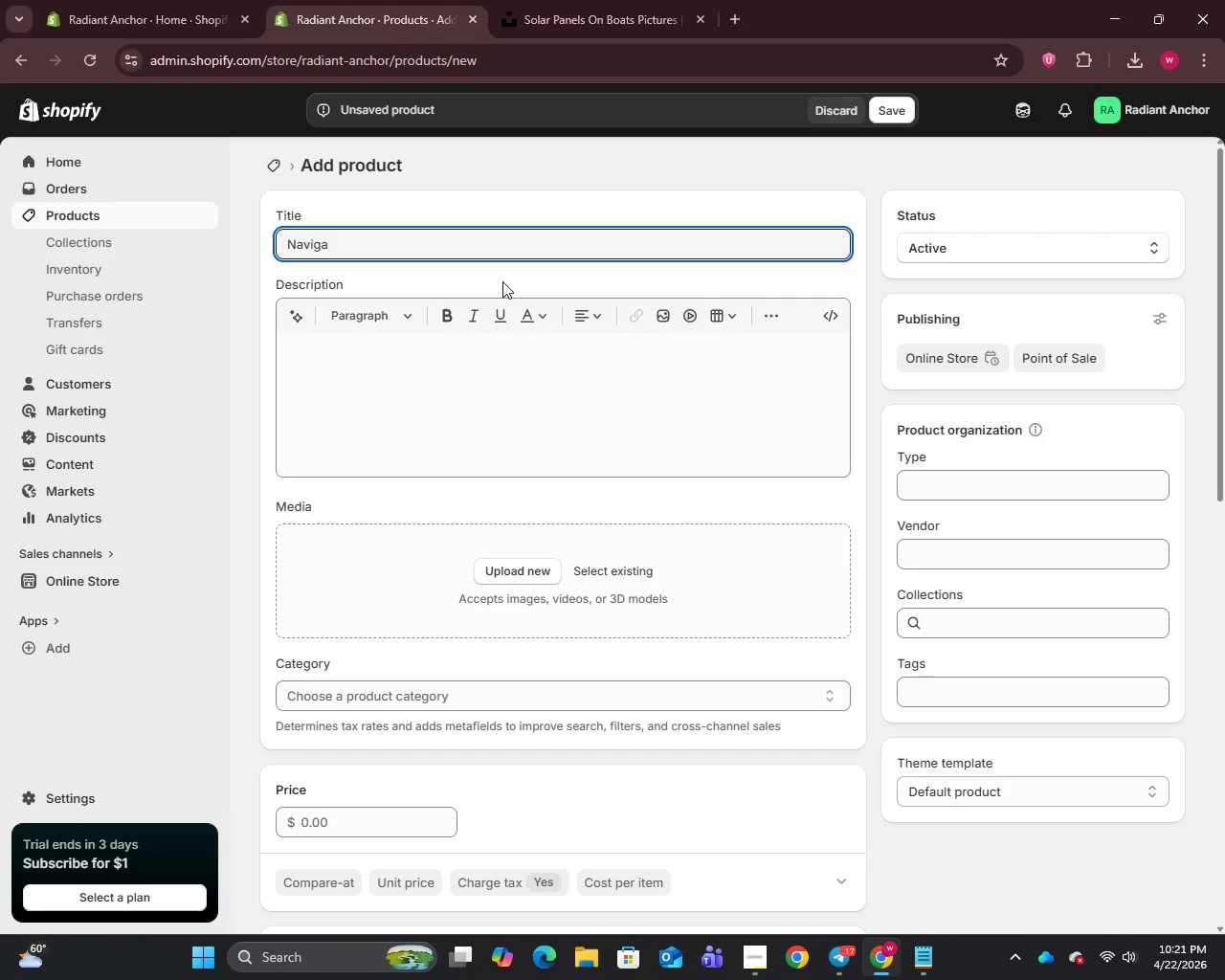 
wait(6.84)
 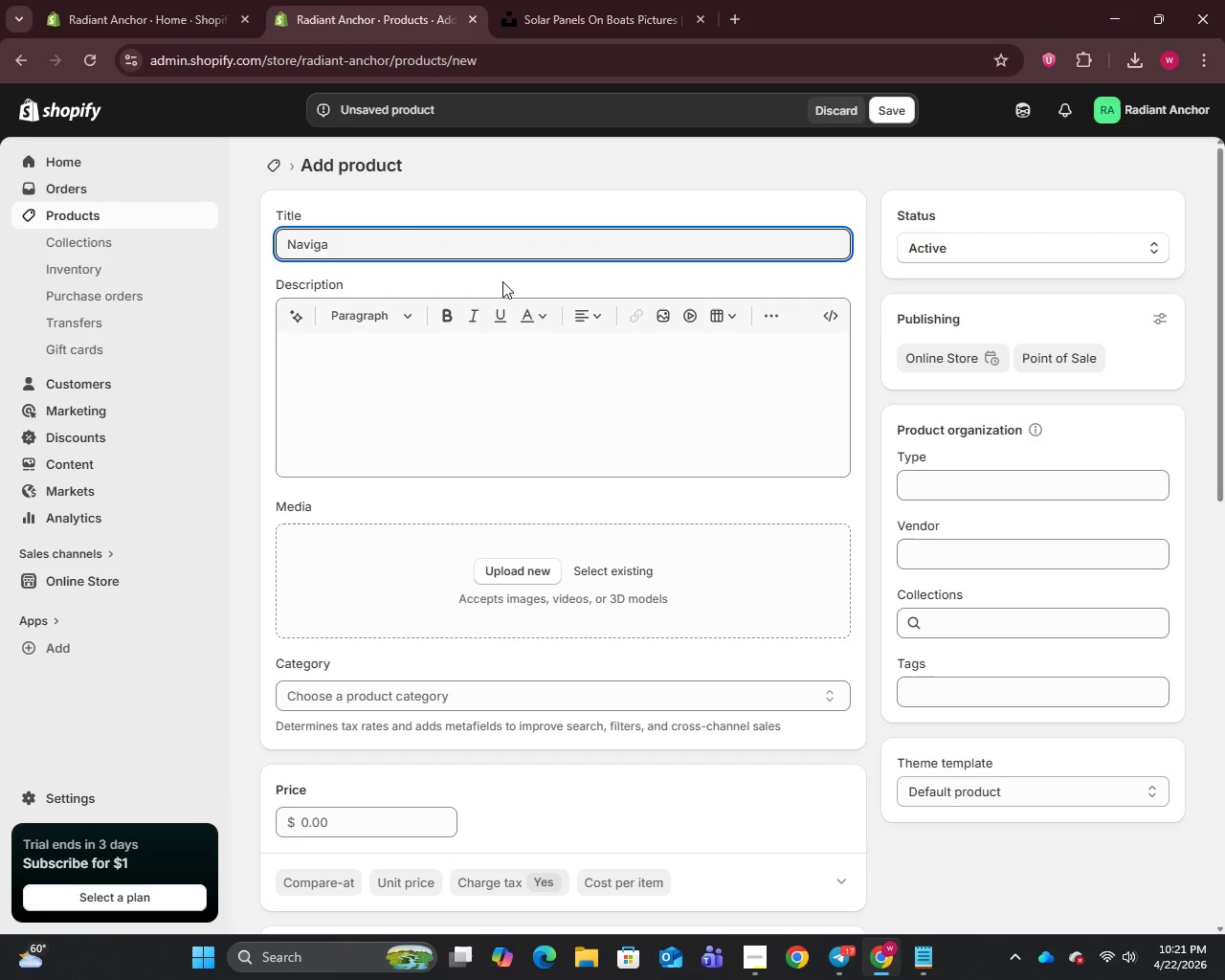 
type(tor 300W Marine Solar SStarter)
 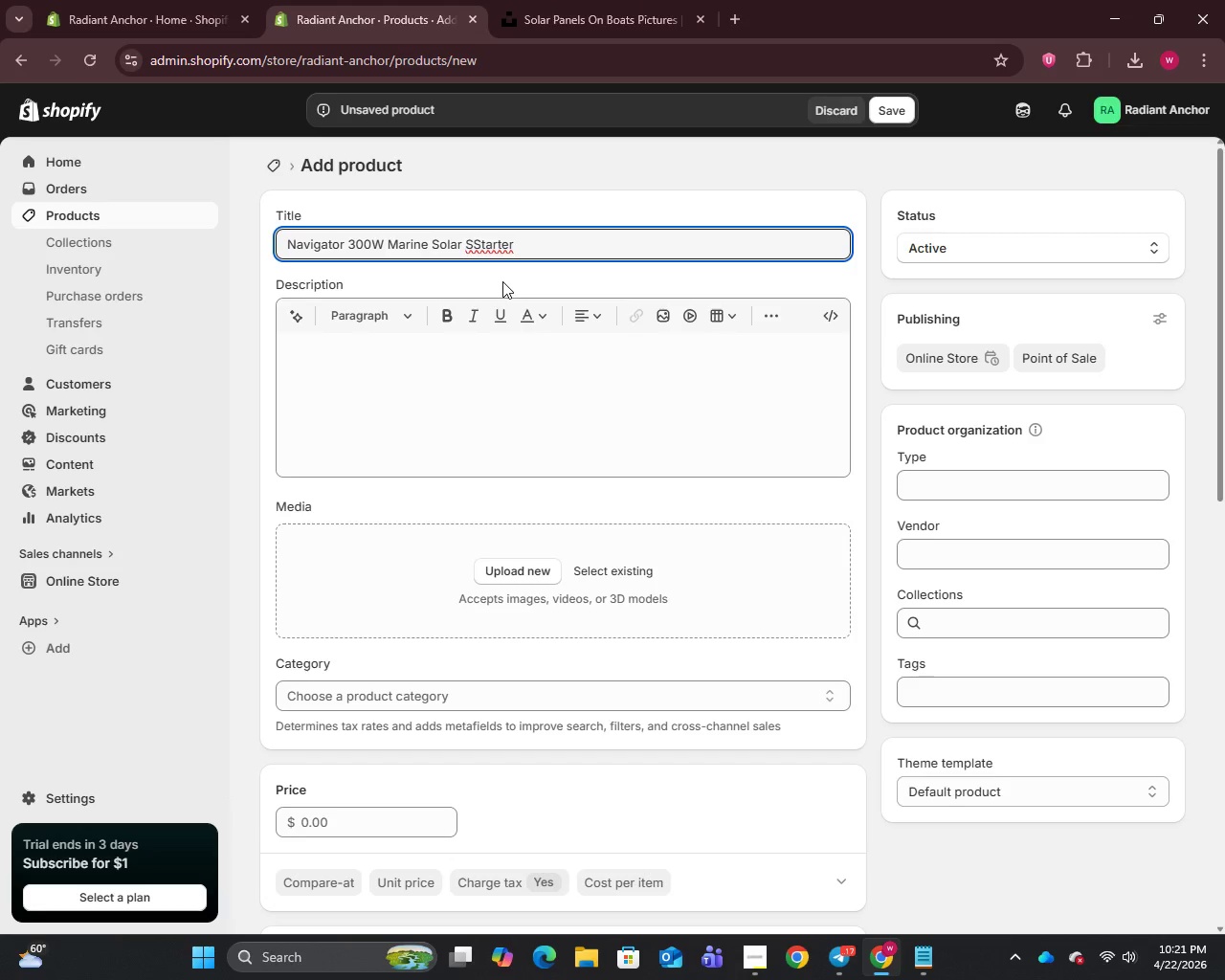 
key(ArrowLeft)
 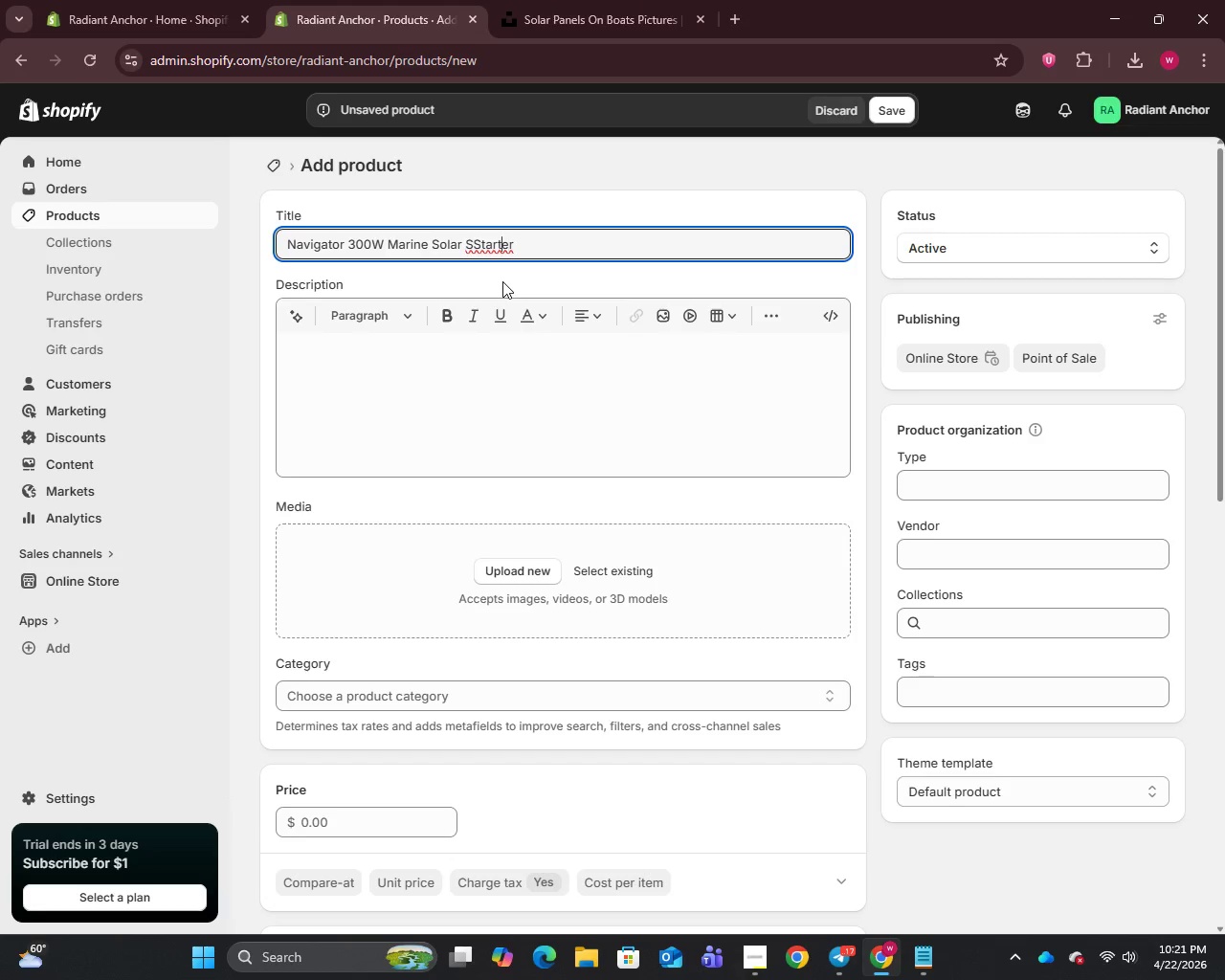 
key(ArrowLeft)
 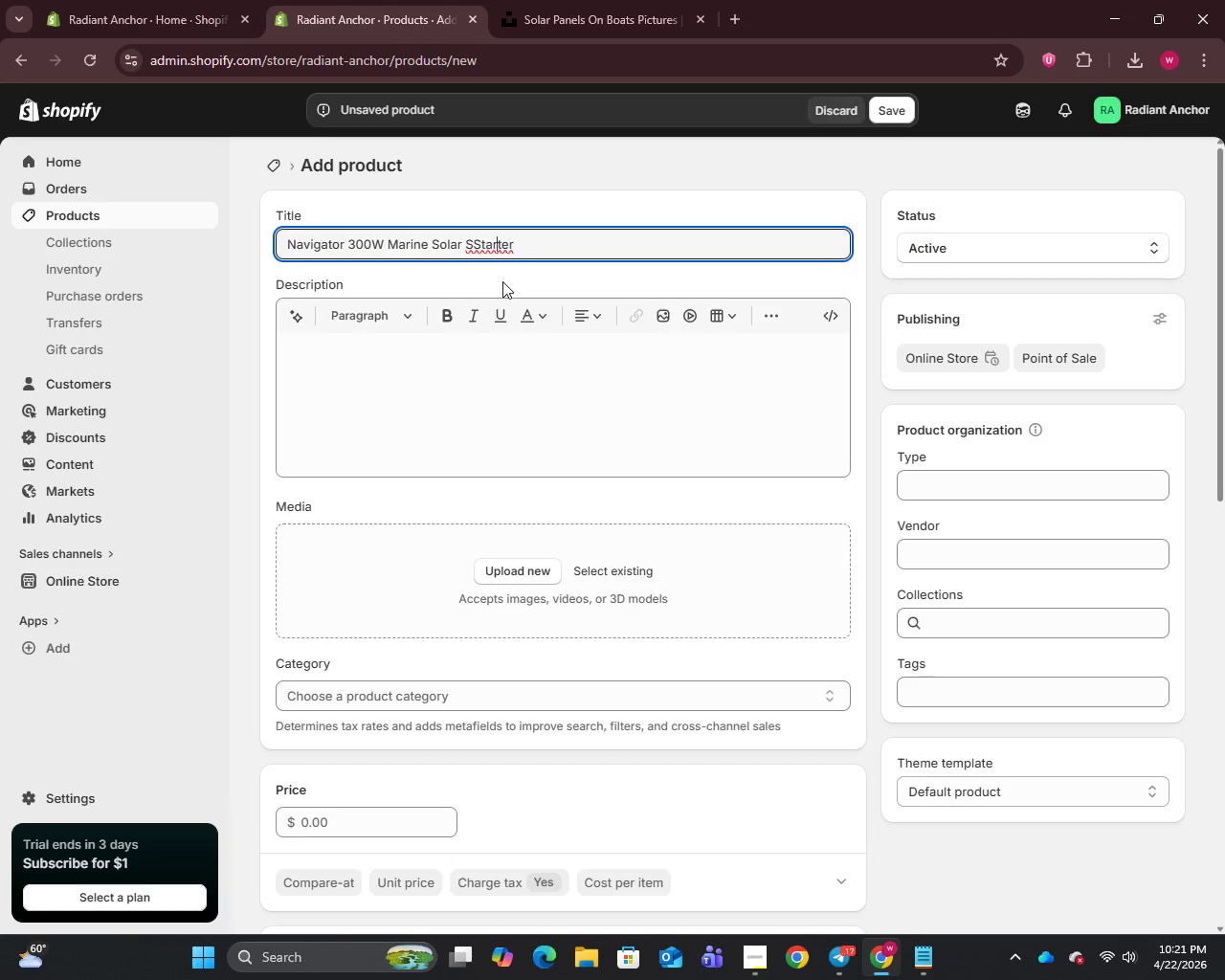 
key(ArrowLeft)
 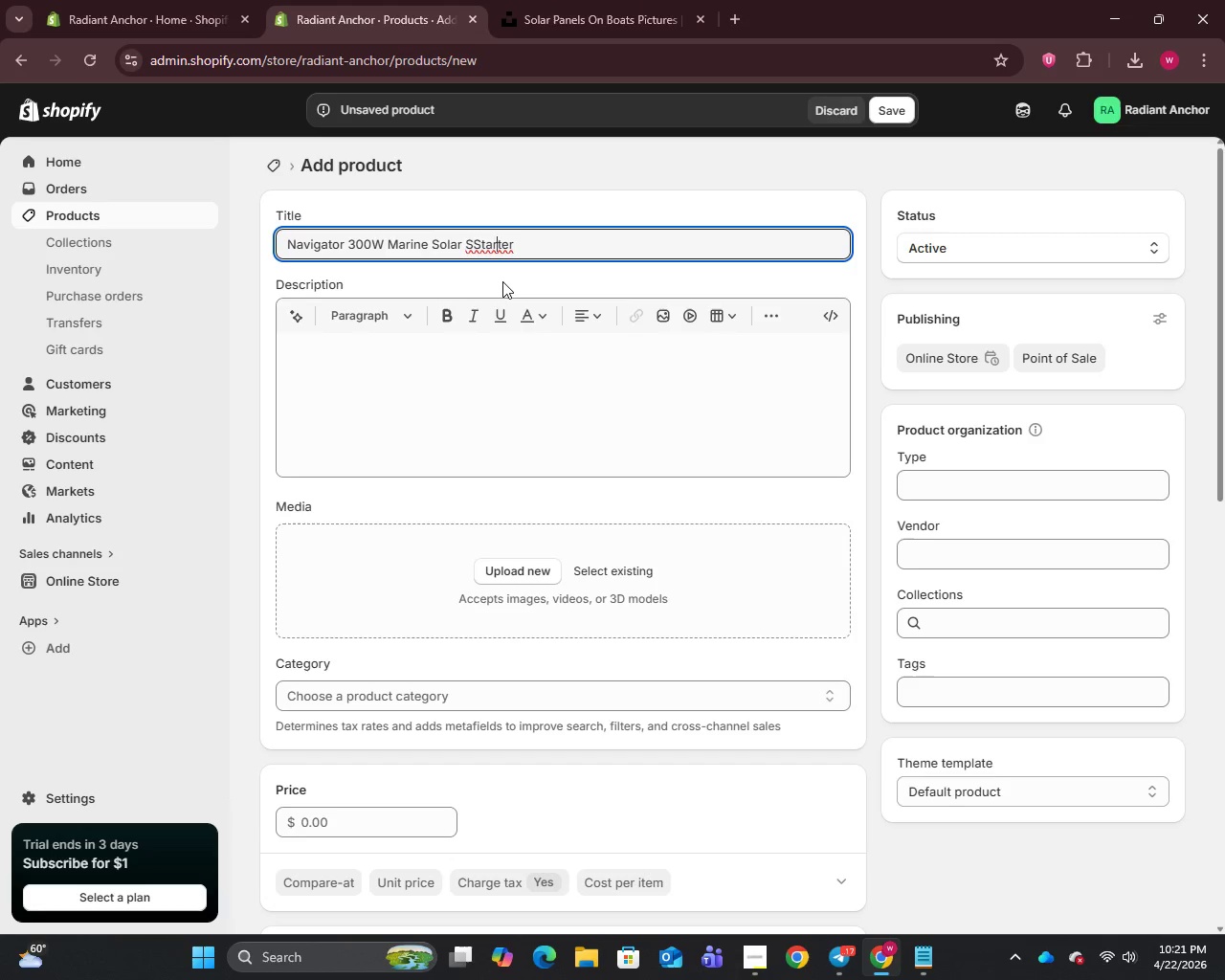 
key(ArrowLeft)
 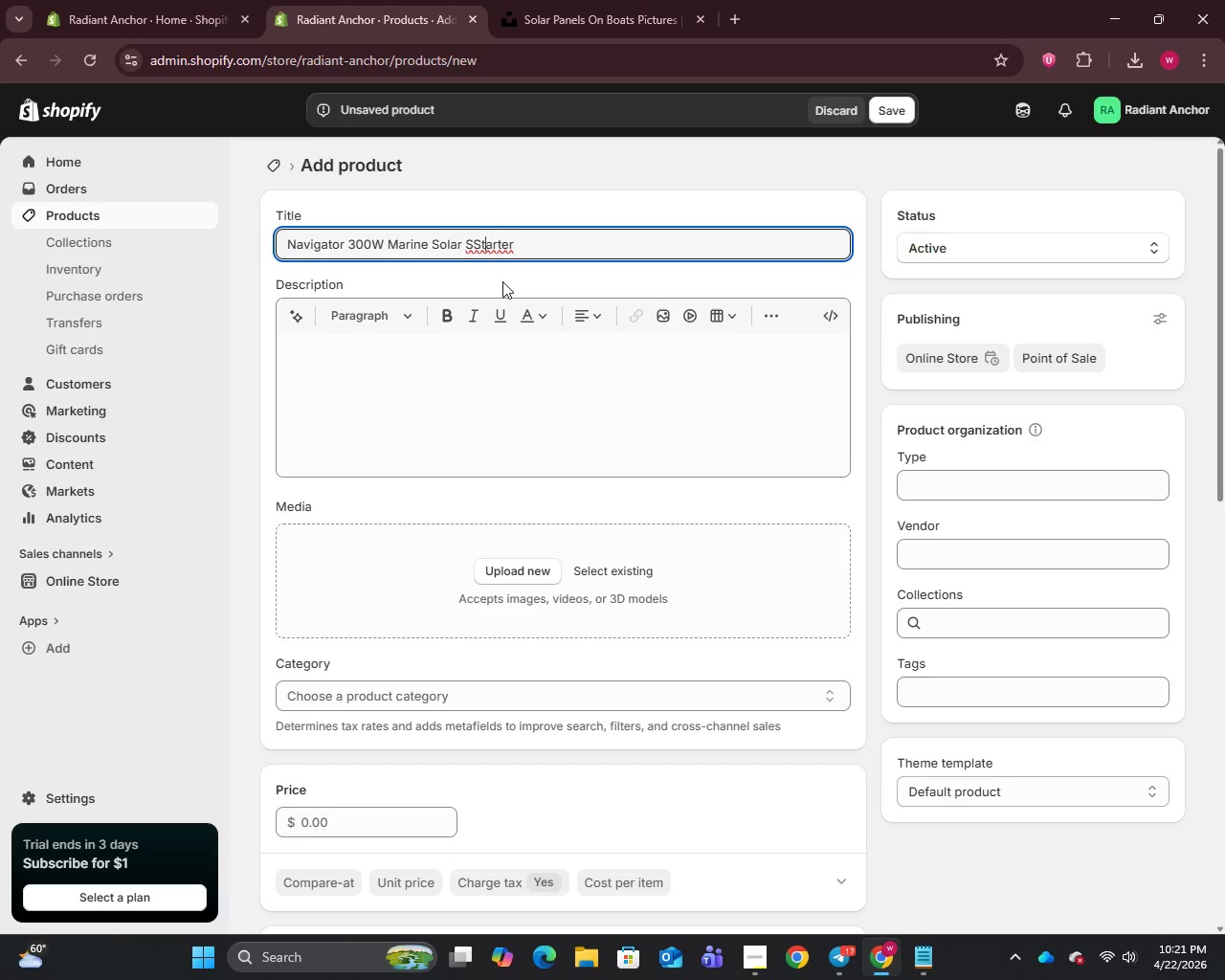 
key(ArrowLeft)
 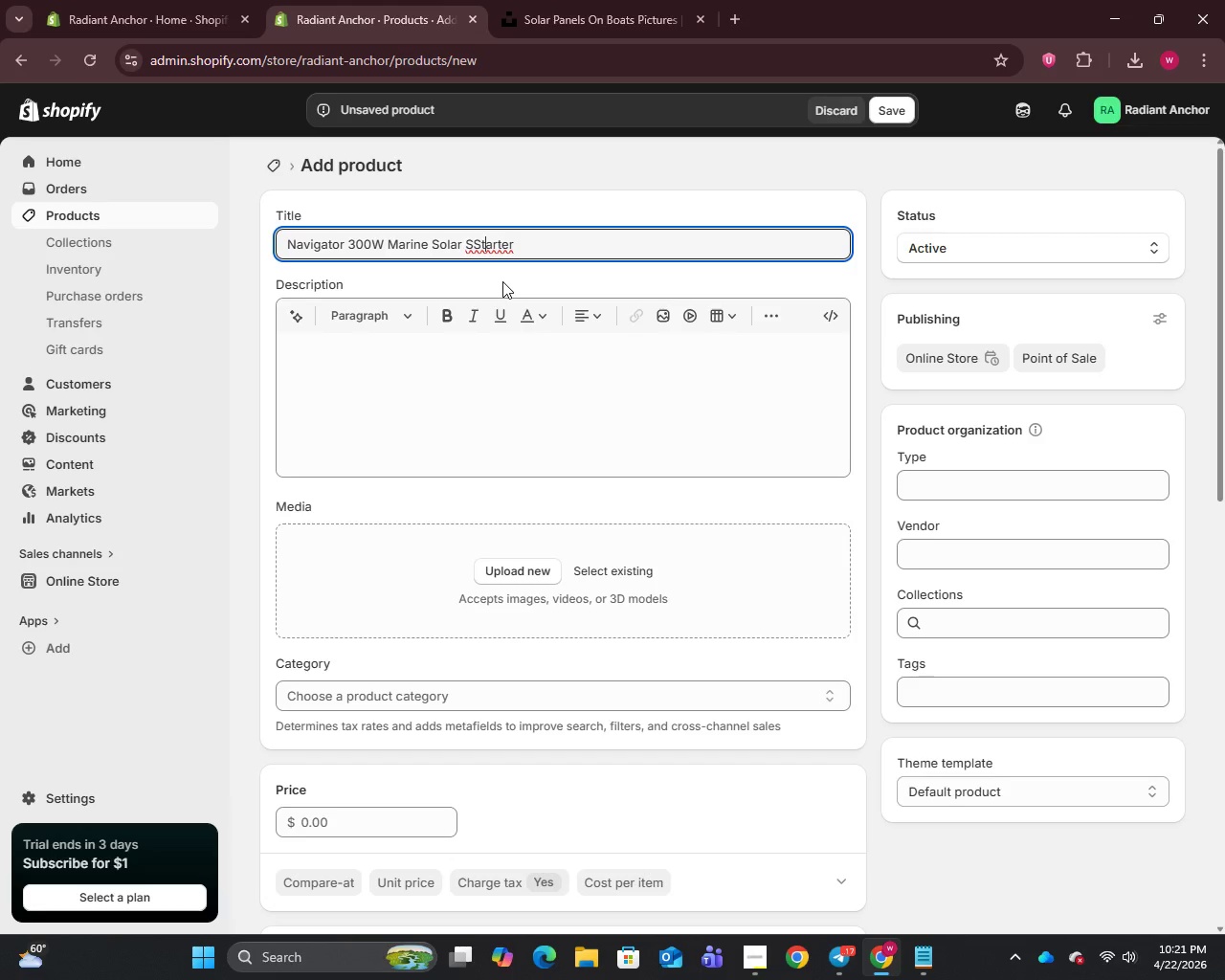 
key(ArrowLeft)
 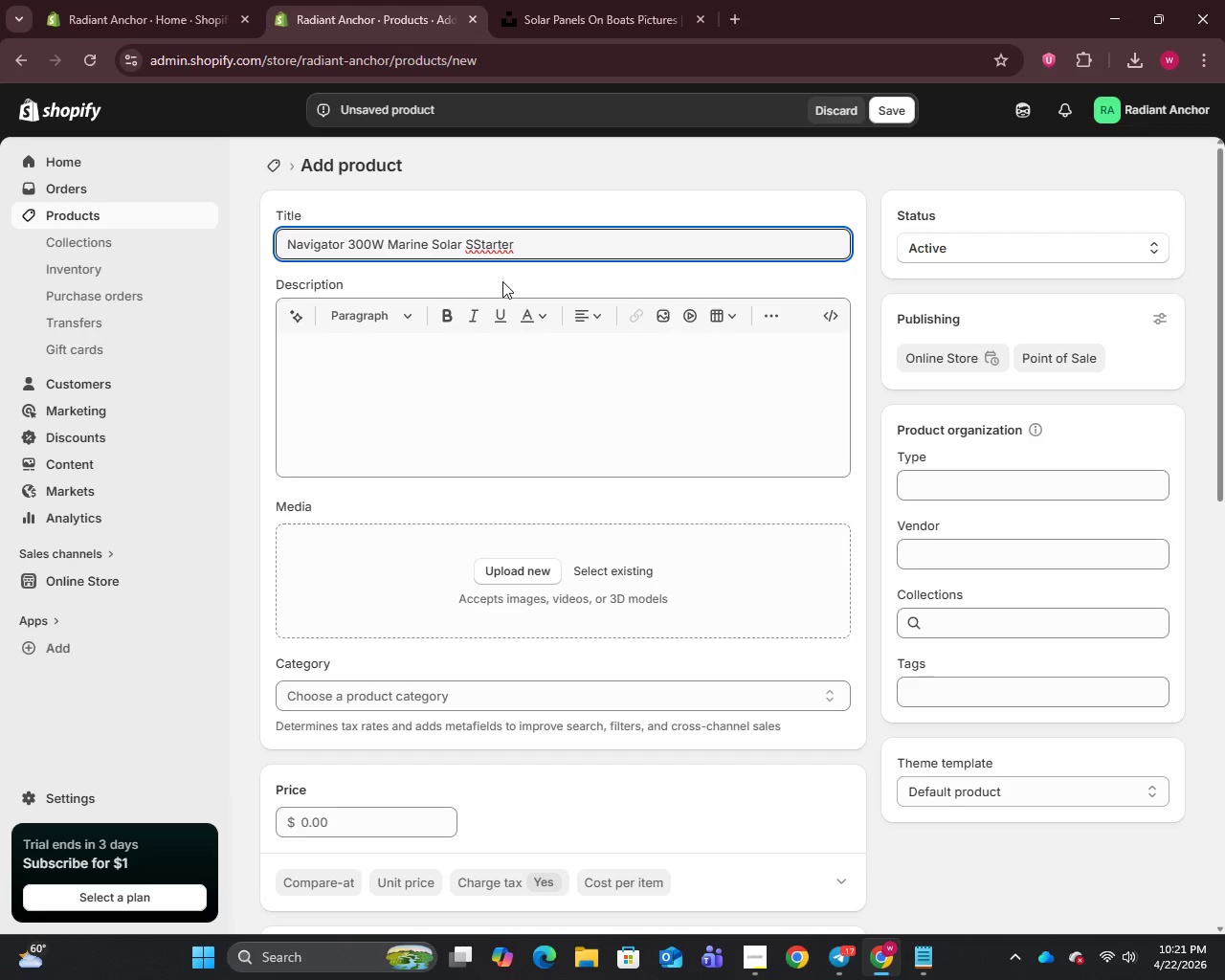 
key(Backspace)
type( Kit)
 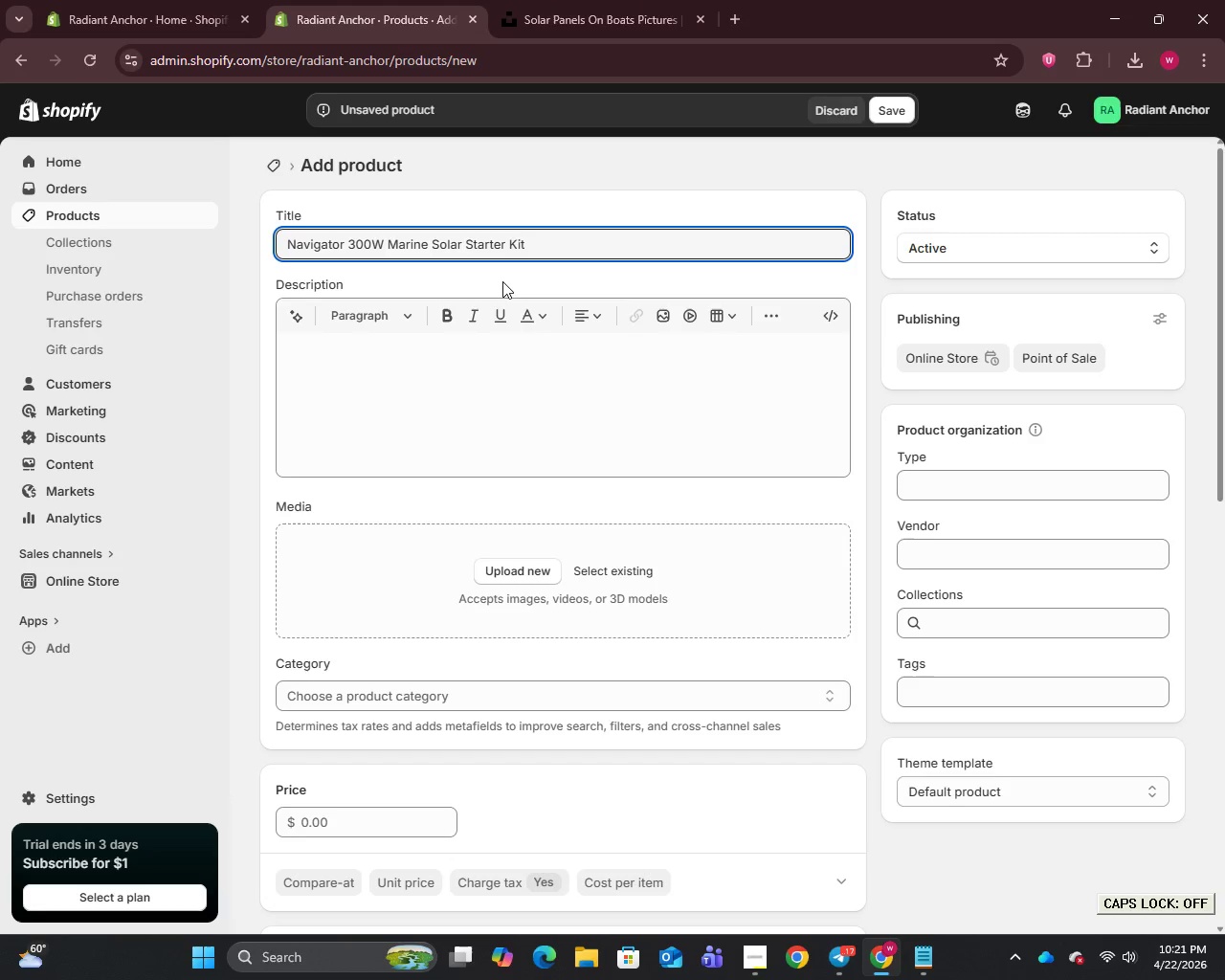 
hold_key(key=ArrowRight, duration=0.72)
 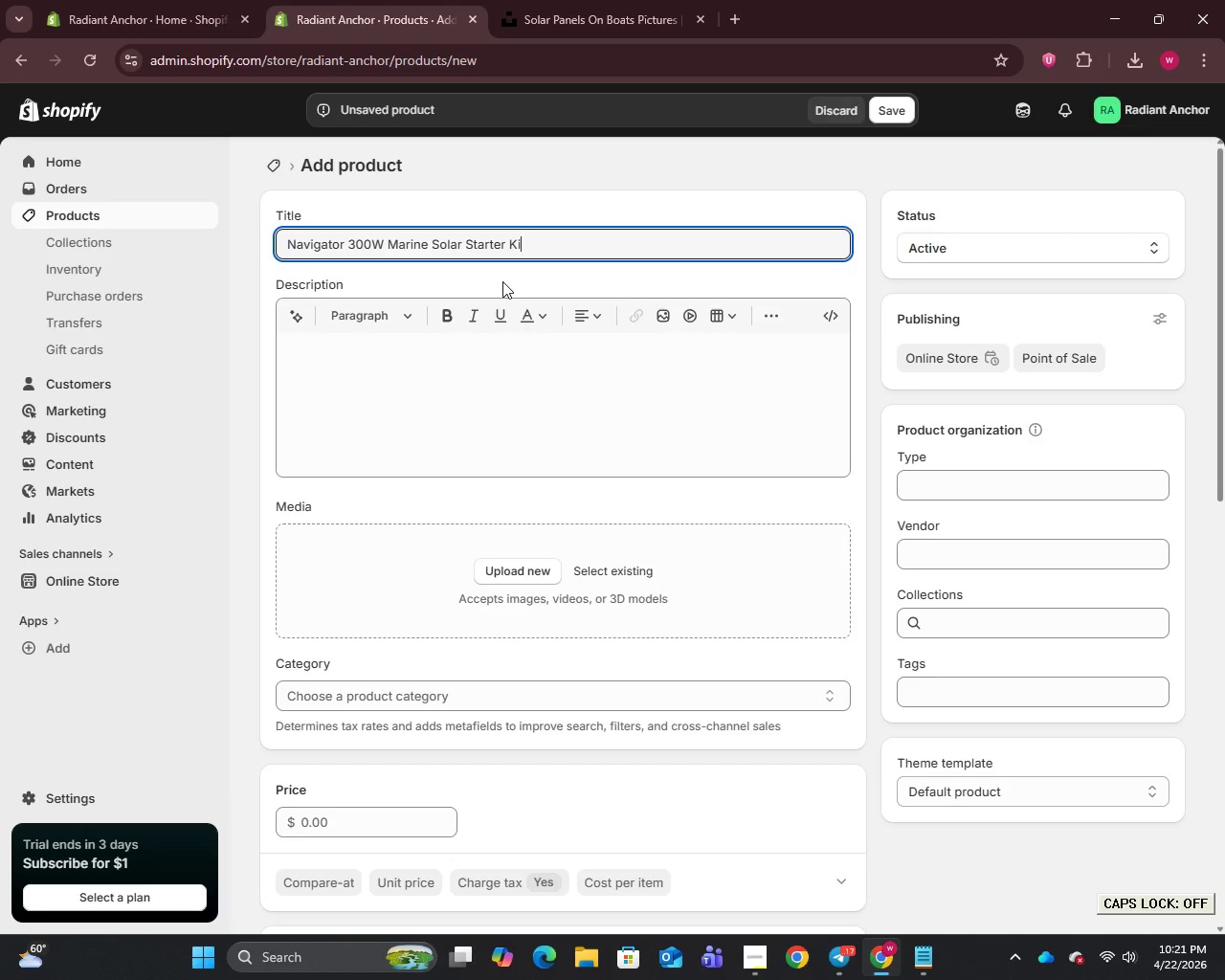 
left_click([343, 387])
 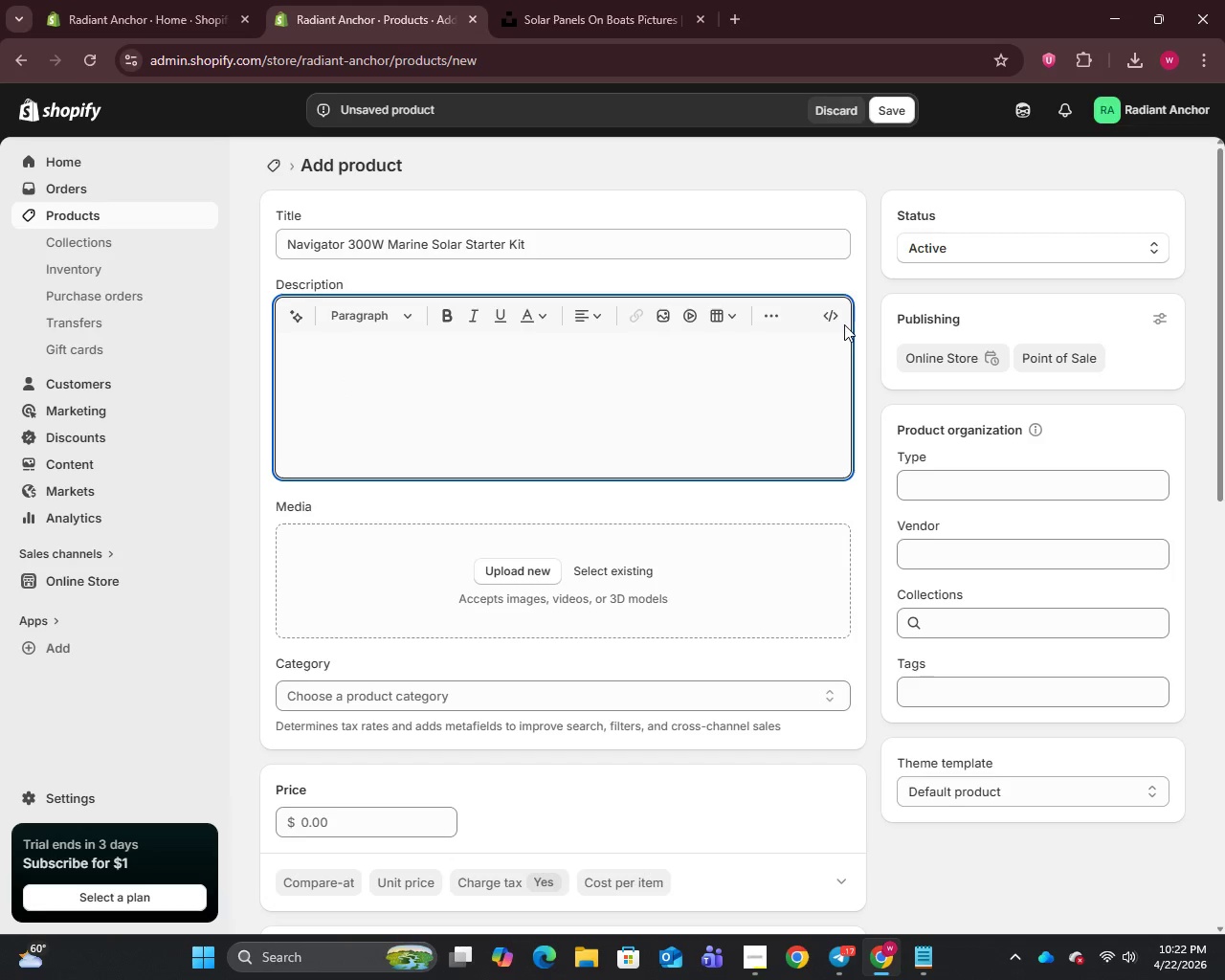 
left_click([834, 318])
 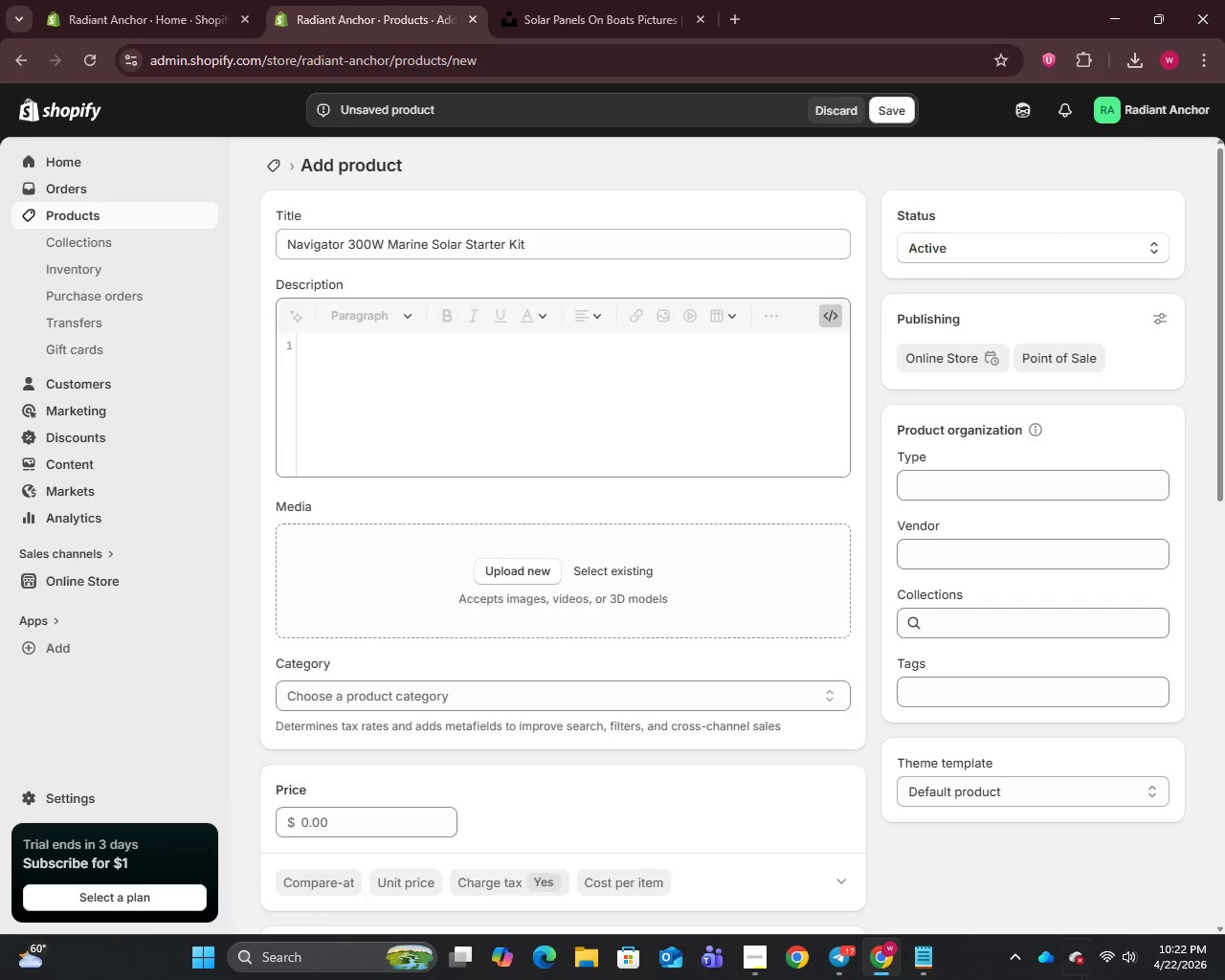 
scroll: coordinate [1084, 979], scroll_direction: down, amount: 4.0
 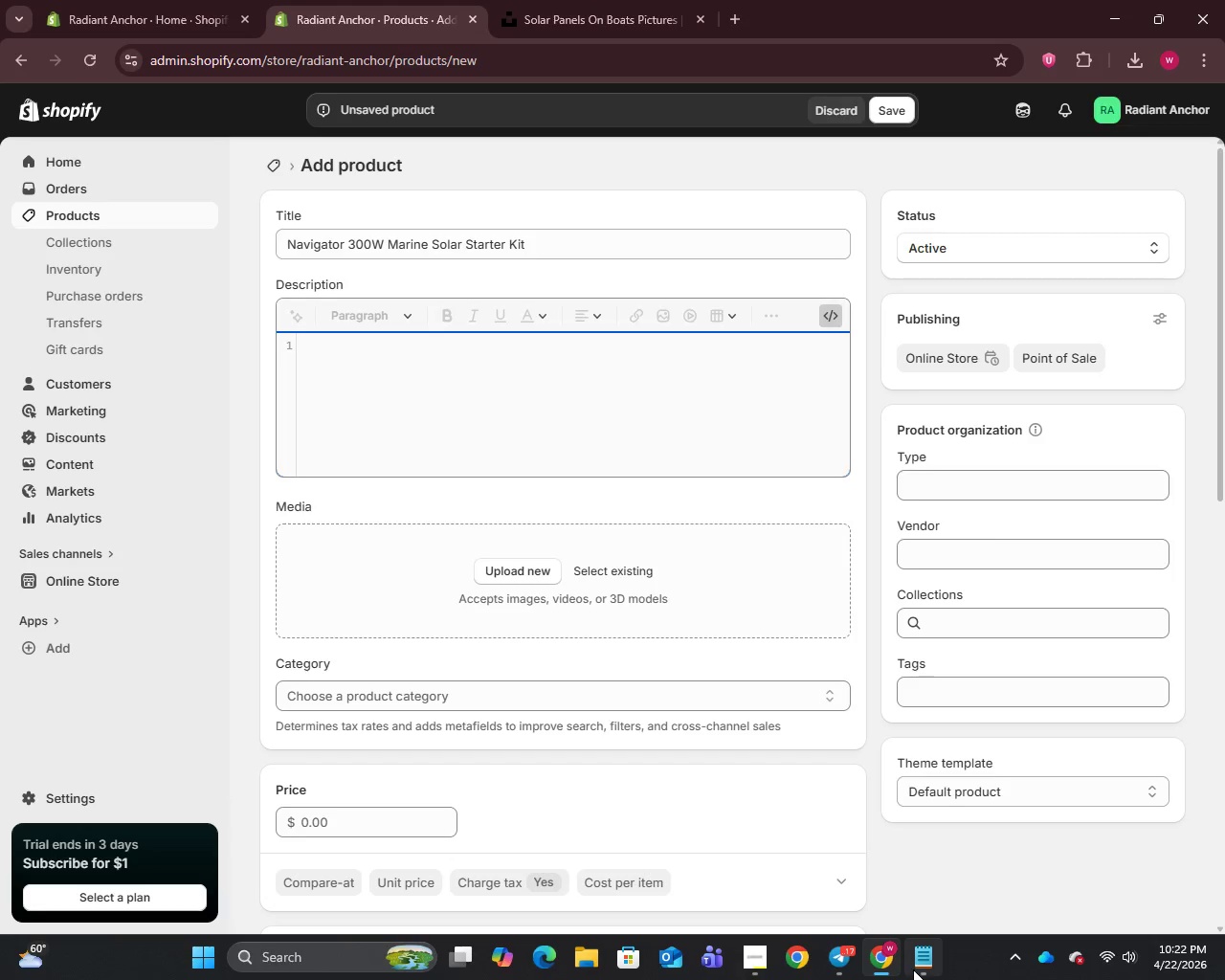 
left_click([913, 969])
 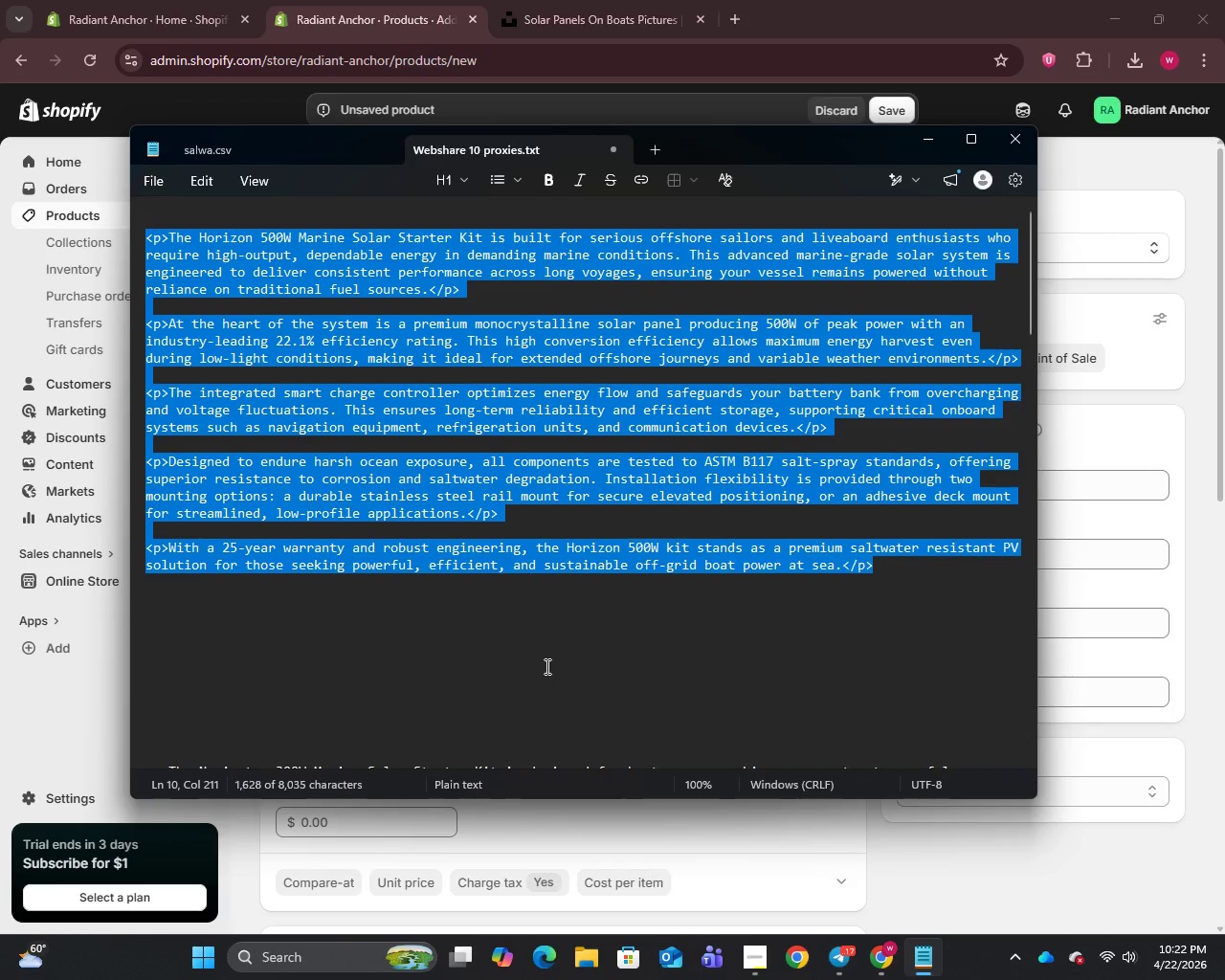 
scroll: coordinate [307, 564], scroll_direction: down, amount: 5.0
 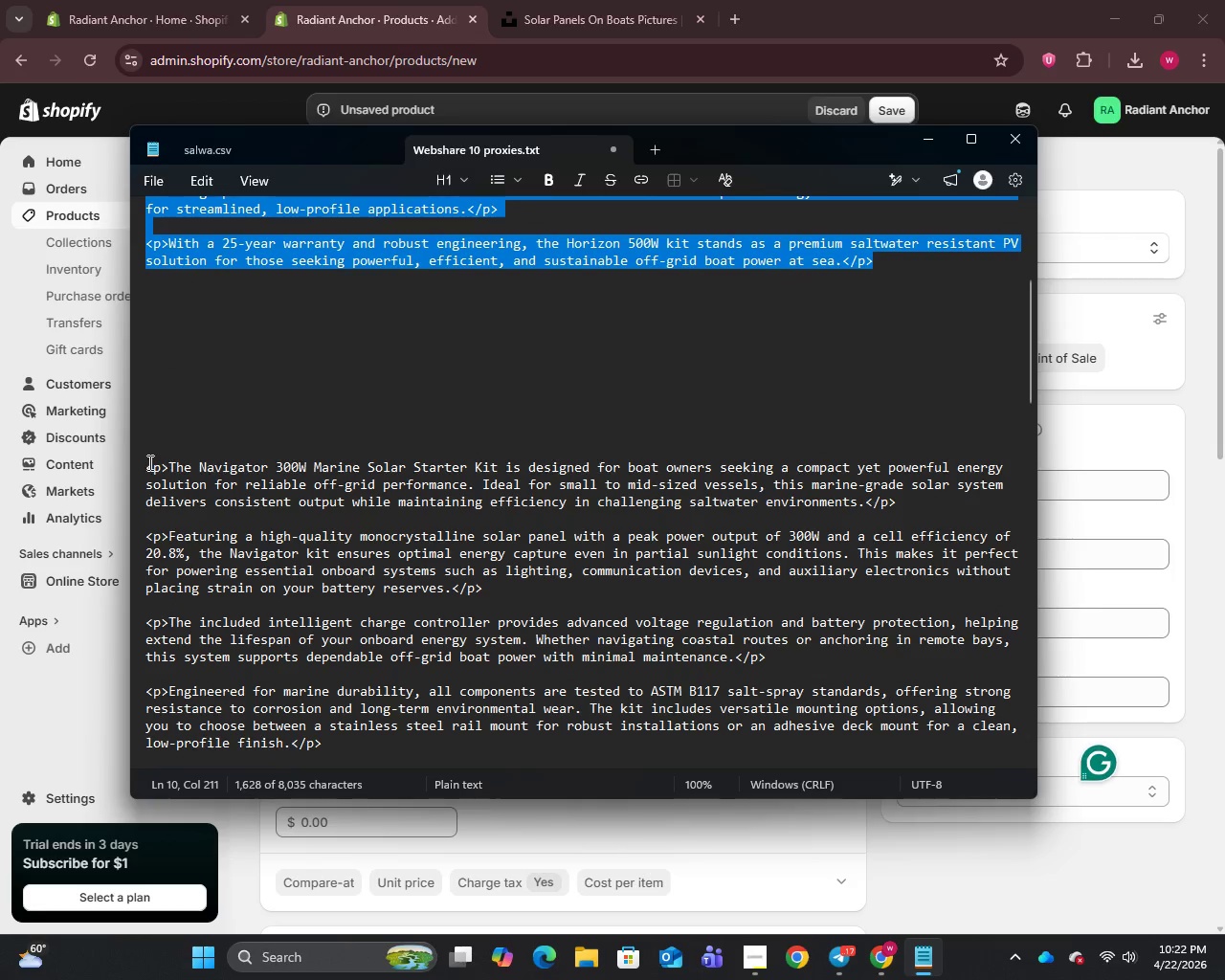 
left_click_drag(start_coordinate=[148, 462], to_coordinate=[986, 498])
 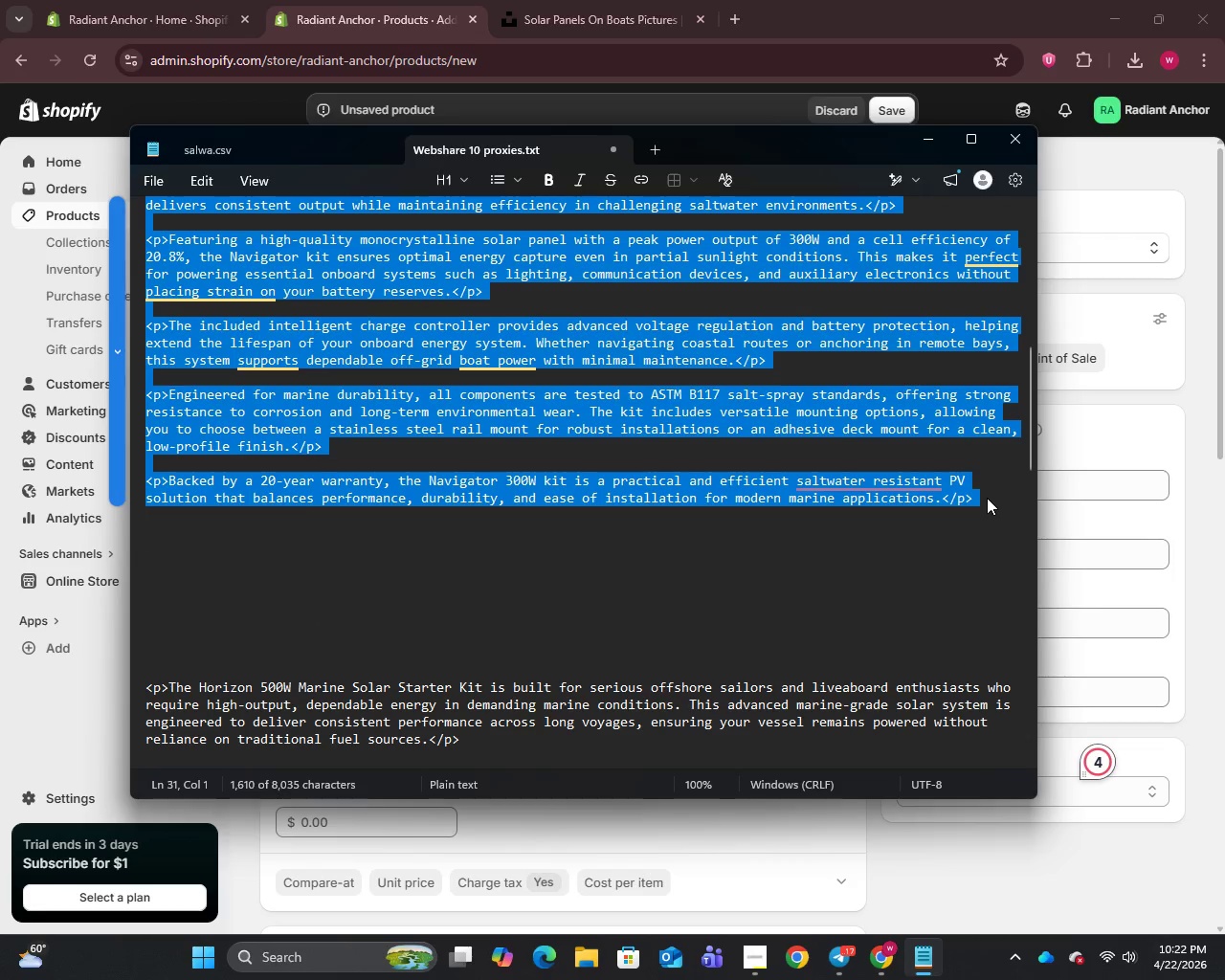 
key(Control+C)
 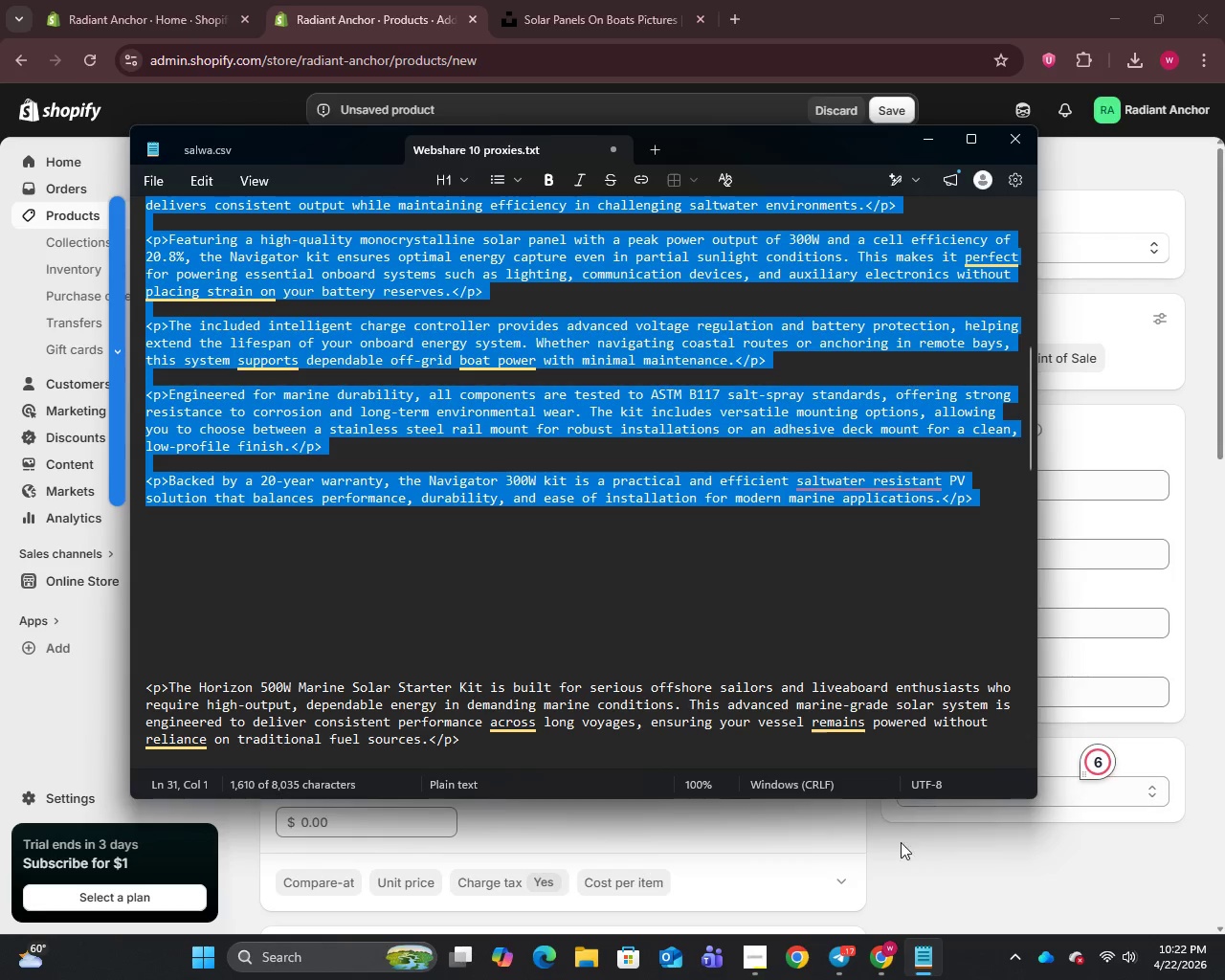 
left_click([902, 850])
 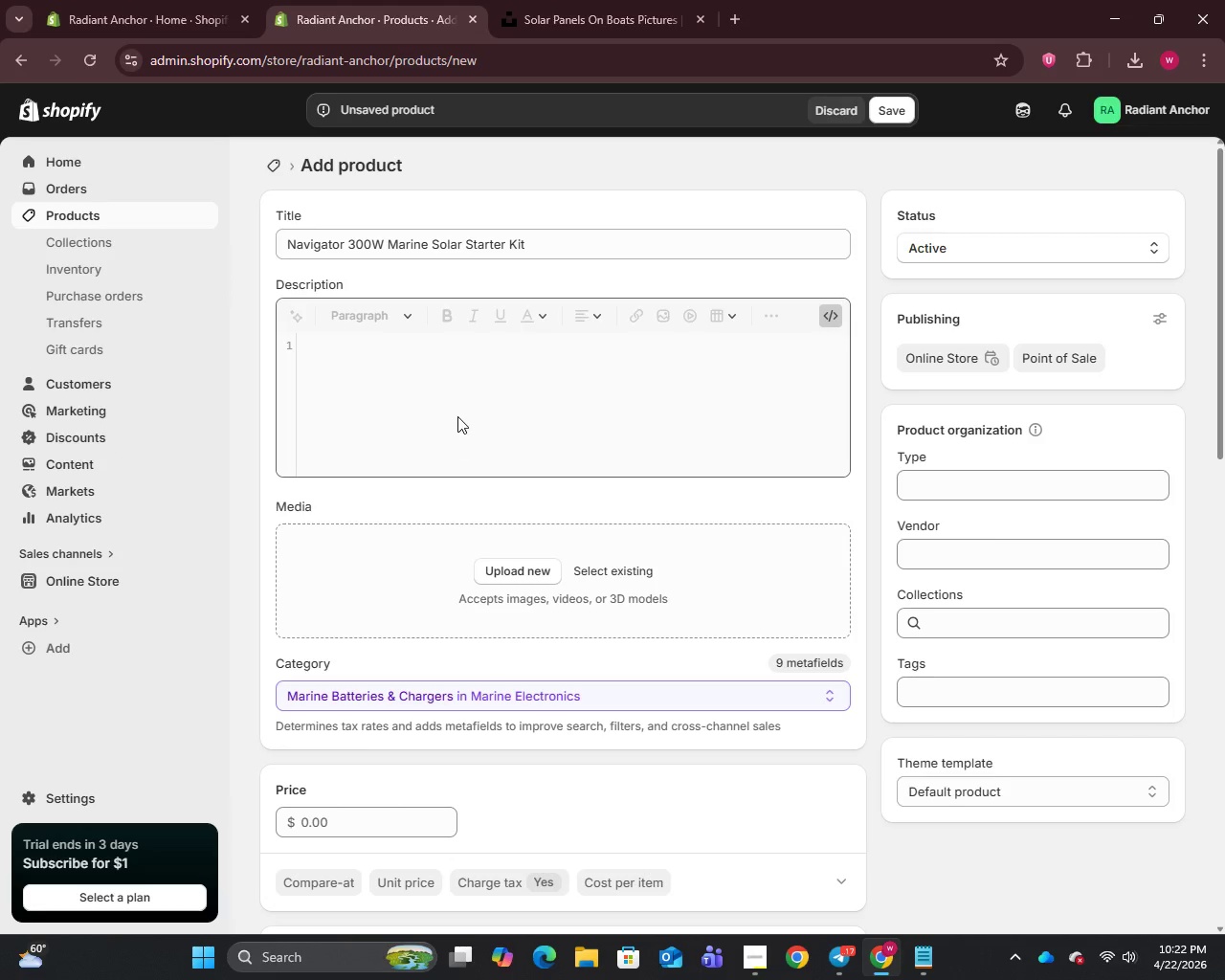 
left_click([457, 391])
 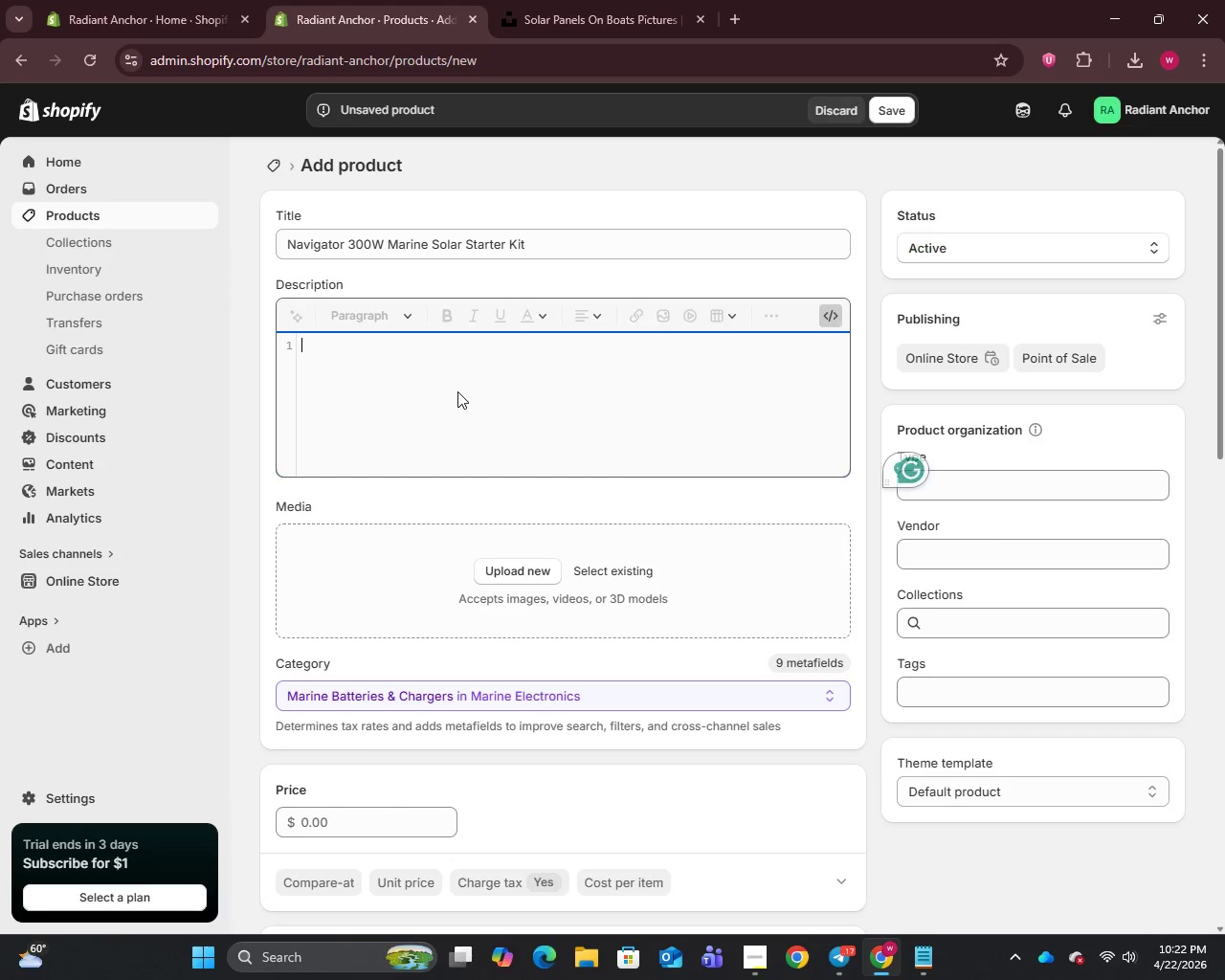 
key(Control+V)
 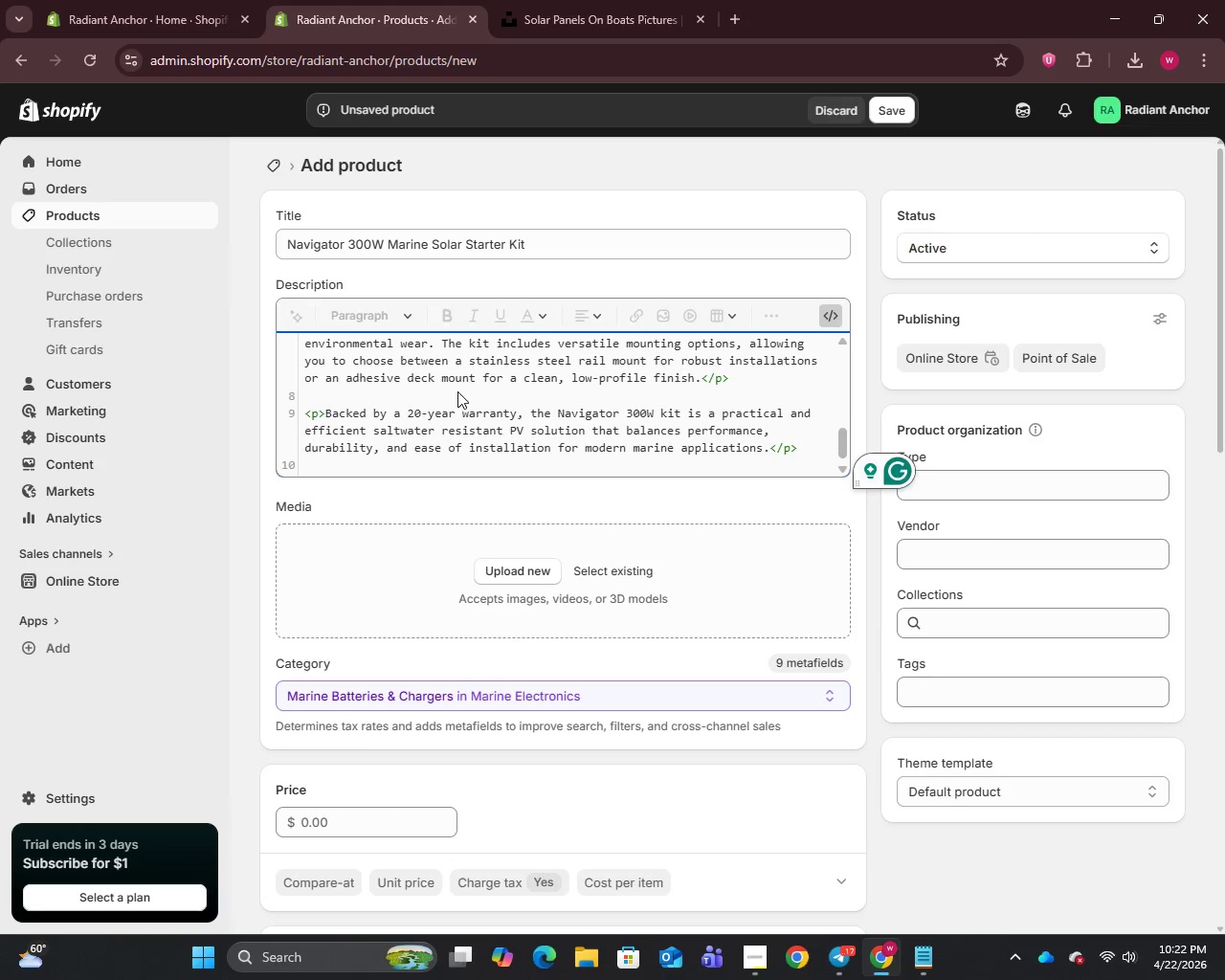 
key(Backspace)
 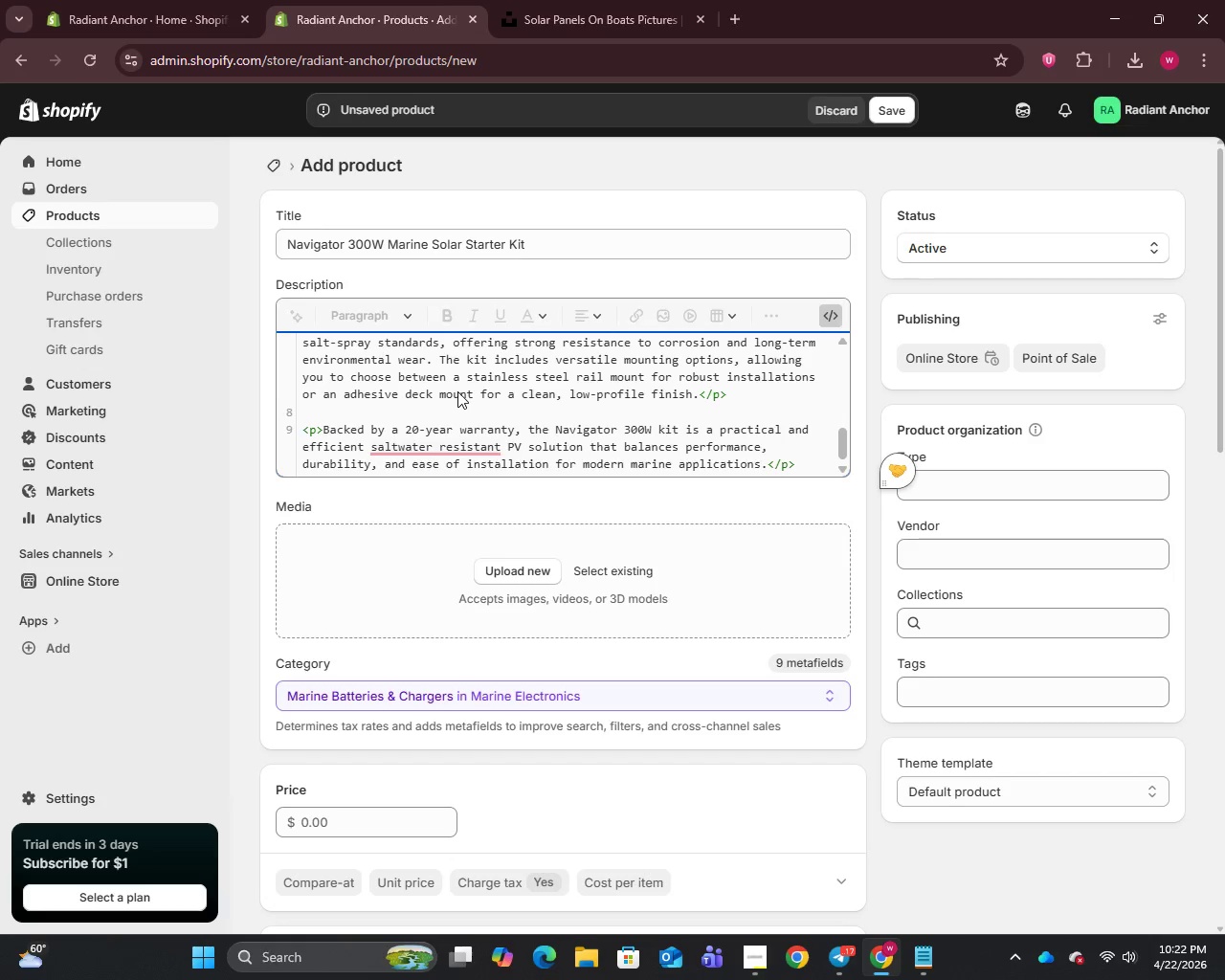 
scroll: coordinate [457, 391], scroll_direction: down, amount: 3.0
 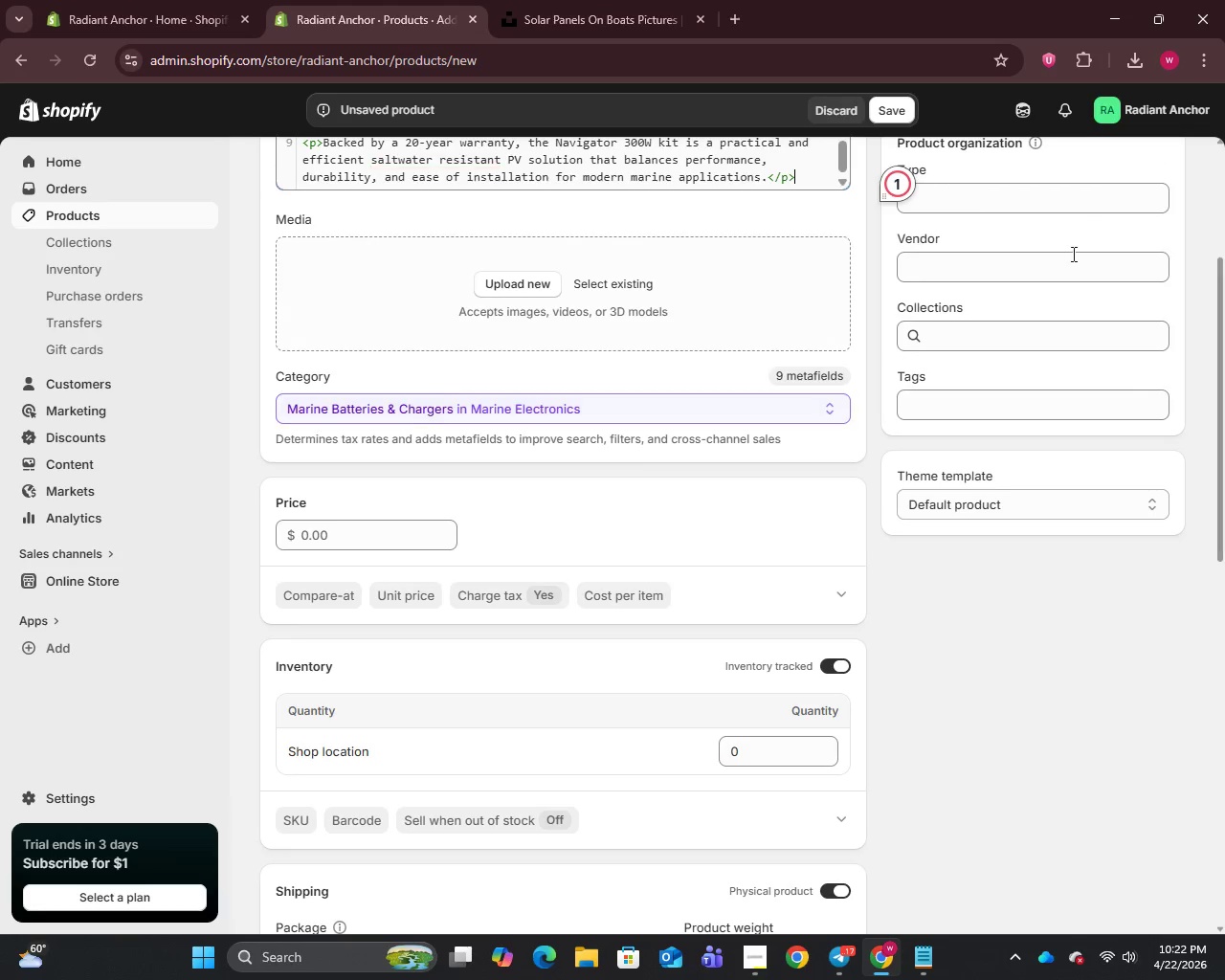 
scroll: coordinate [996, 221], scroll_direction: none, amount: 0.0
 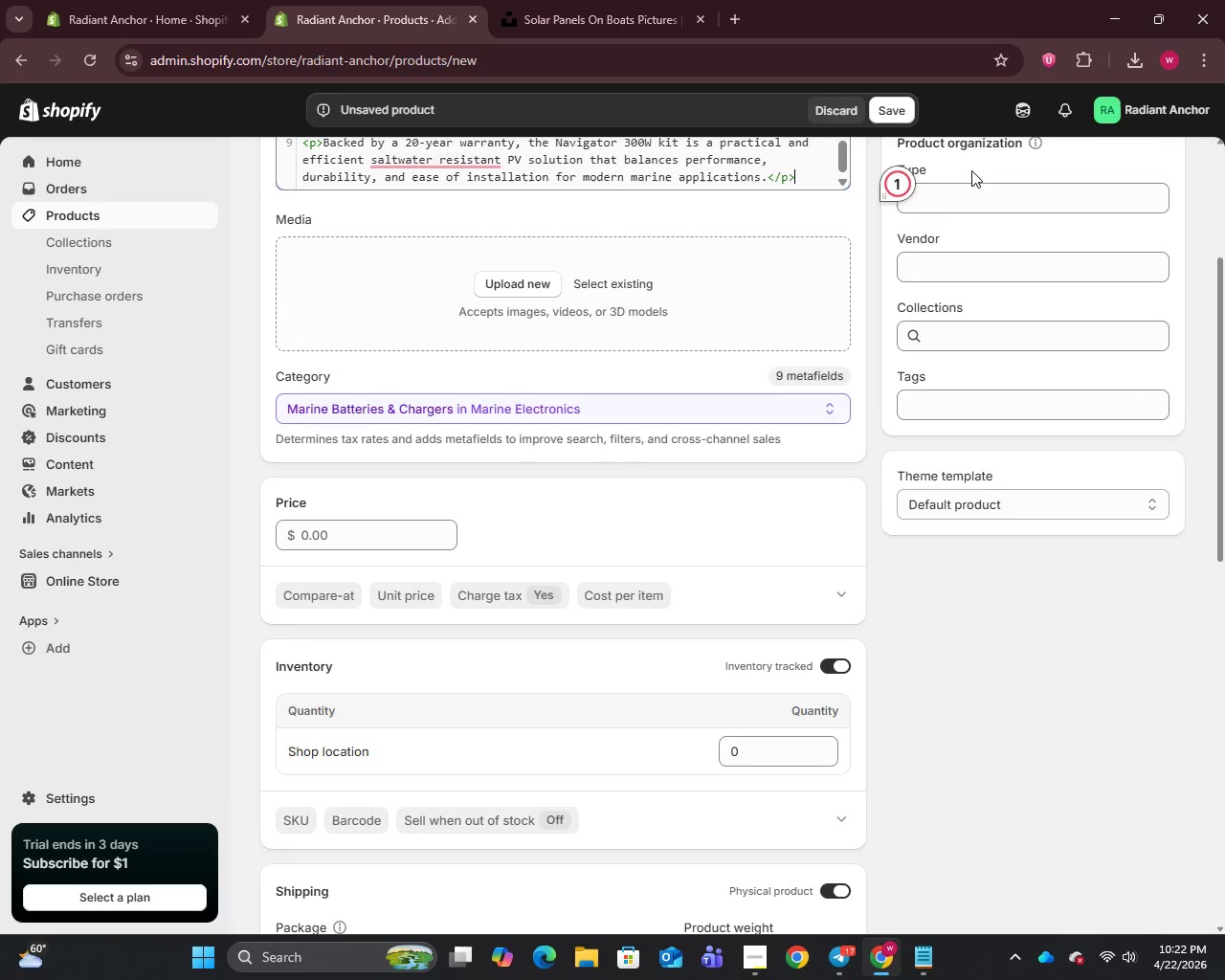 
left_click([970, 197])
 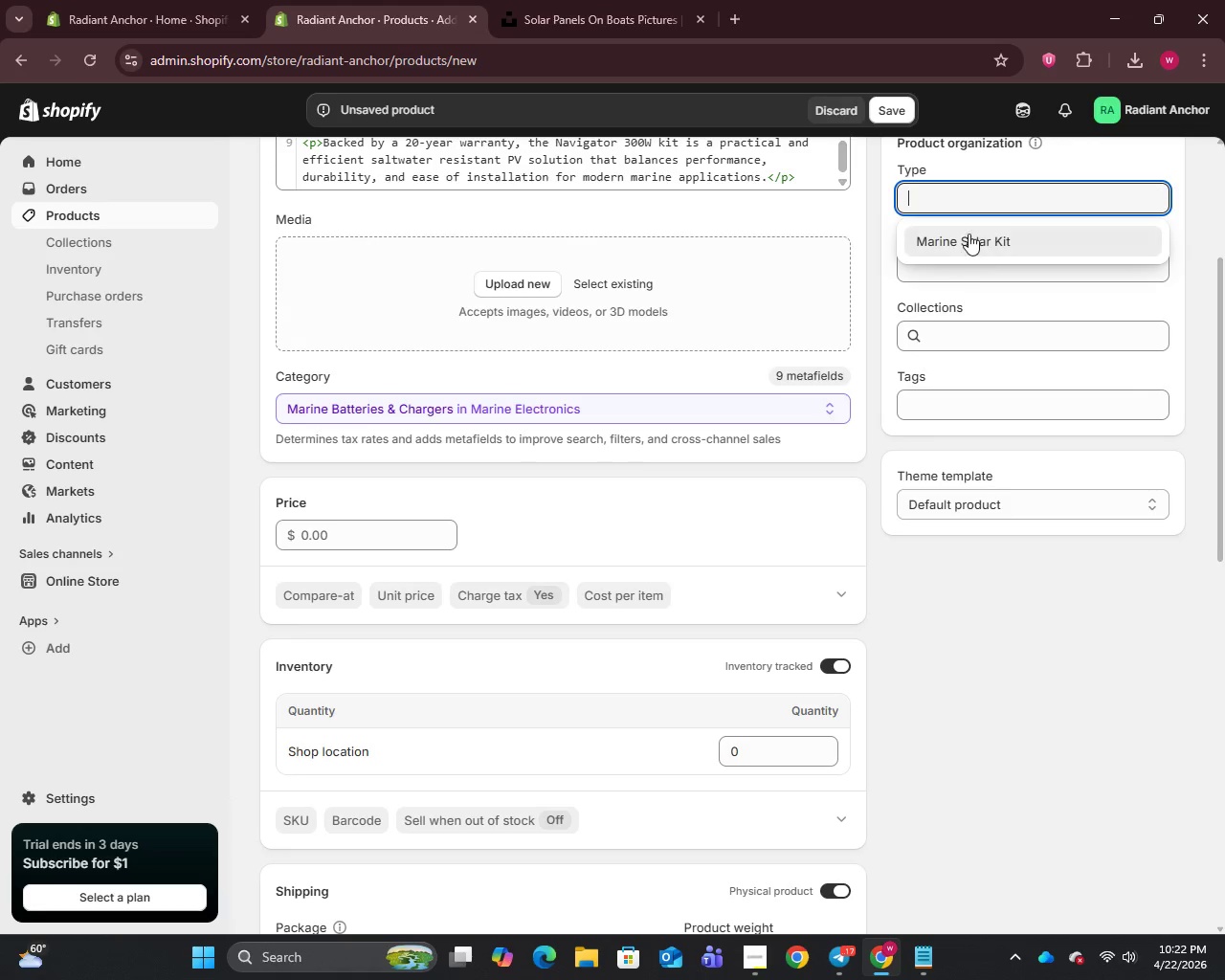 
left_click([969, 230])
 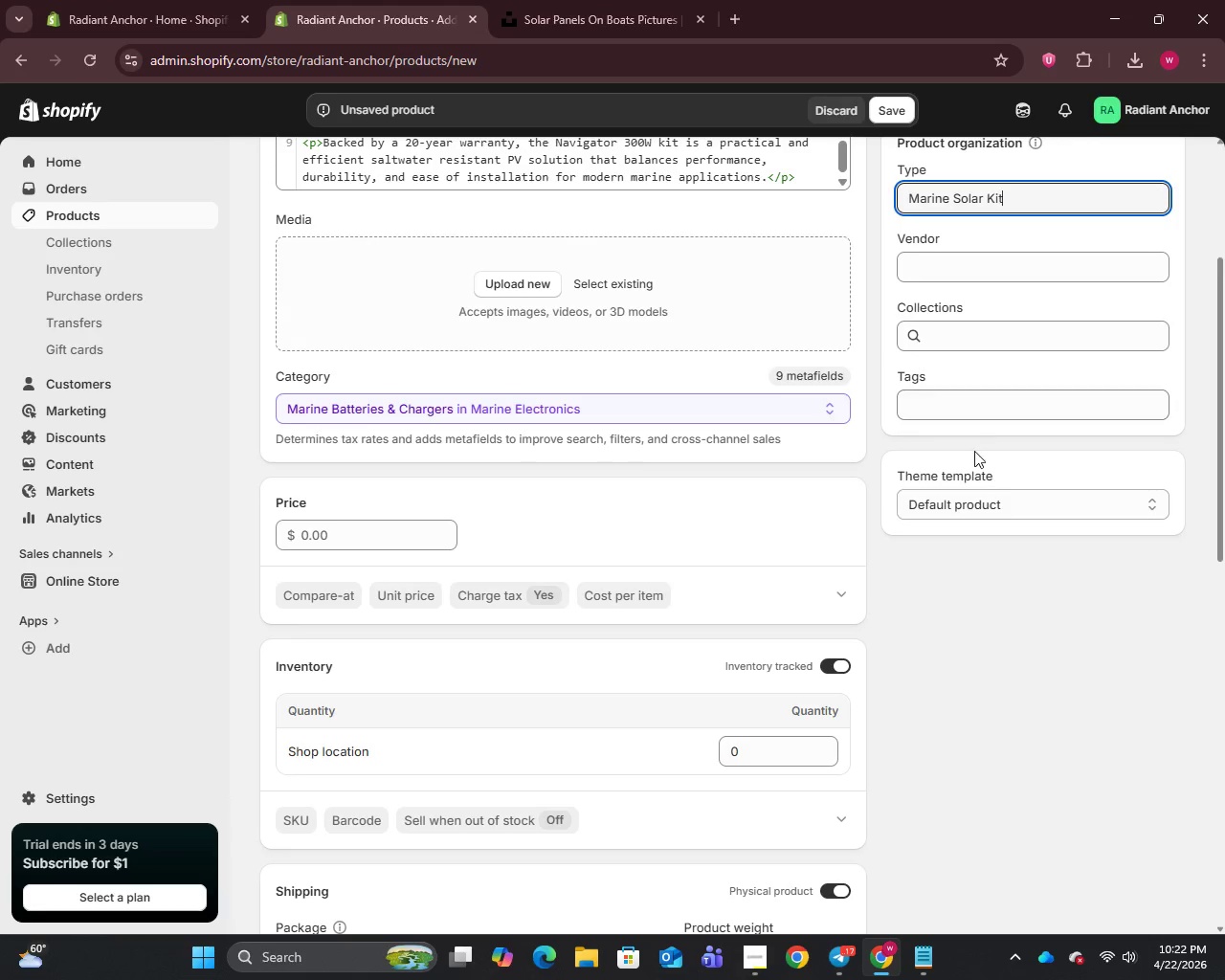 
left_click([952, 401])
 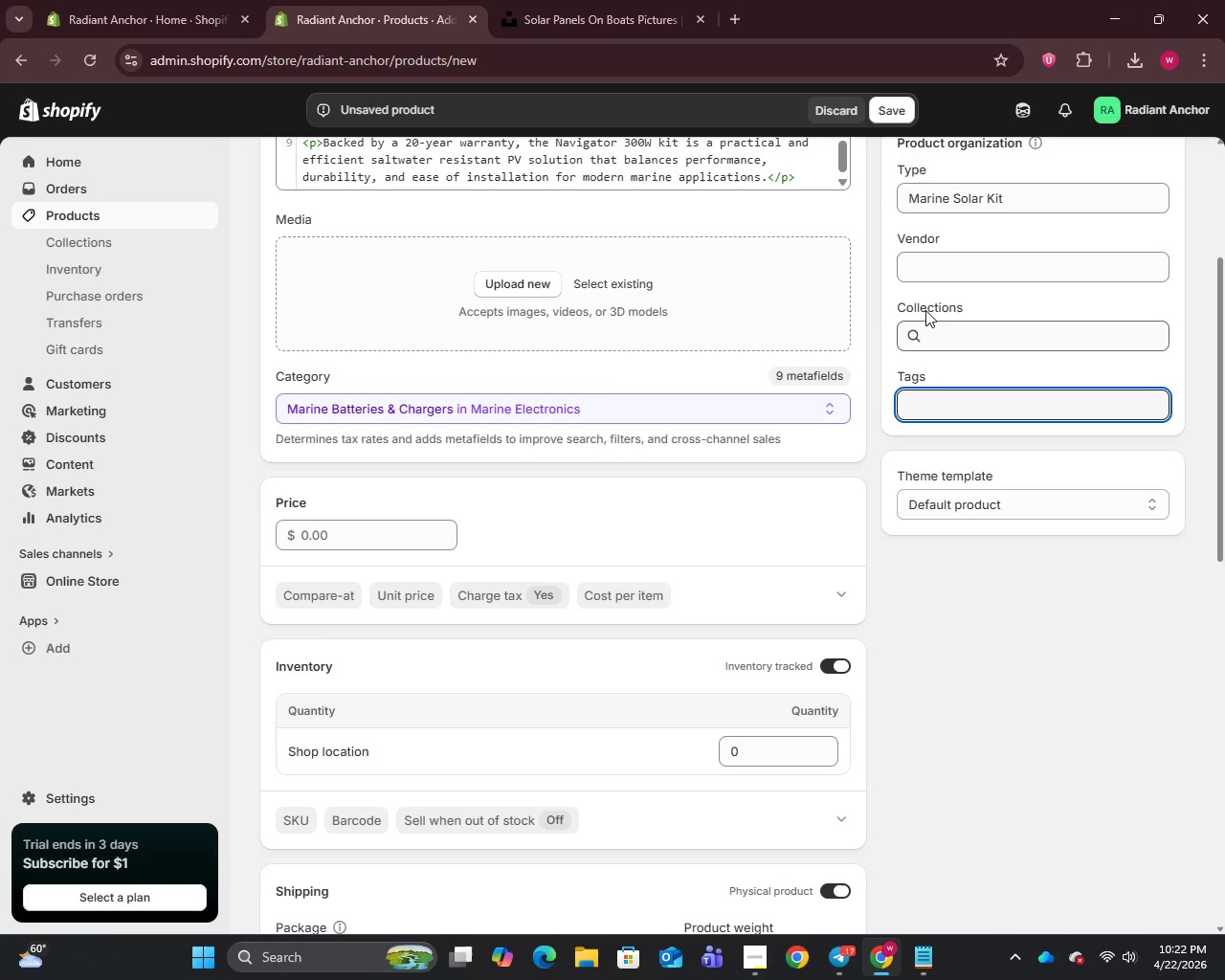 
type(marine-kit)
 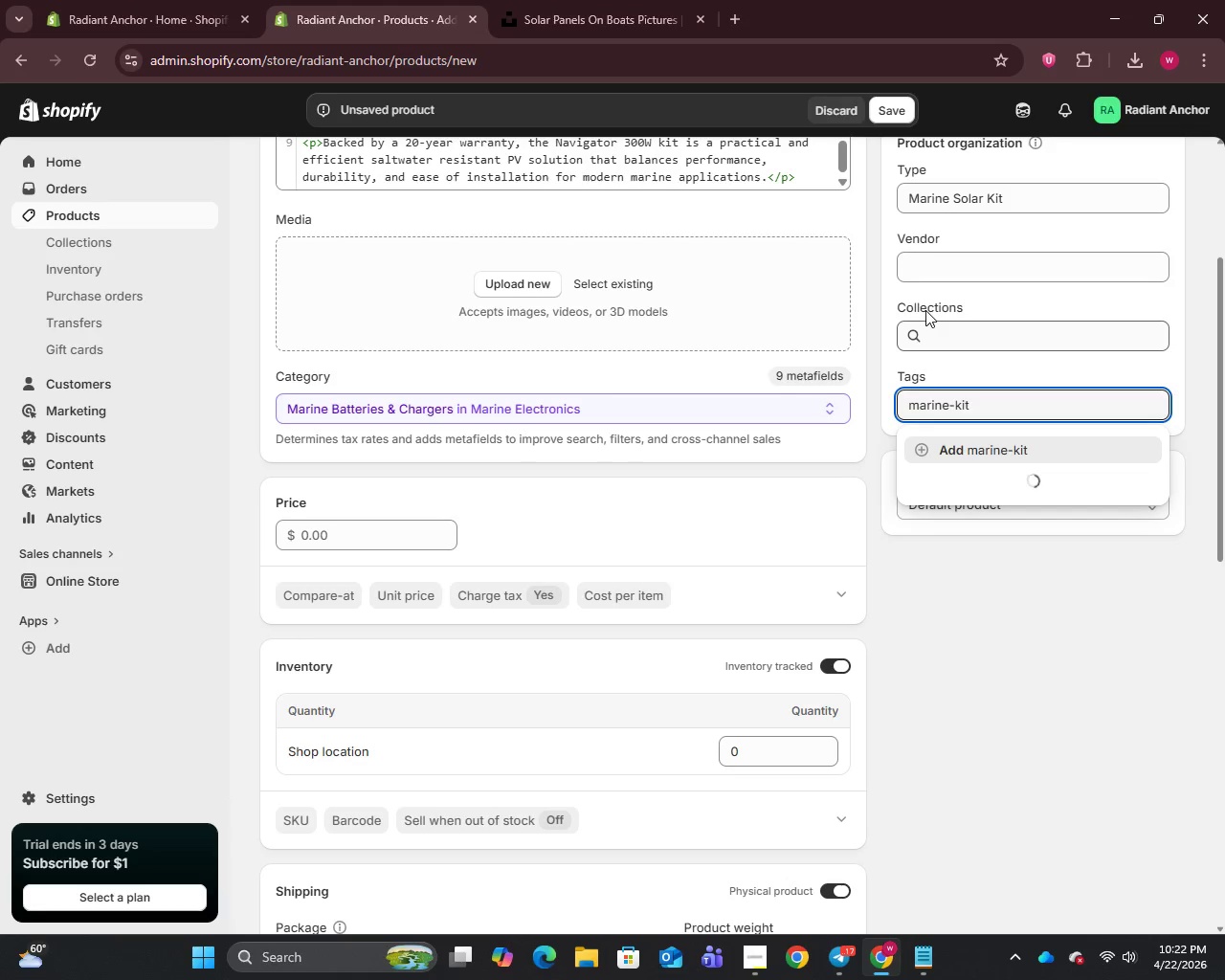 
key(Enter)
 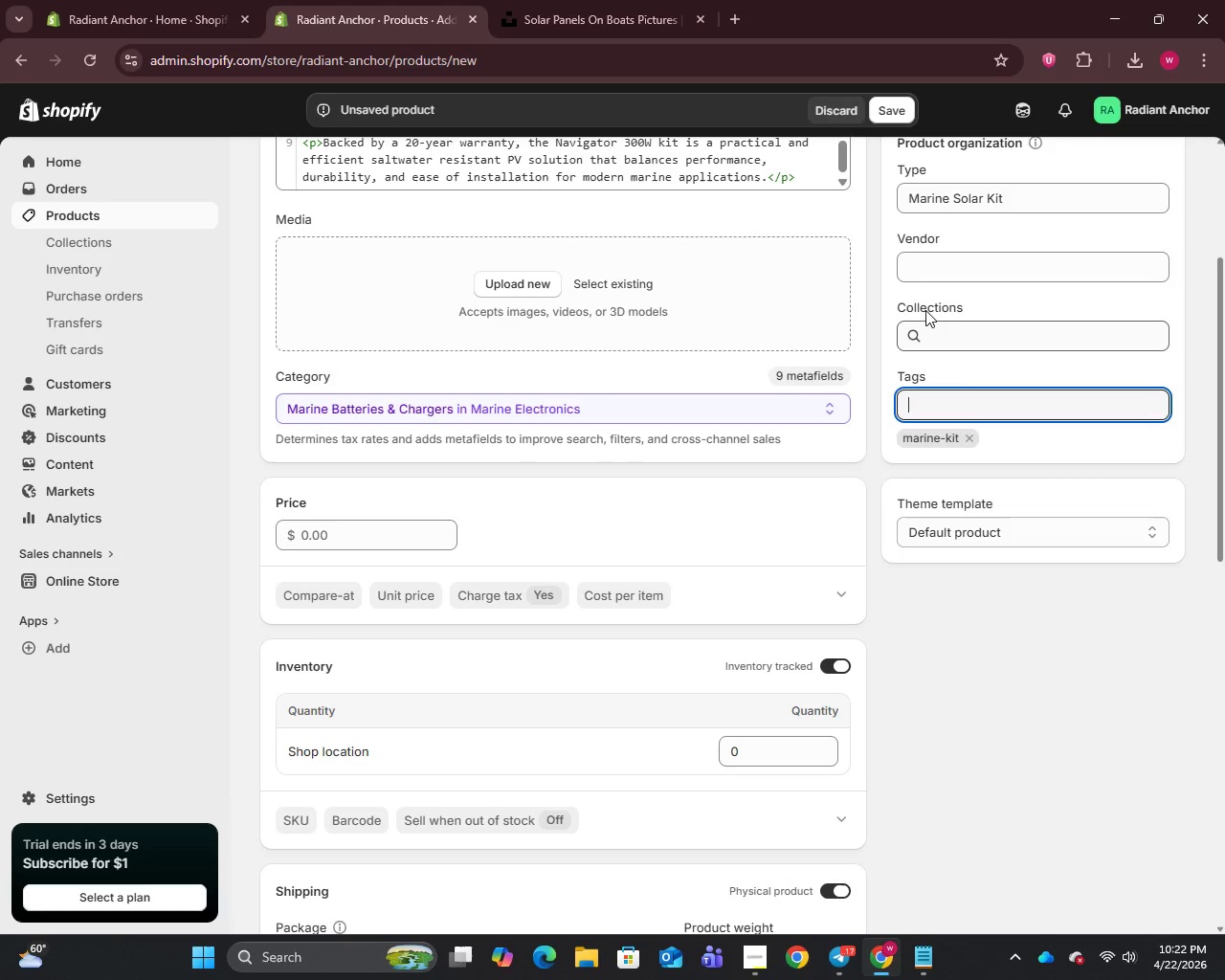 
type(marine-grade solar)
 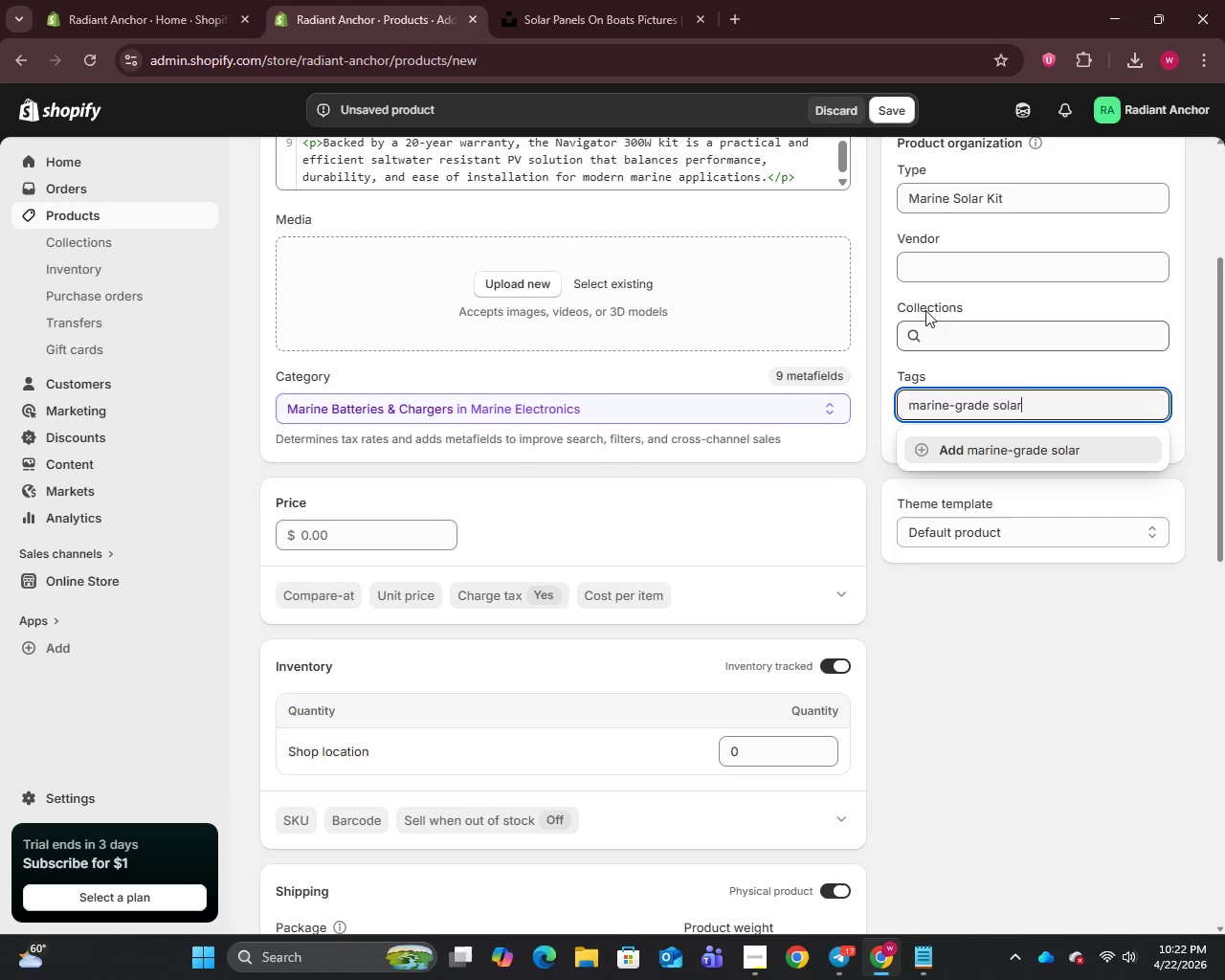 
key(Enter)
 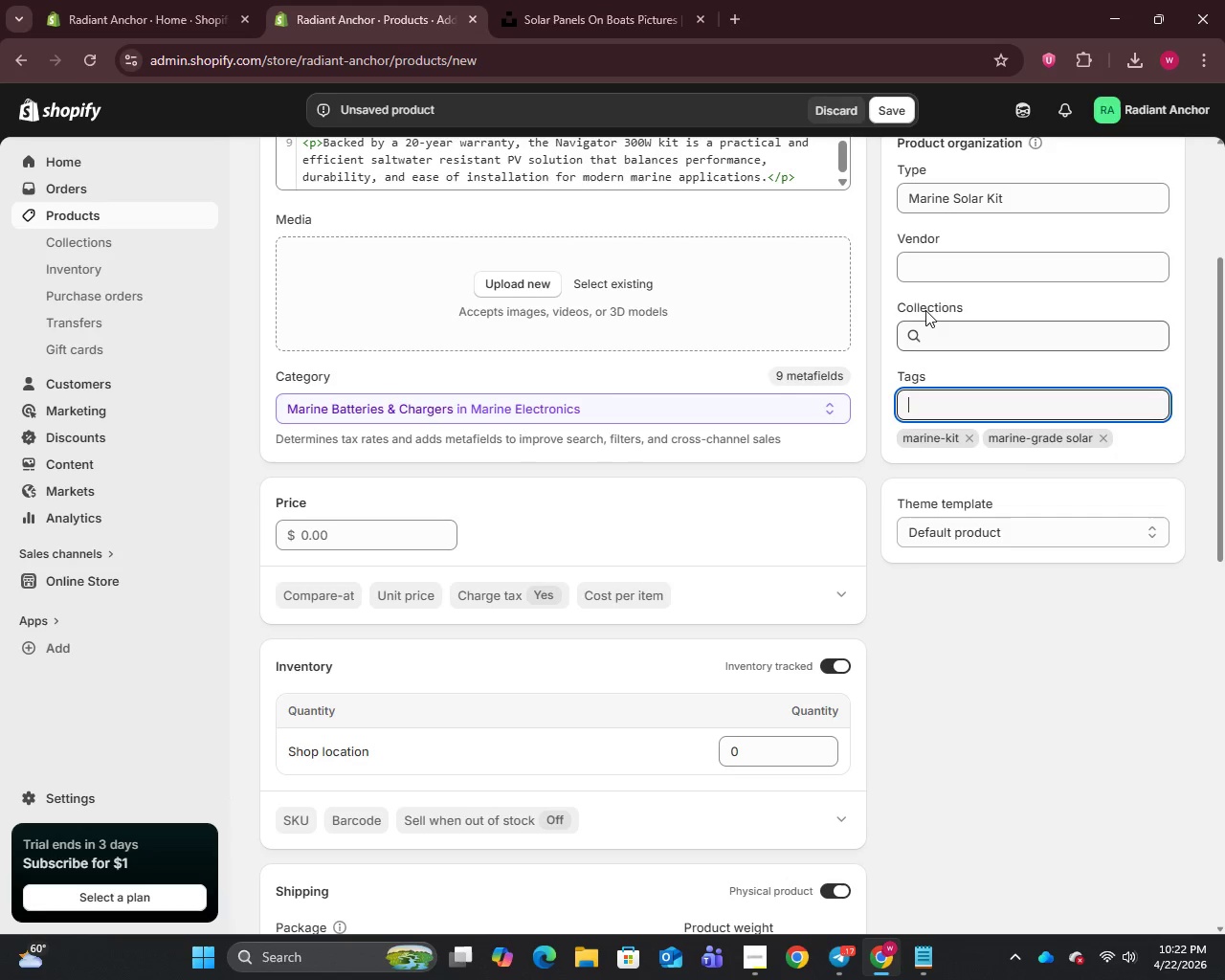 
type(off-grid boat power)
 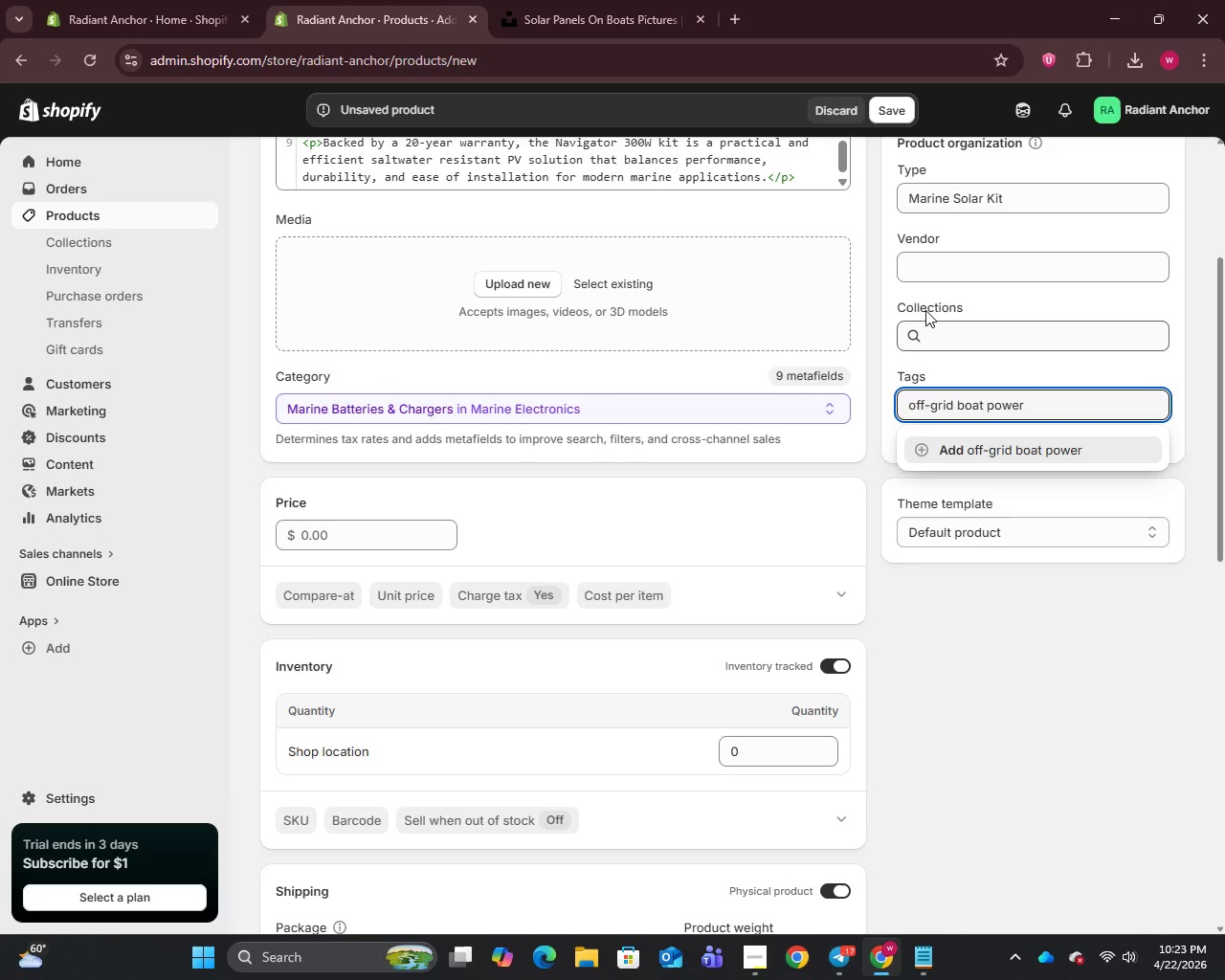 
key(Enter)
 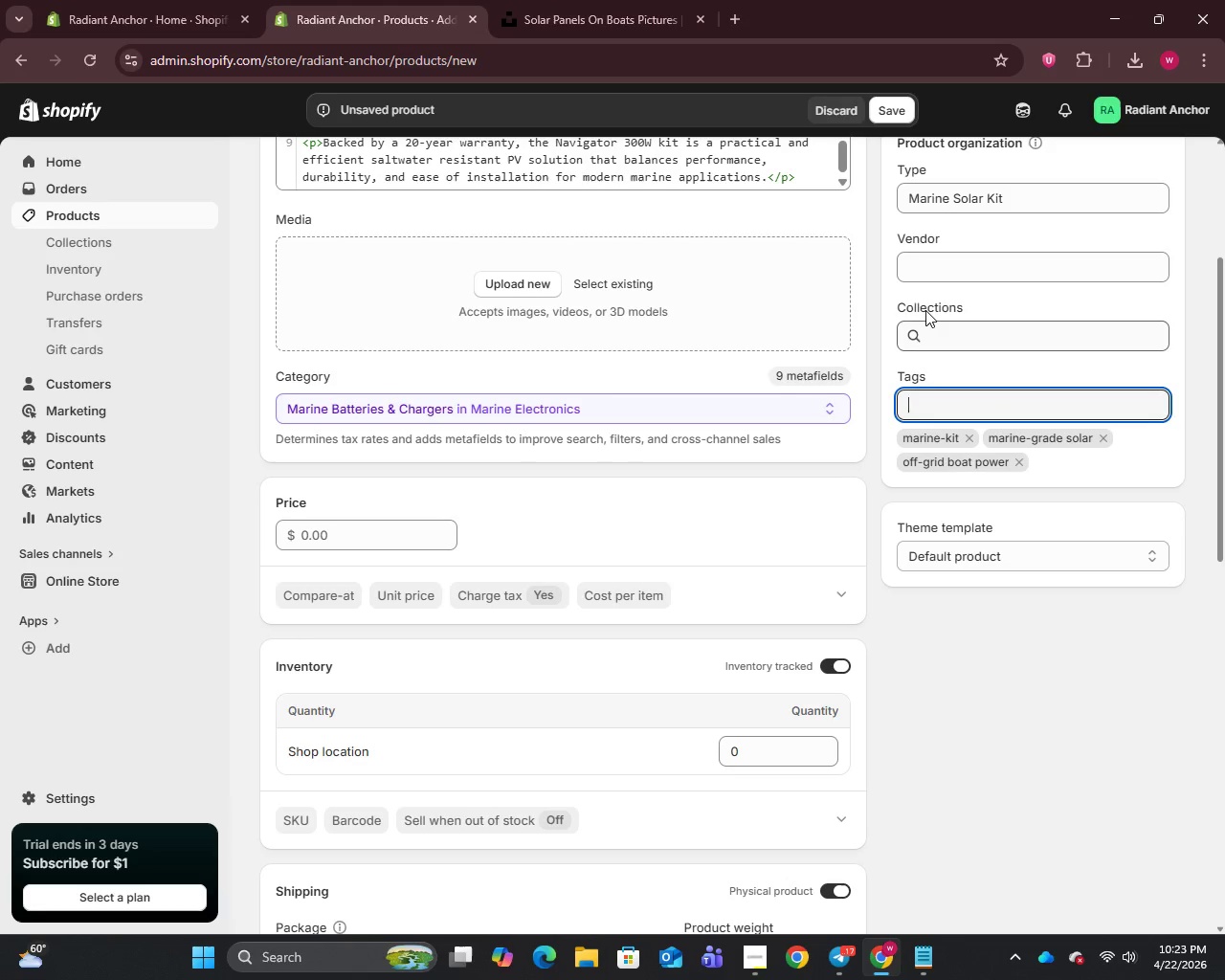 
type(saltwater resistant PV)
 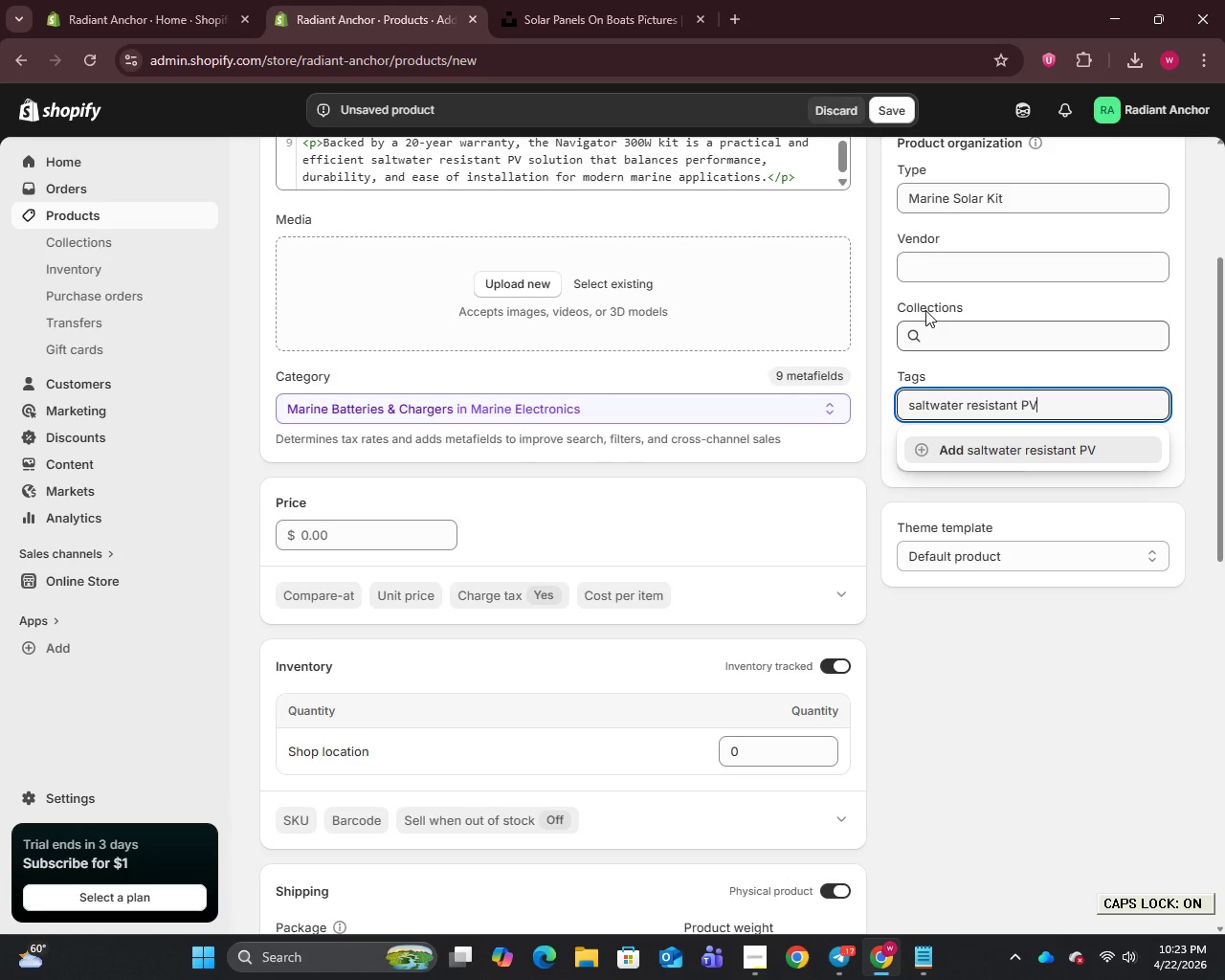 
key(Enter)
 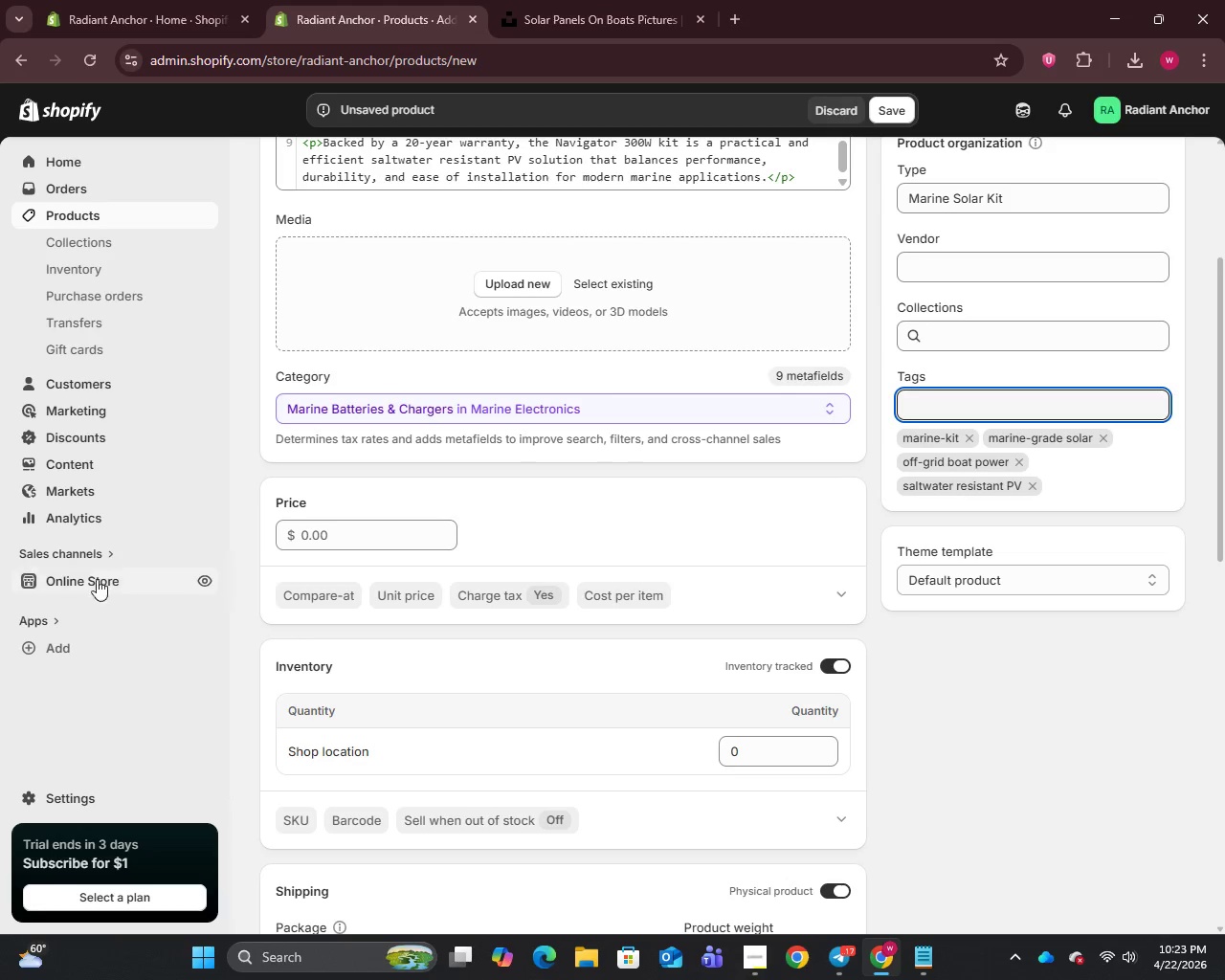 
left_click([304, 538])
 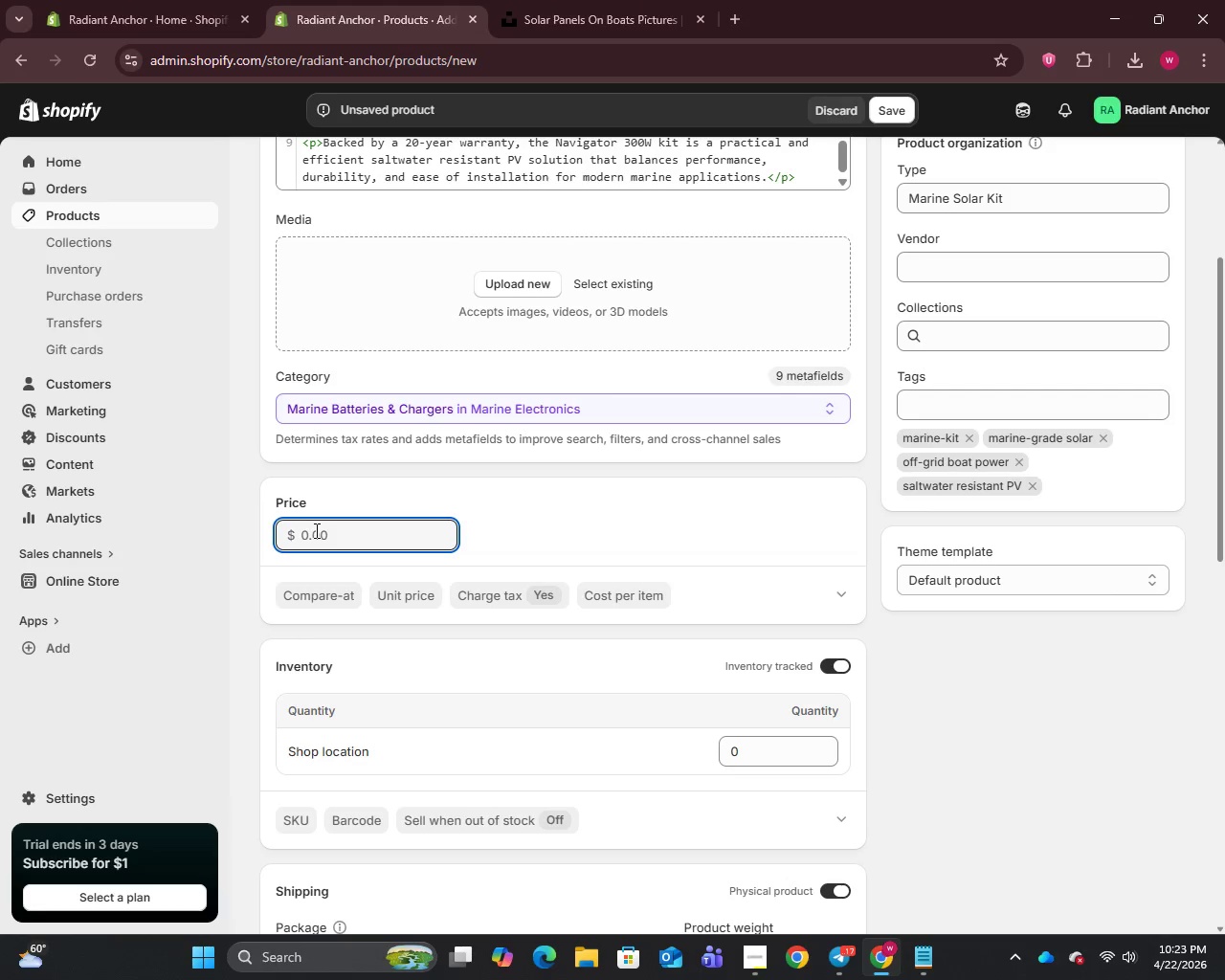 
type(650)
 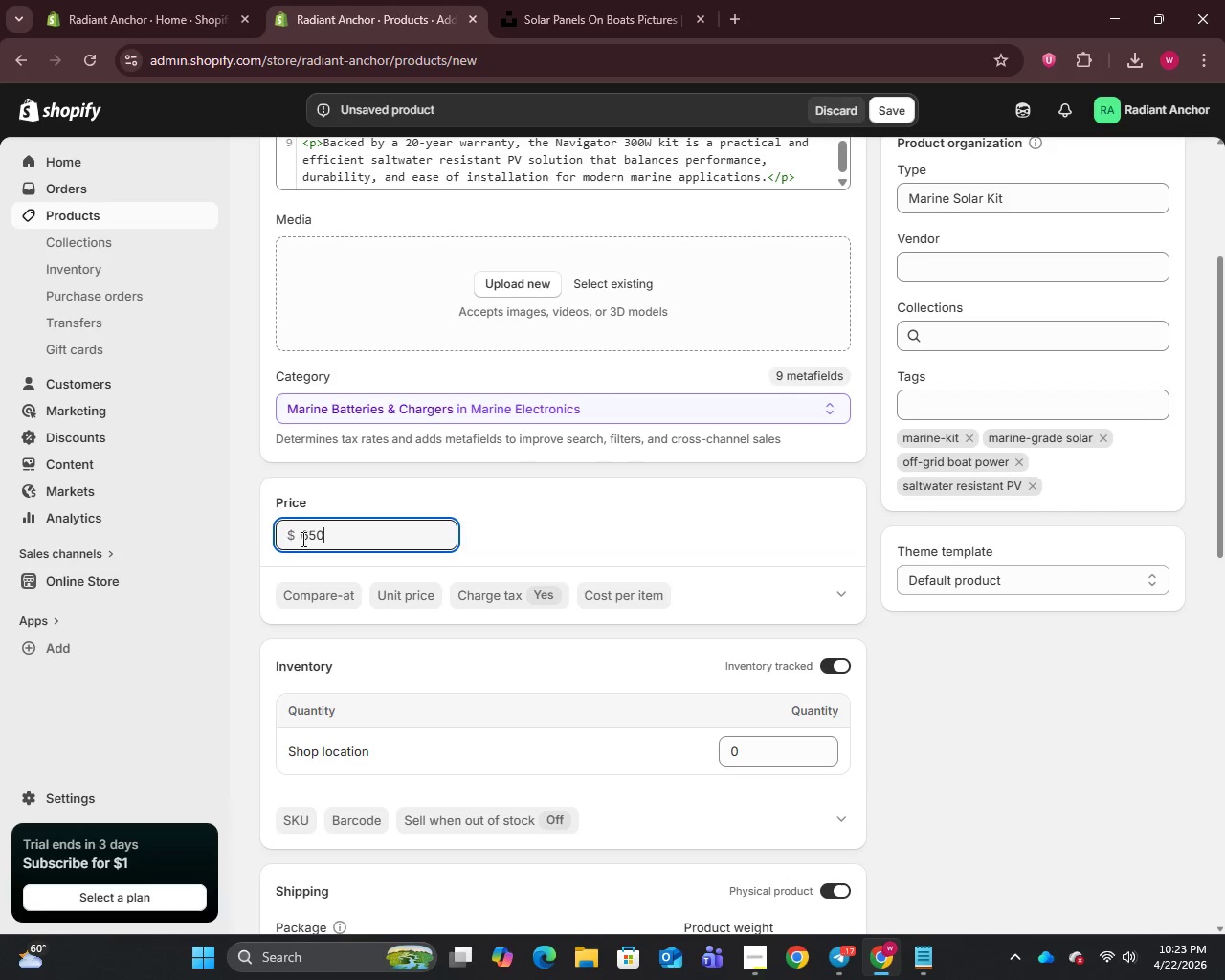 
scroll: coordinate [375, 782], scroll_direction: down, amount: 6.0
 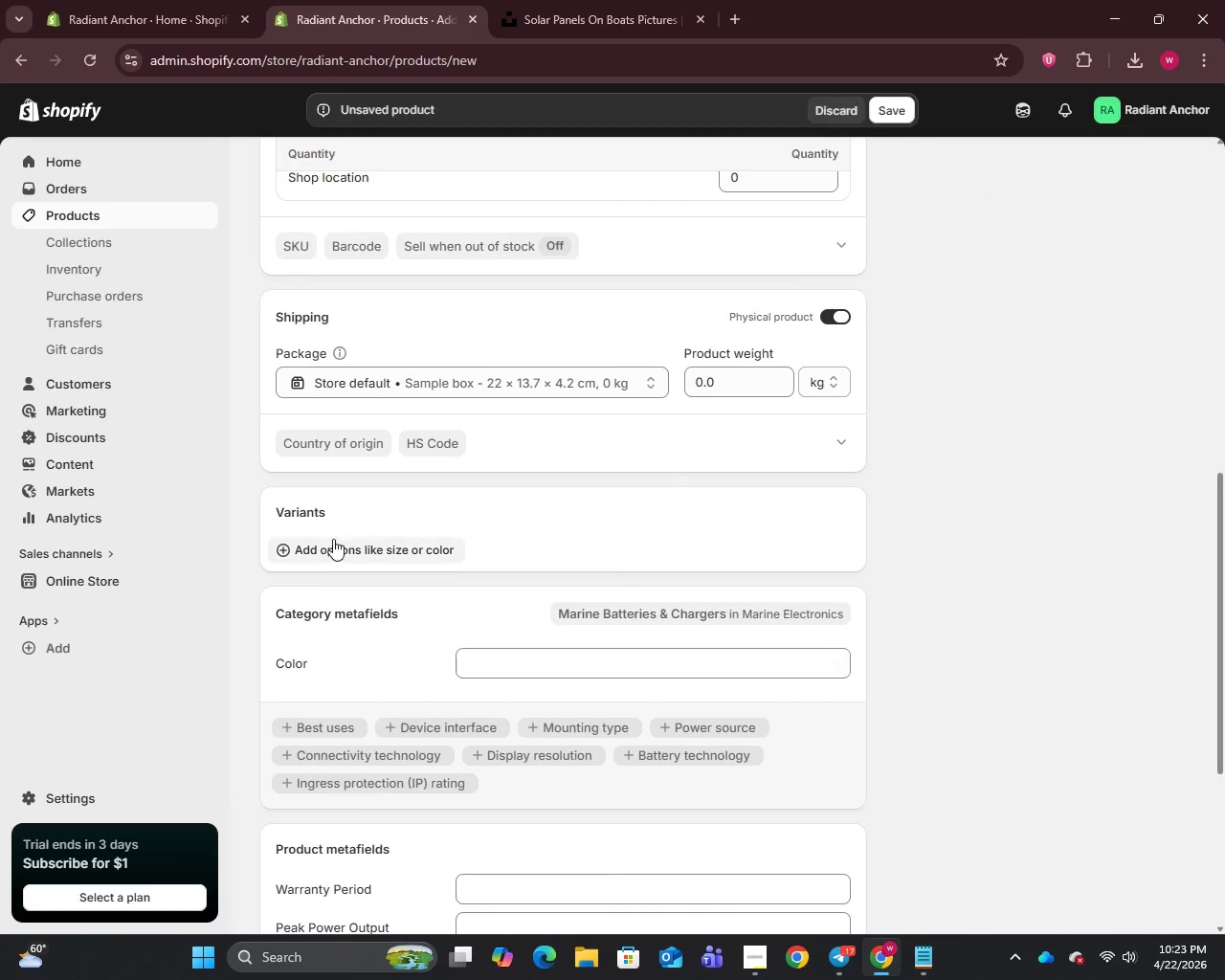 
left_click([331, 550])
 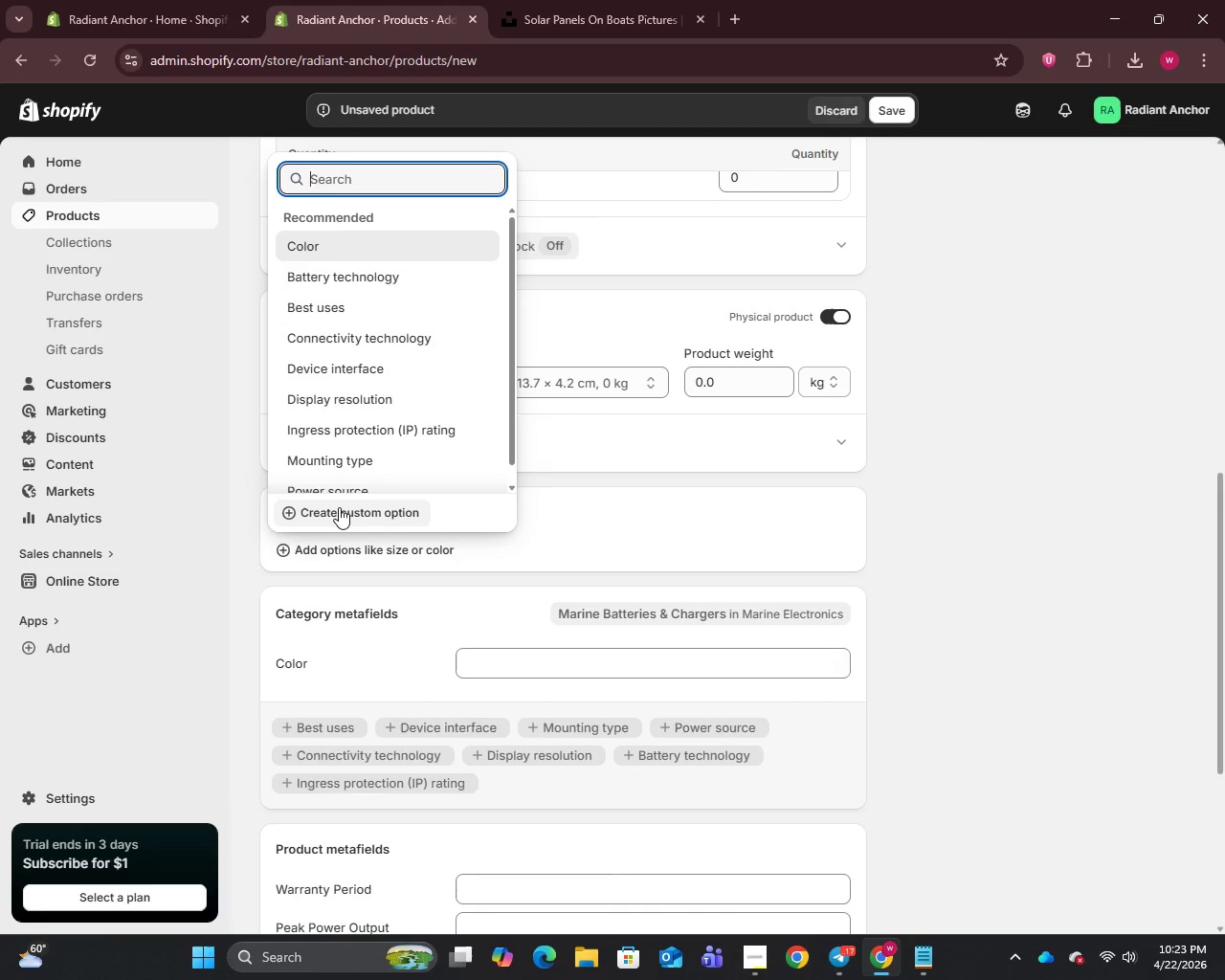 
left_click([339, 507])
 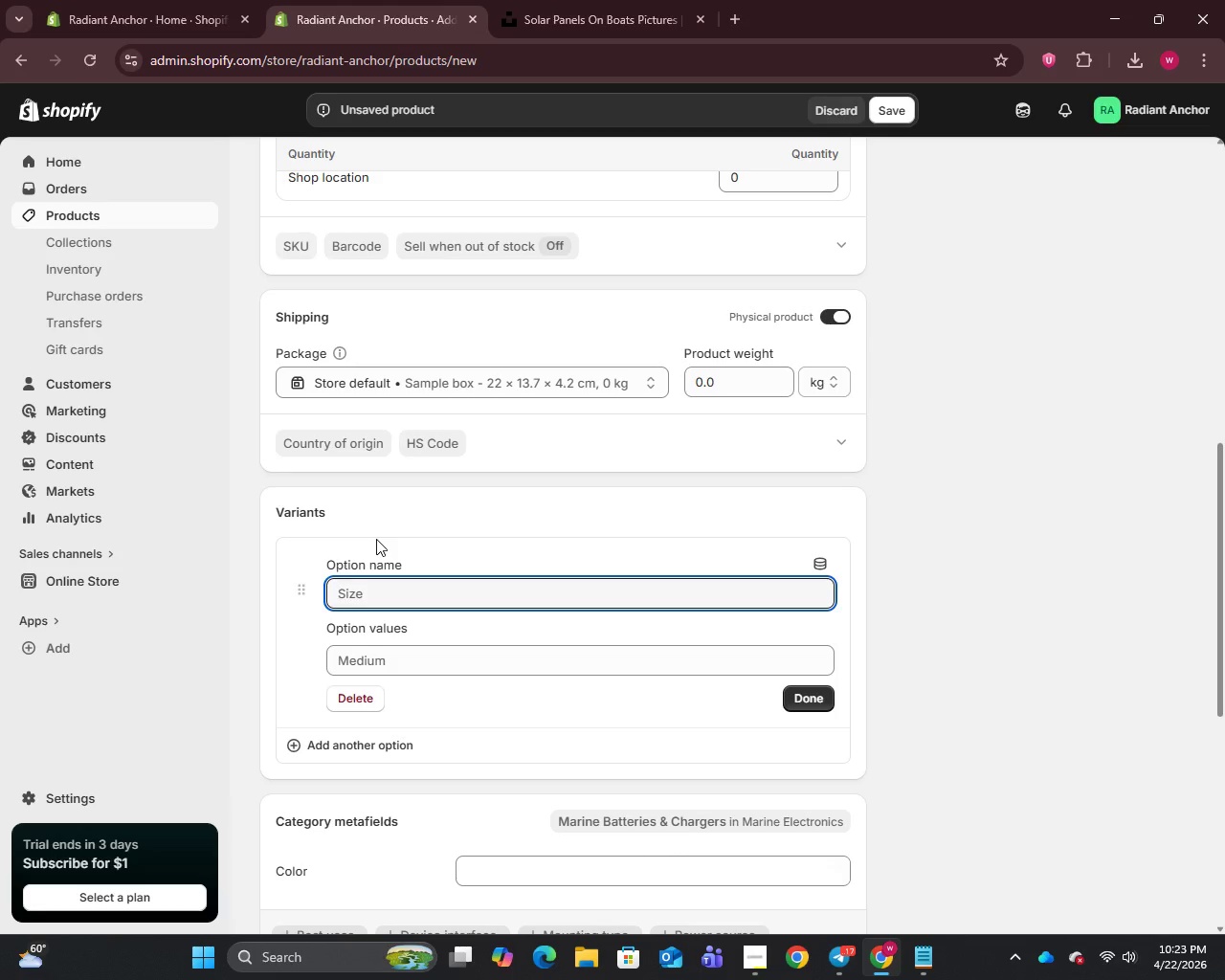 
type(Mounting Type)
 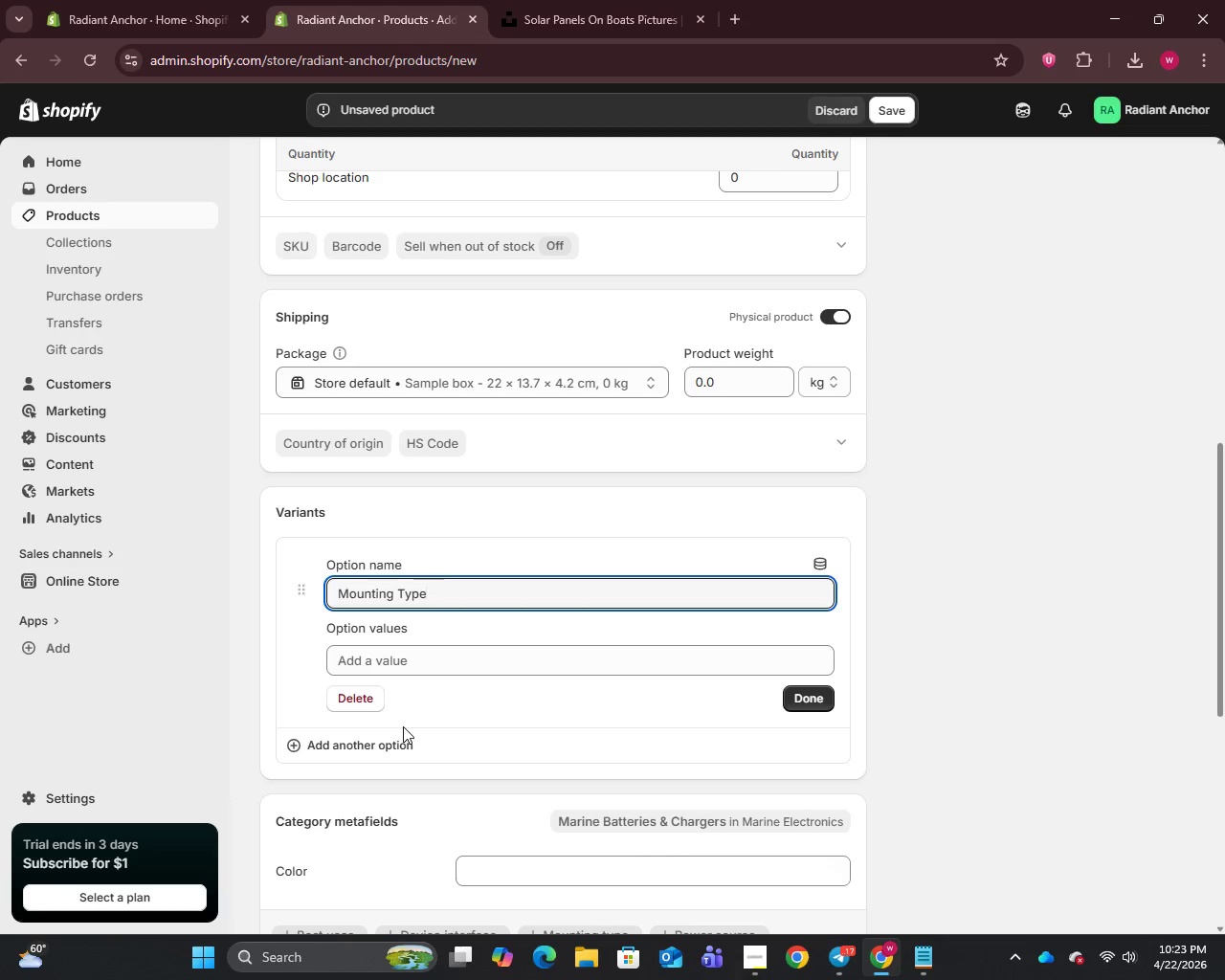 
left_click([394, 655])
 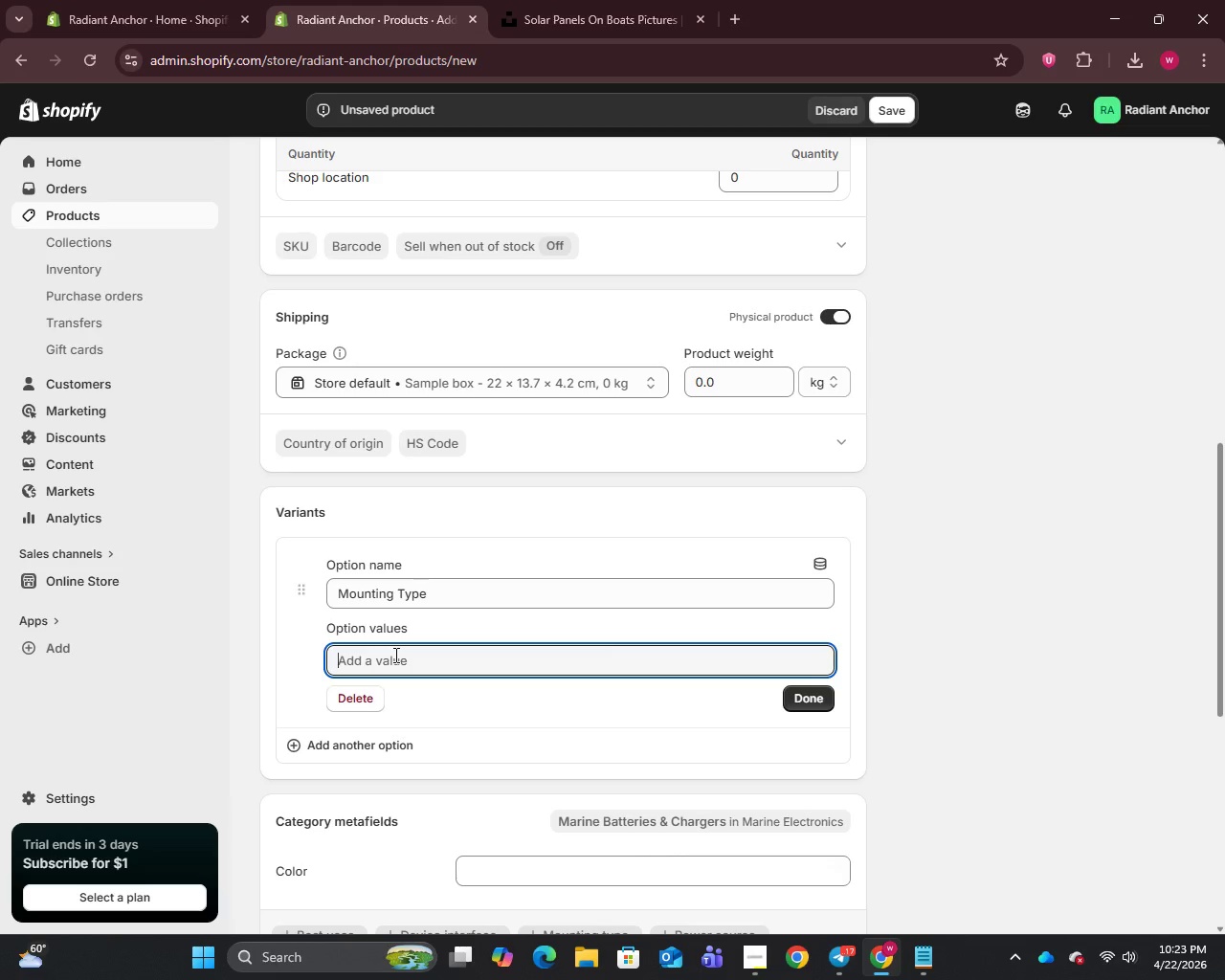 
type(Stainless Steel Rail Mount)
 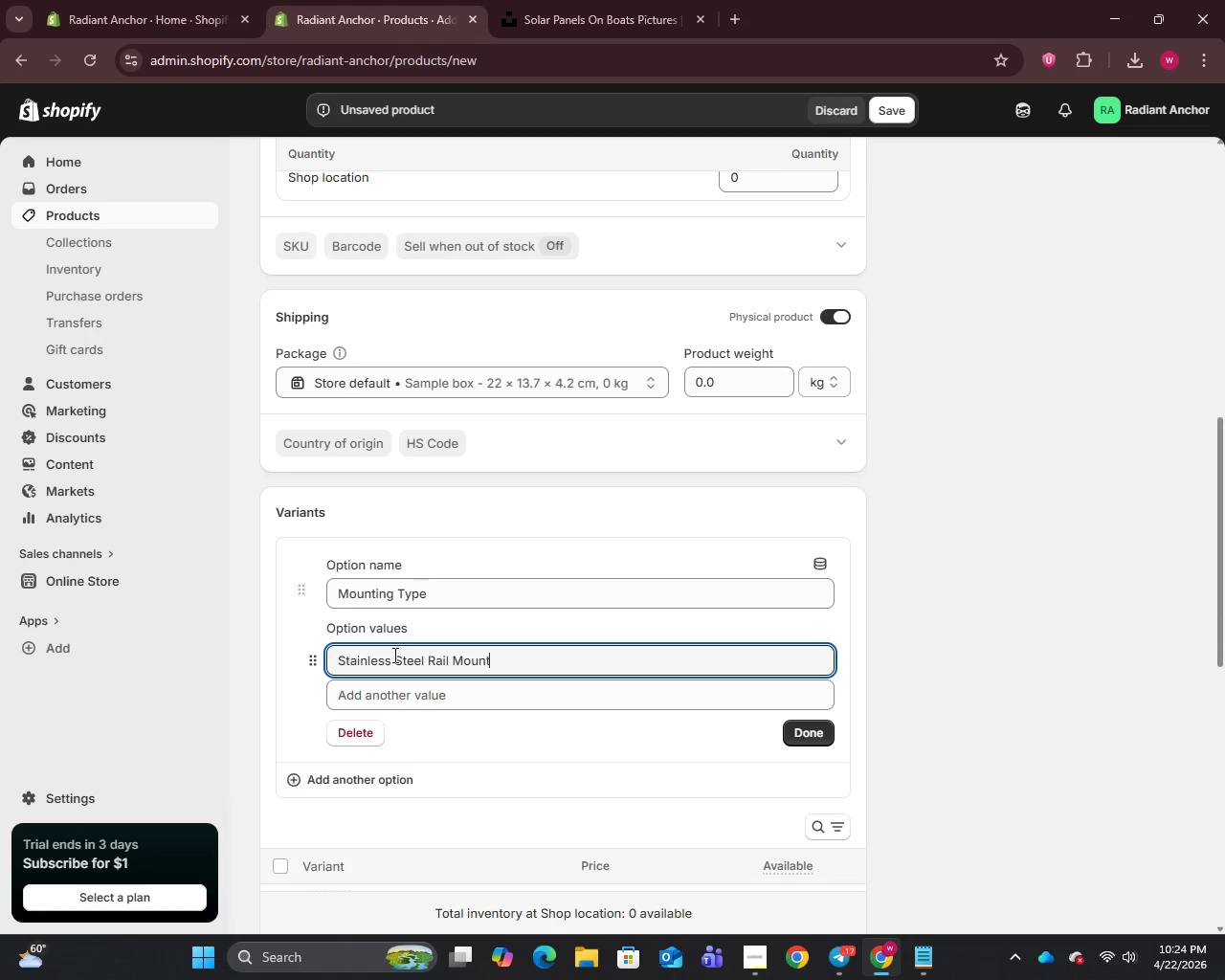 
left_click([408, 685])
 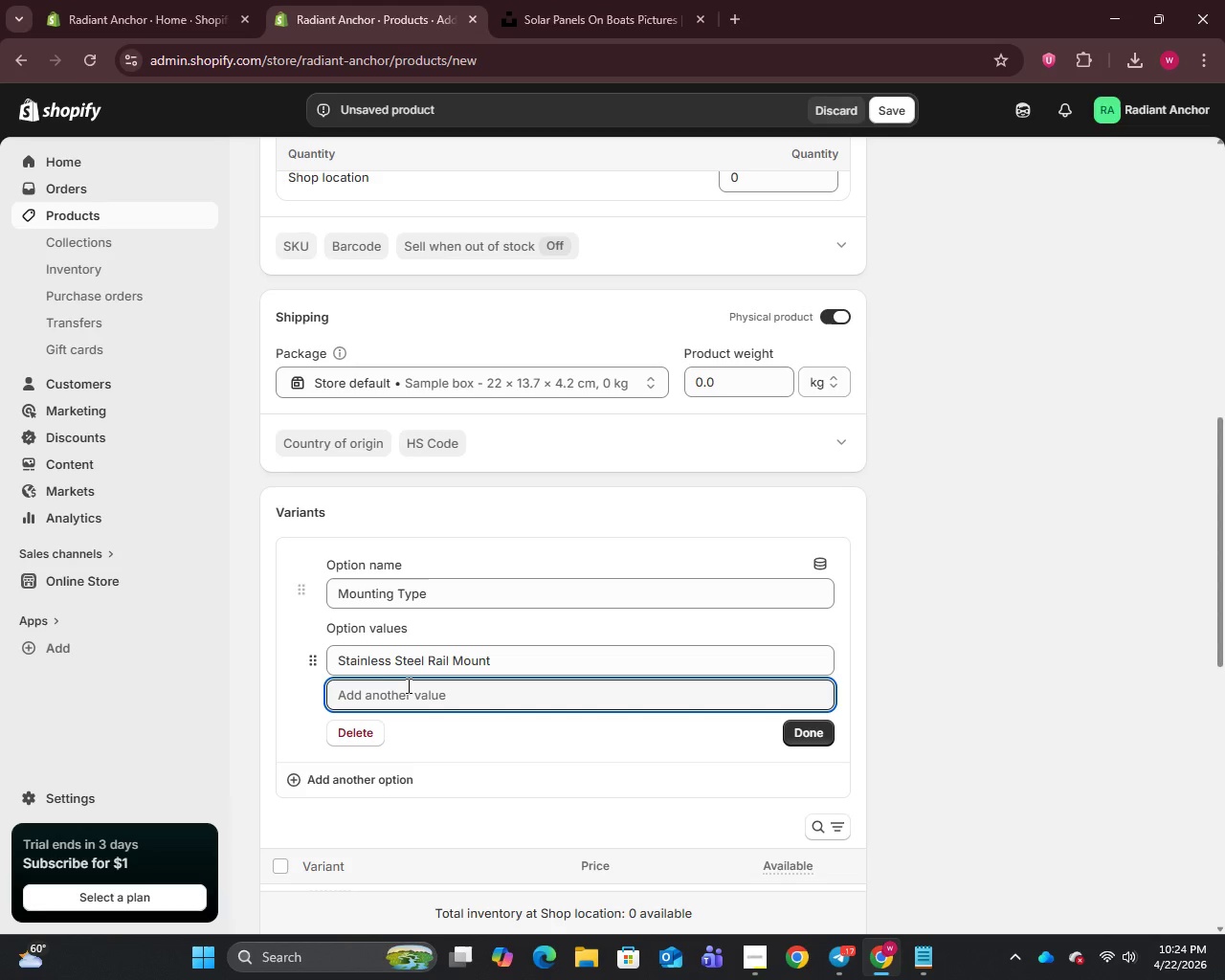 
type(Adhesive Deck Mount)
 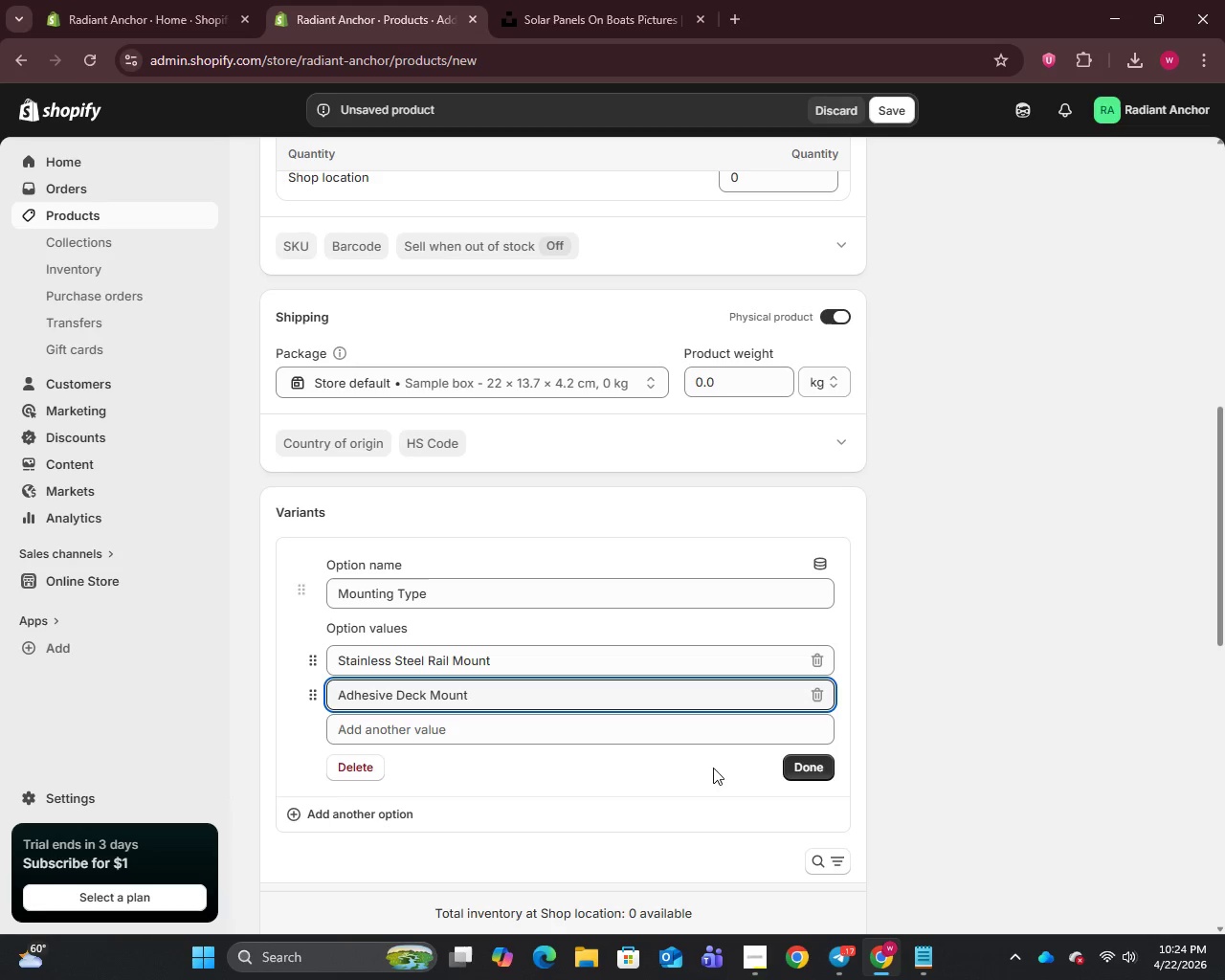 
left_click([821, 758])
 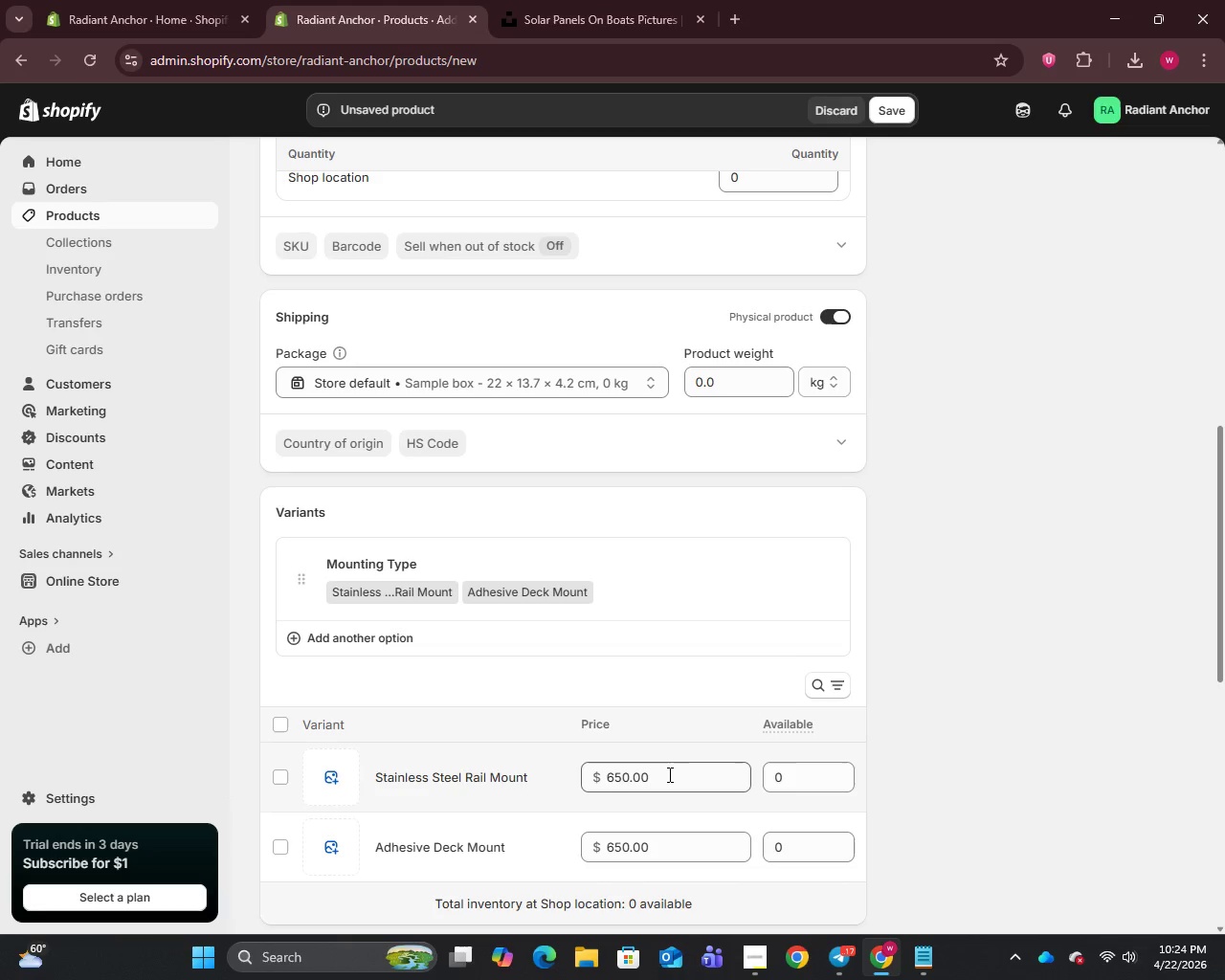 
left_click_drag(start_coordinate=[619, 777], to_coordinate=[603, 779])
 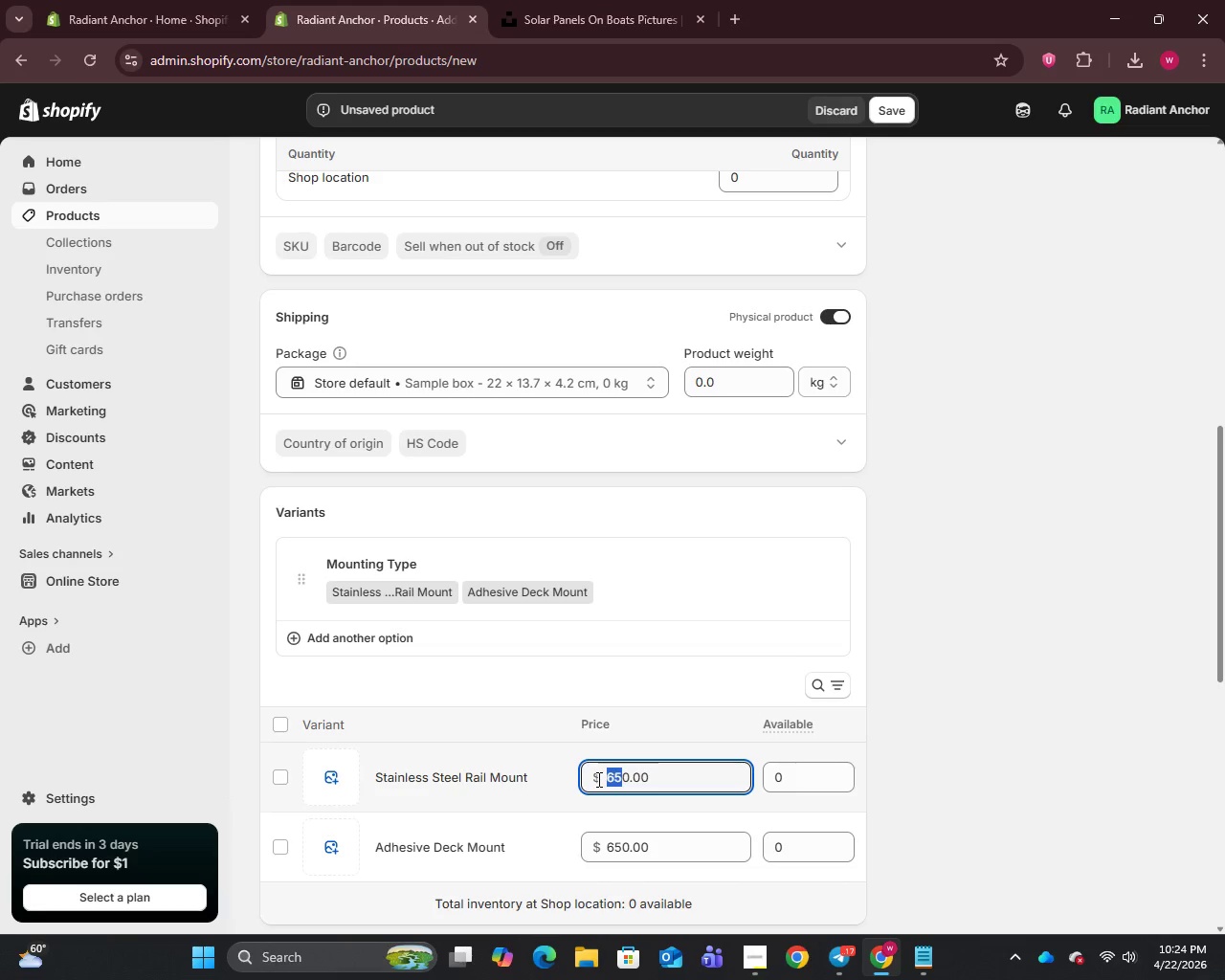 
type(70)
 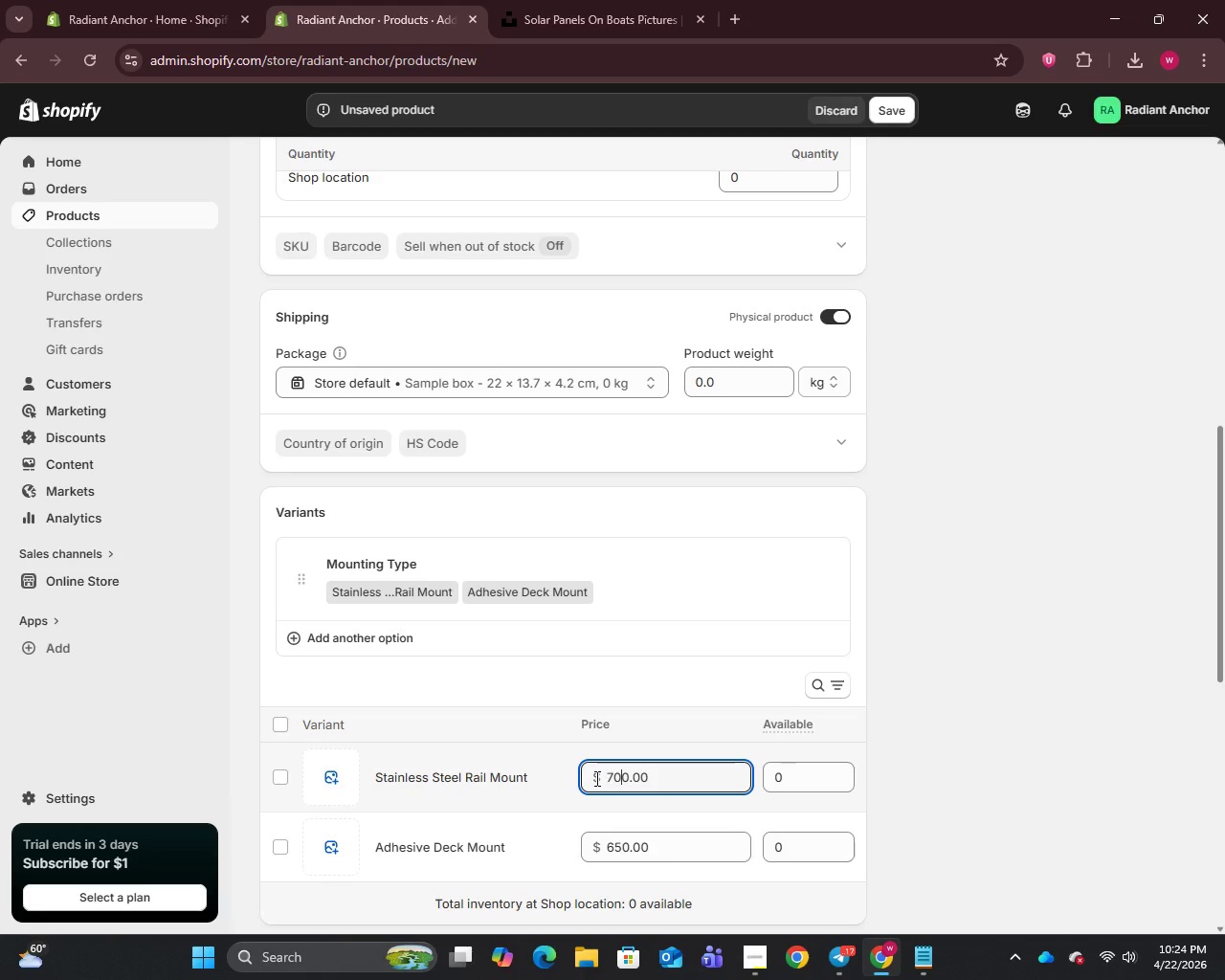 
scroll: coordinate [594, 776], scroll_direction: down, amount: 3.0
 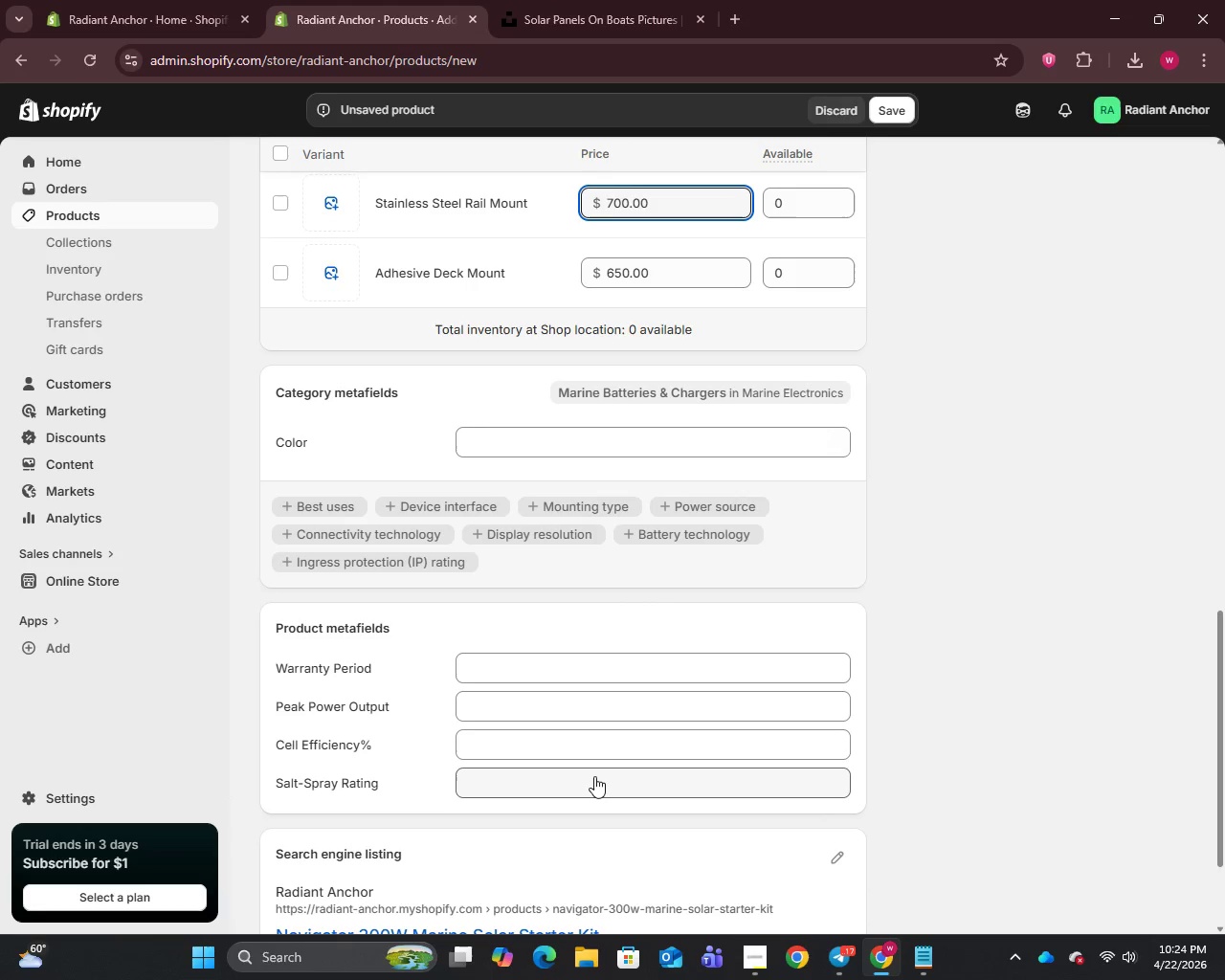 
left_click([499, 669])
 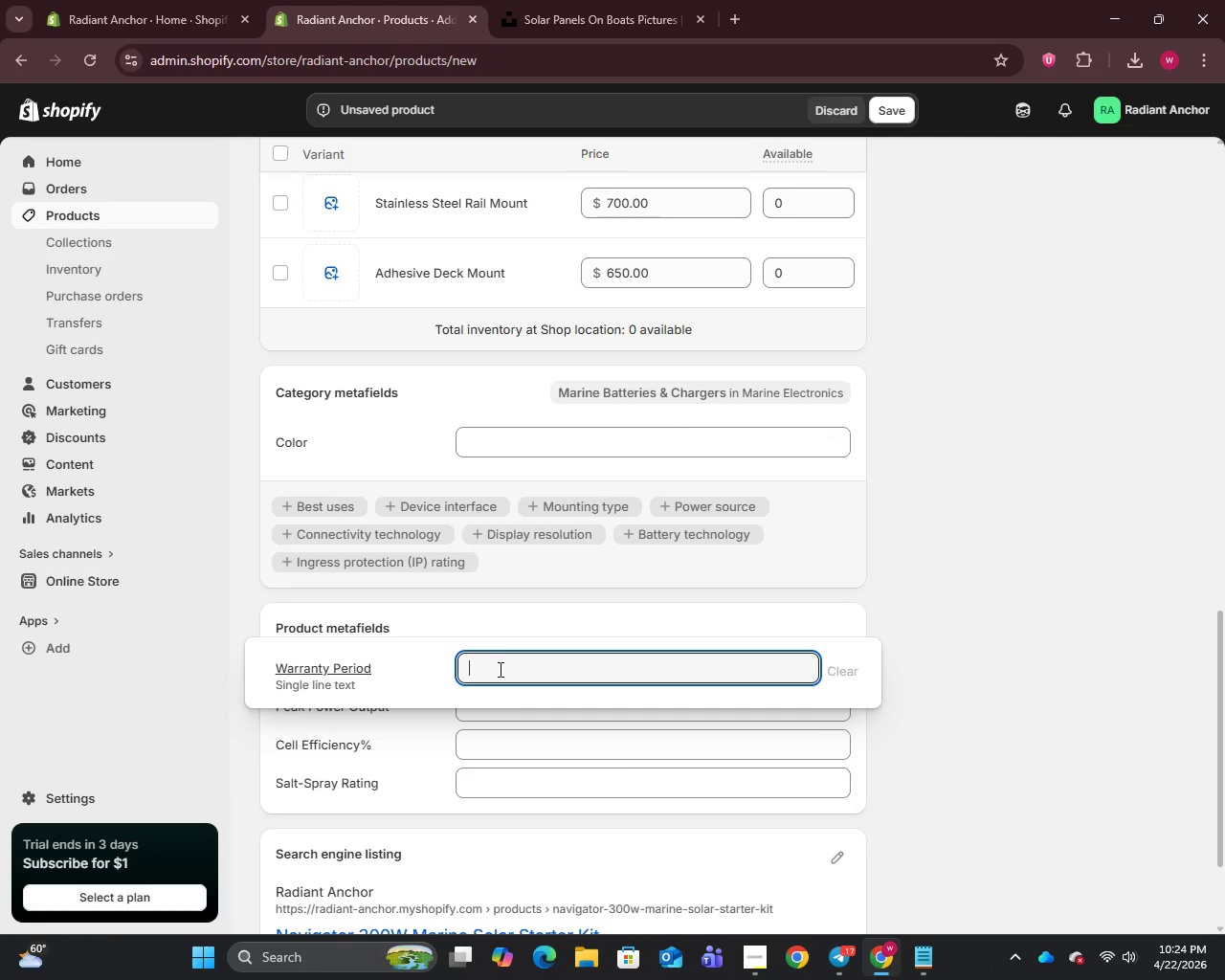 
left_click([535, 622])
 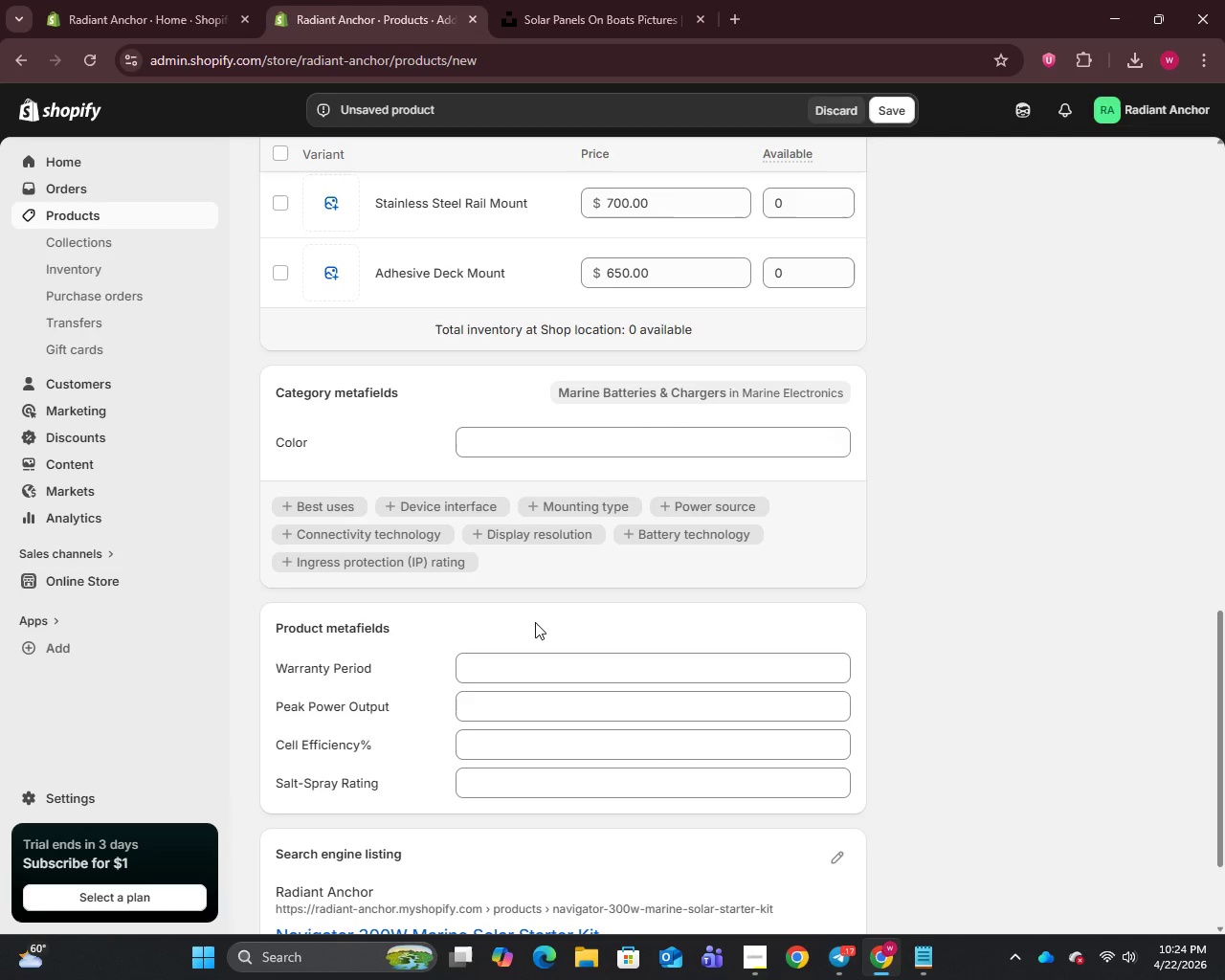 
wait(6.52)
 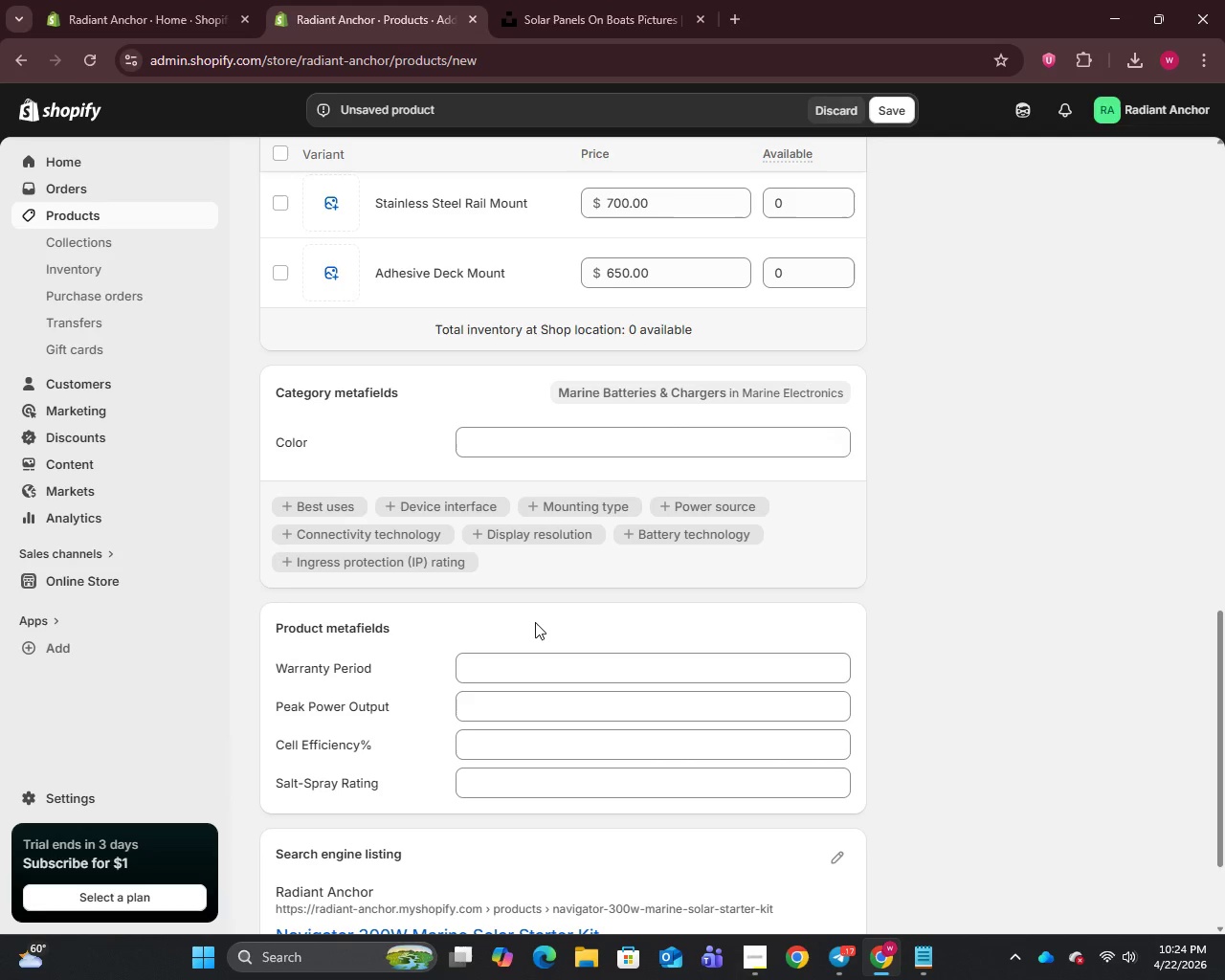 
left_click([521, 662])
 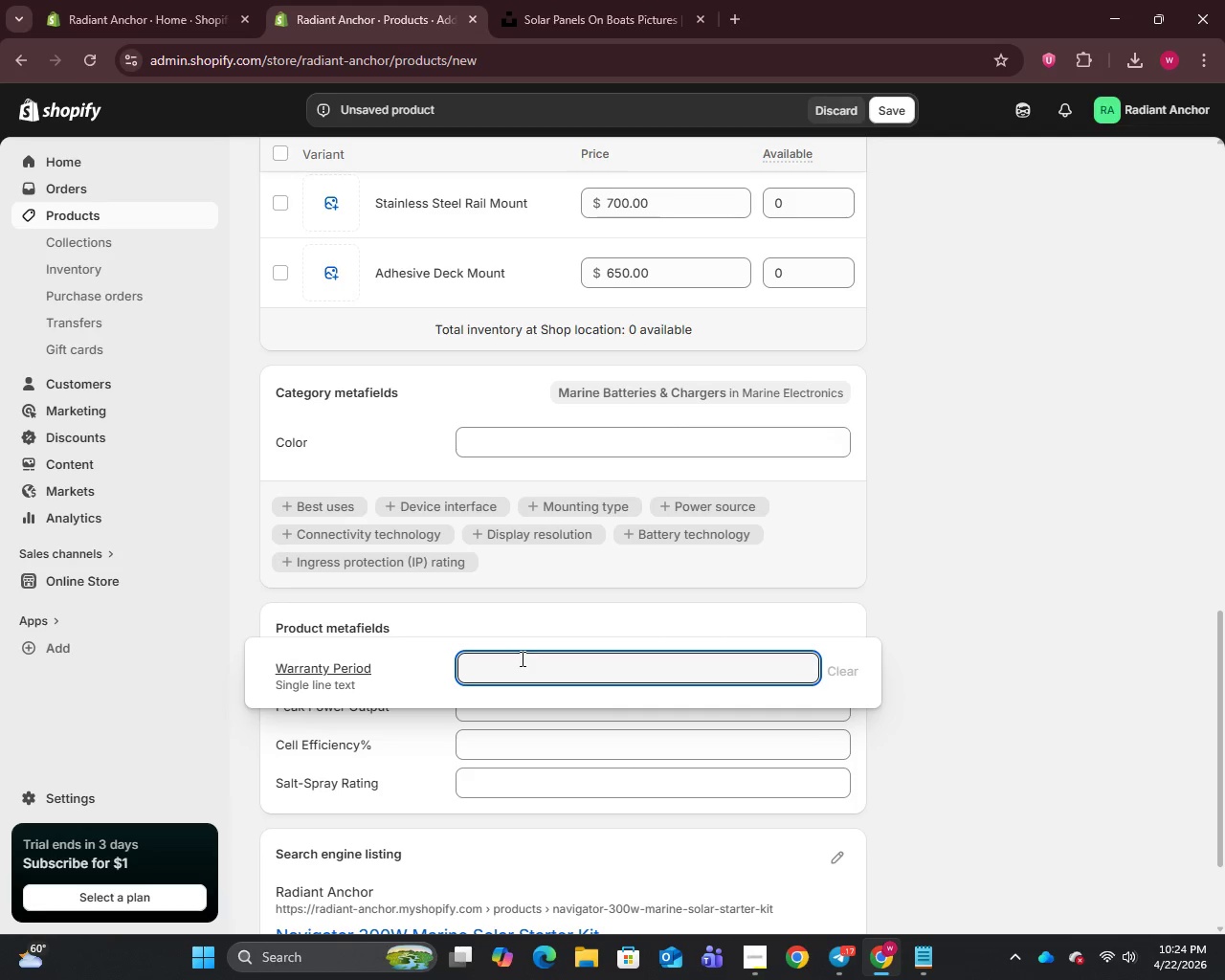 
type(20 Years)
 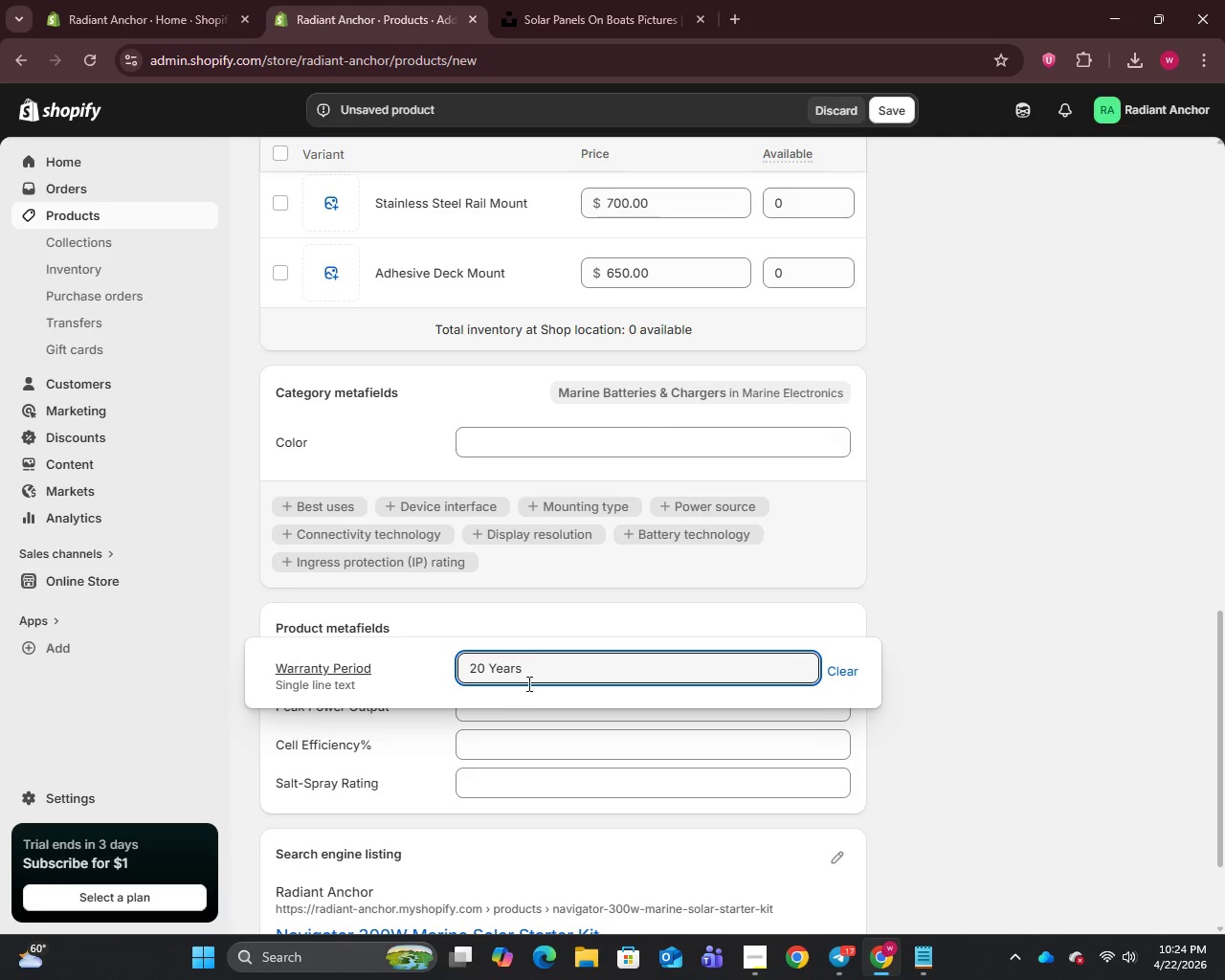 
left_click([525, 714])
 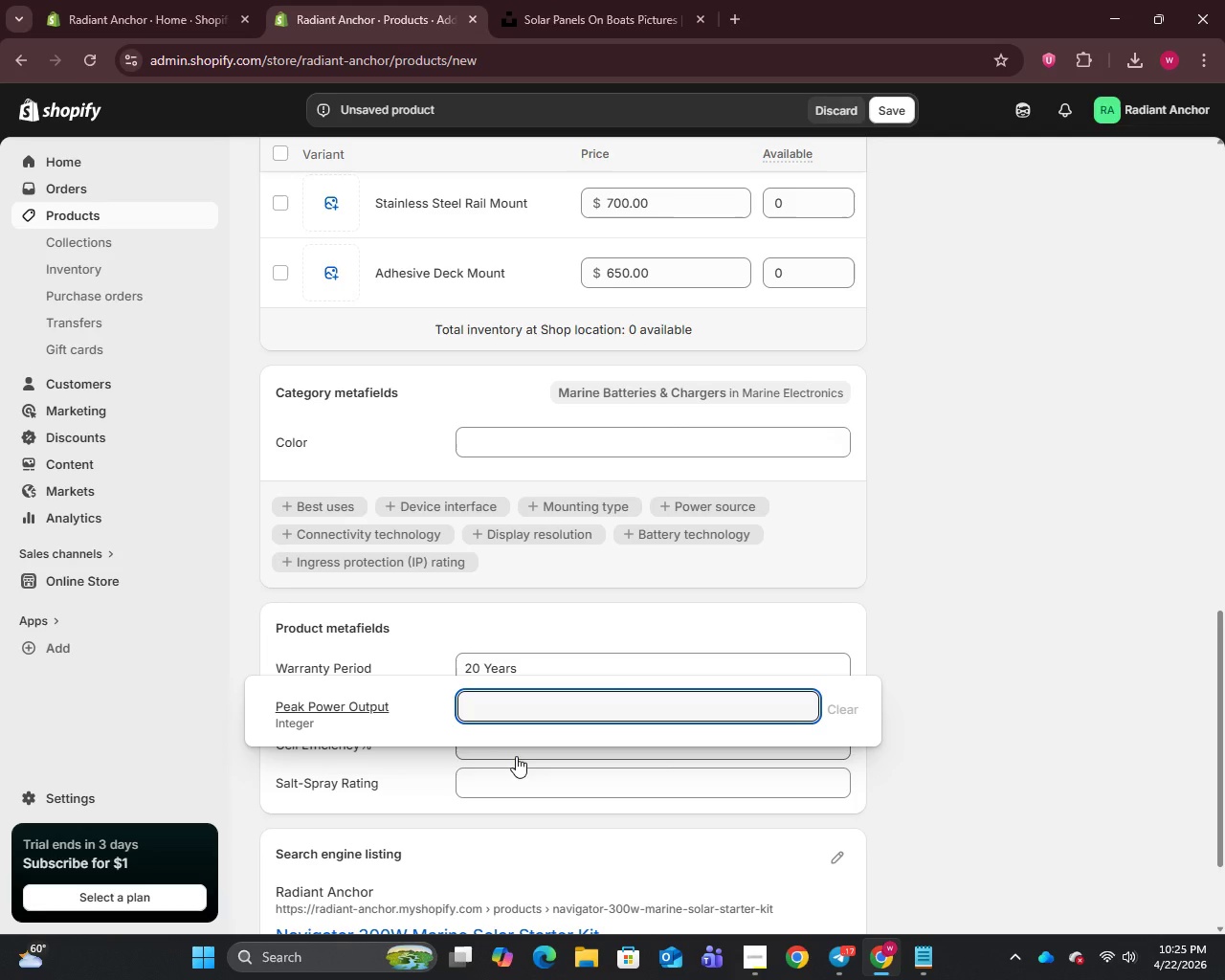 
type(300W)
 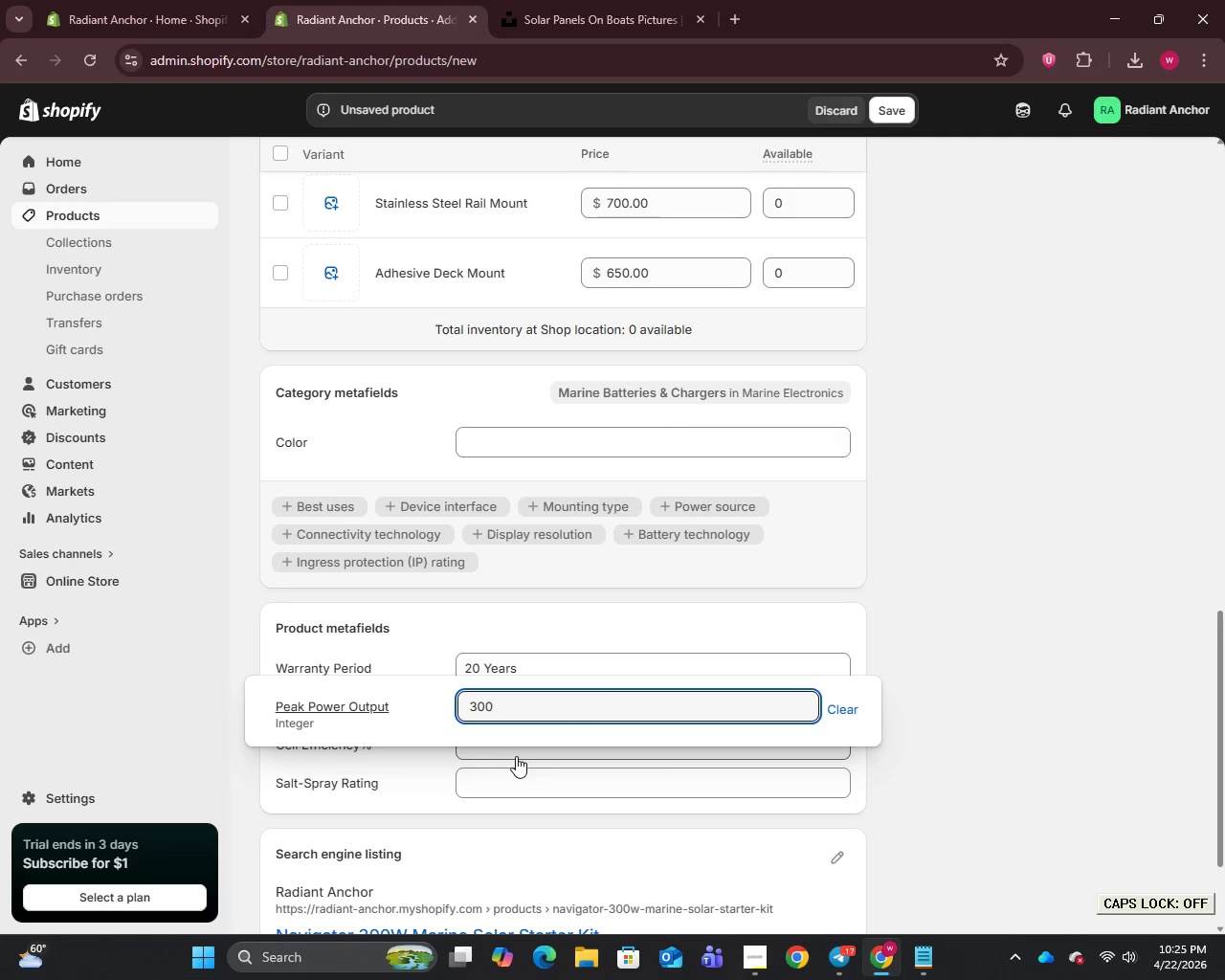 
type(WW)
 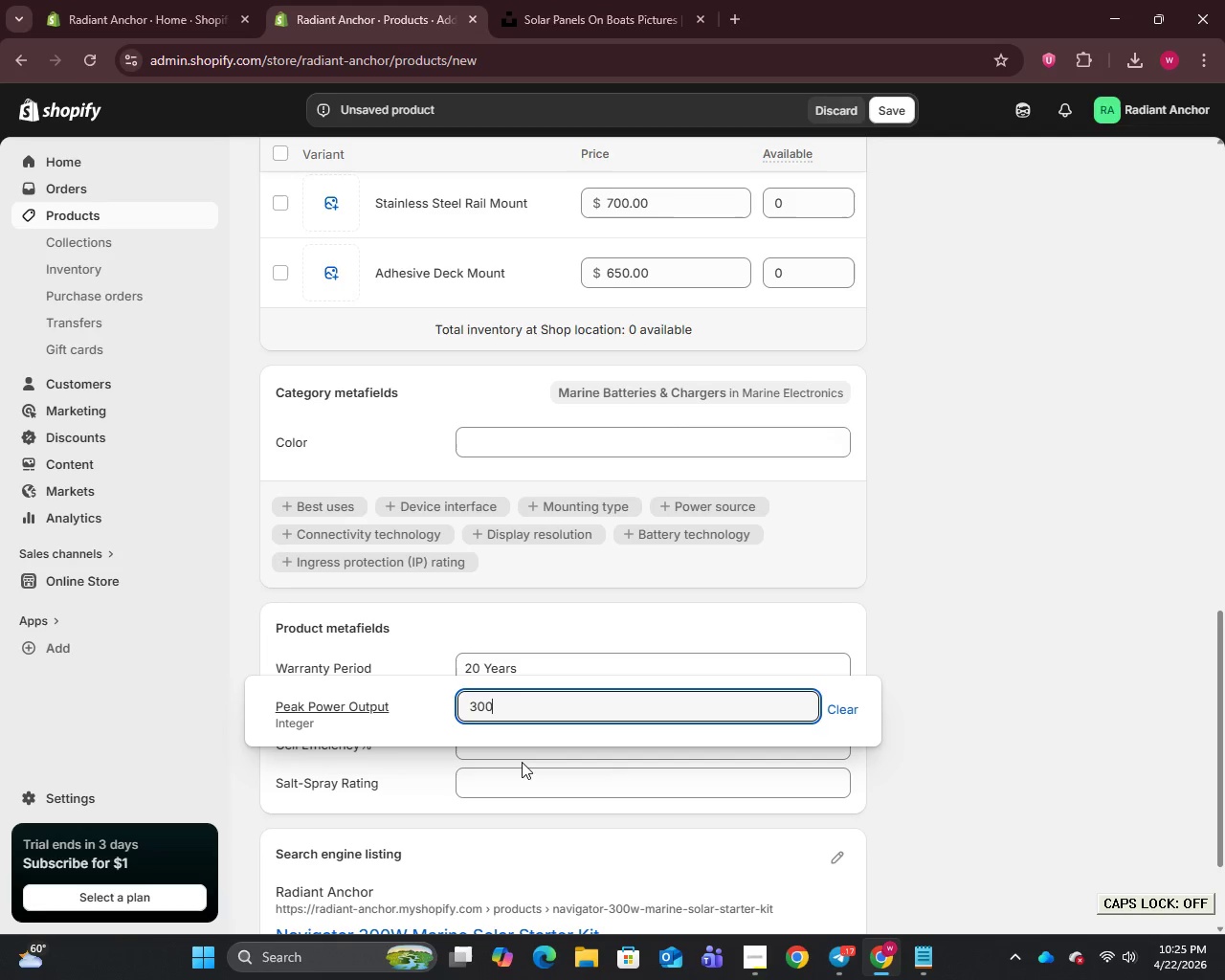 
left_click([522, 762])
 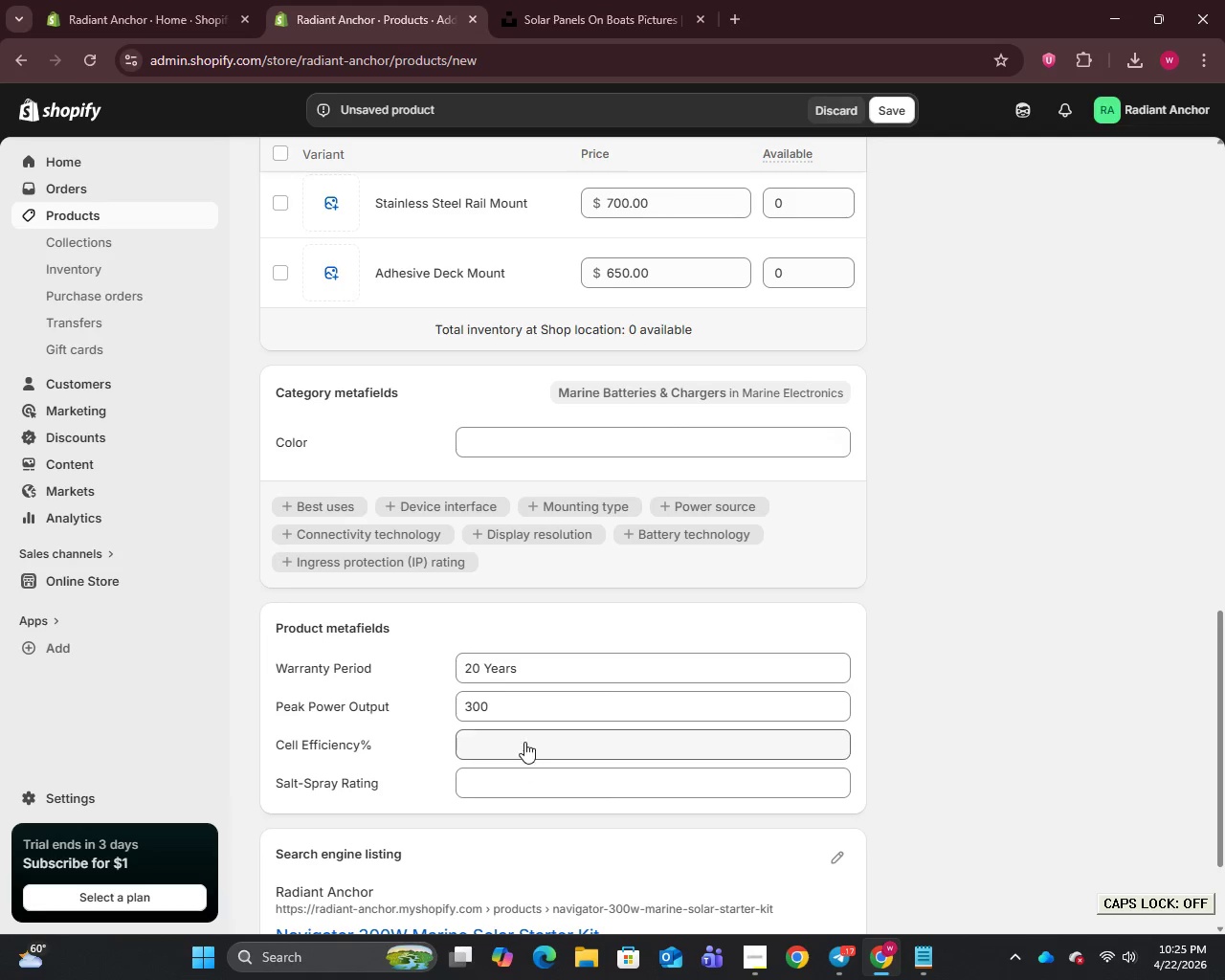 
left_click([524, 740])
 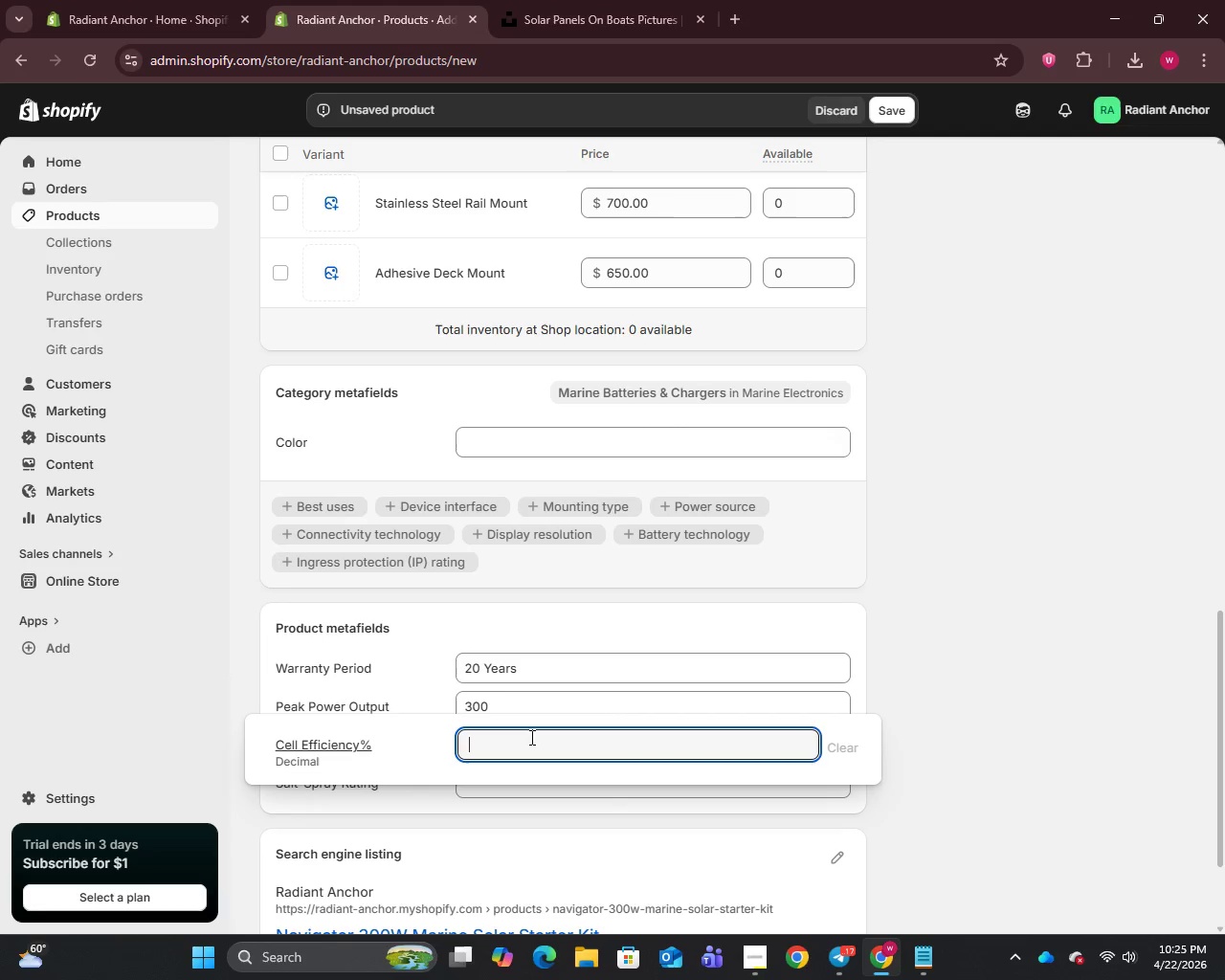 
wait(5.91)
 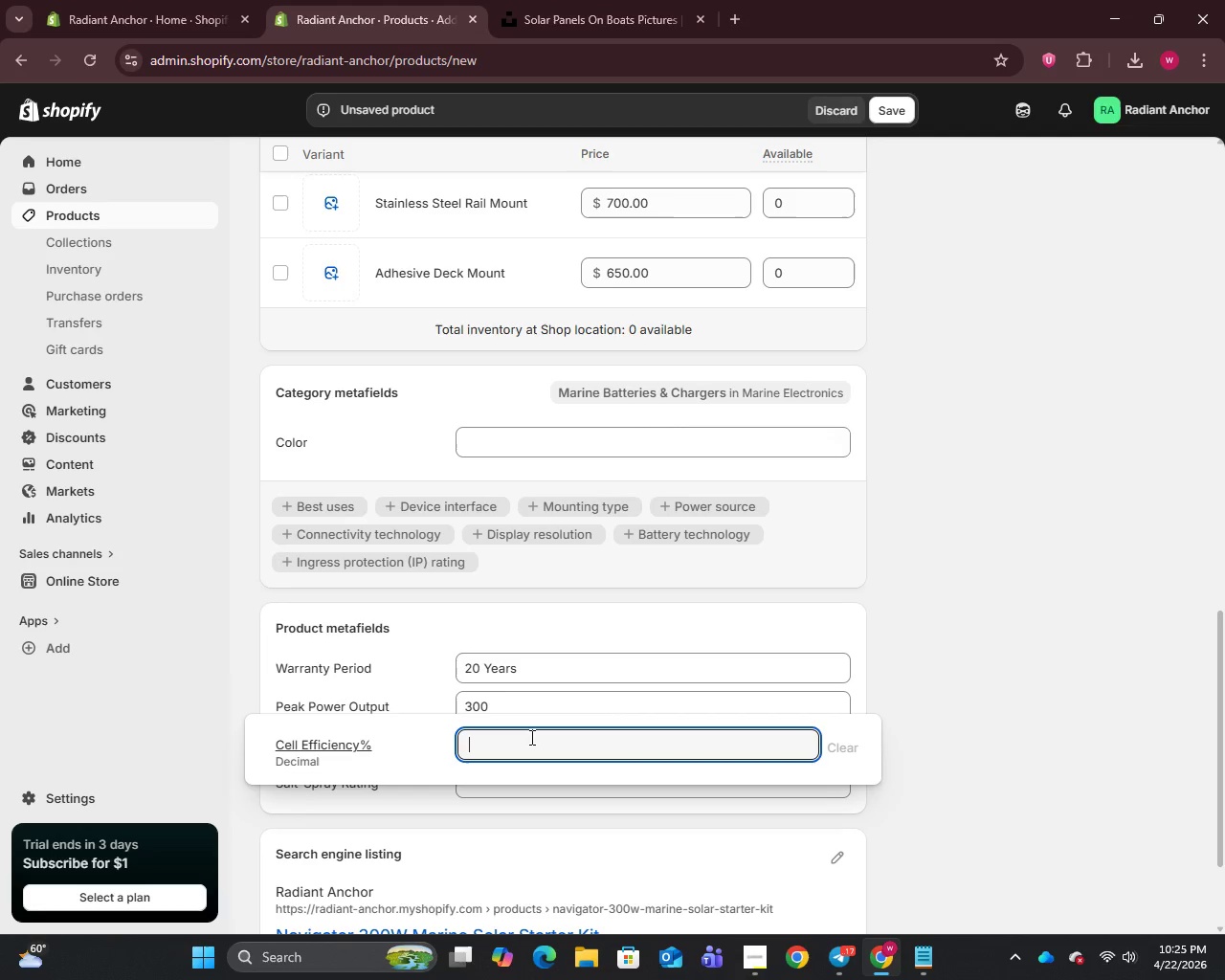 
type(20.8)
 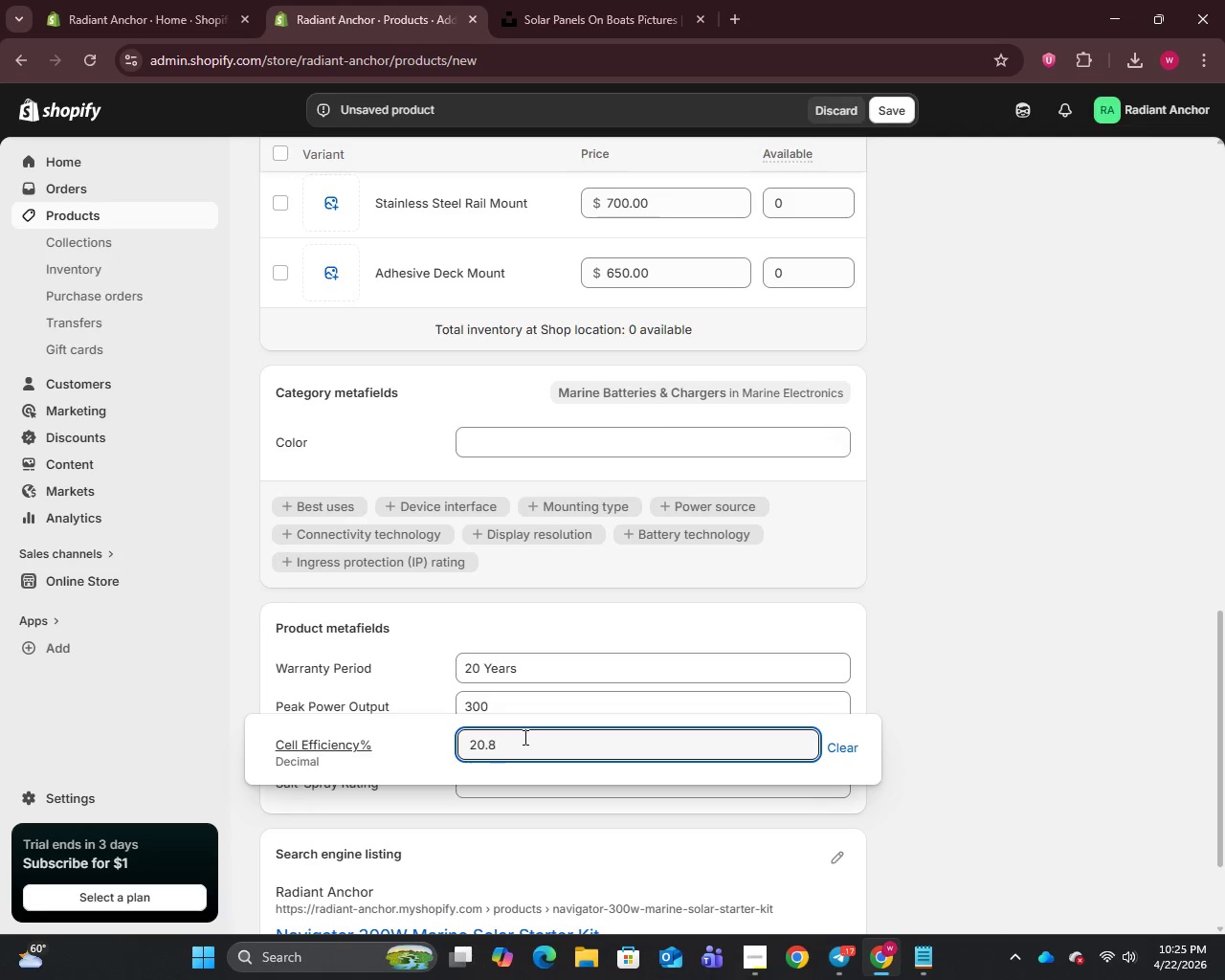 
left_click([515, 777])
 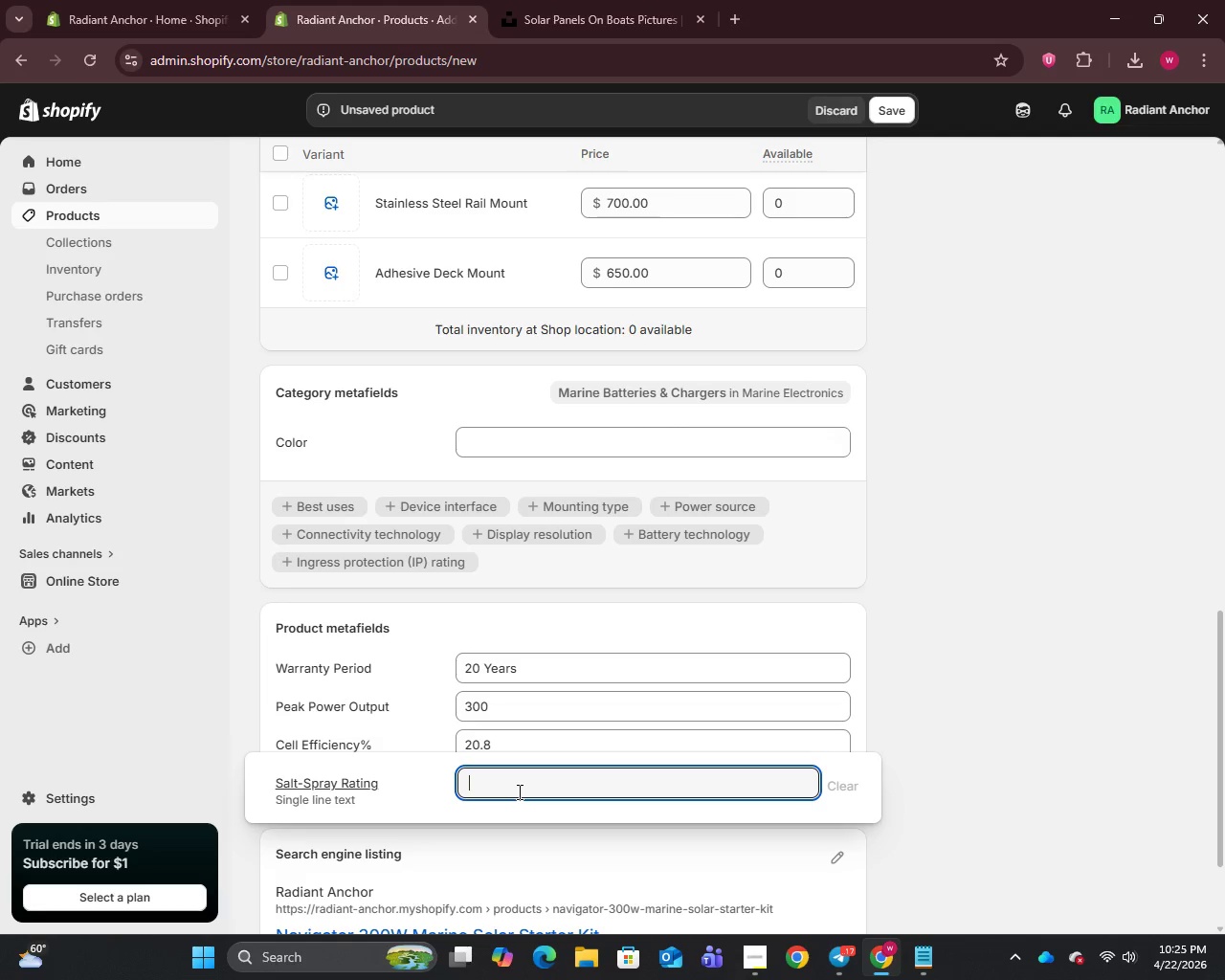 
type(ASTM B117 800h)
 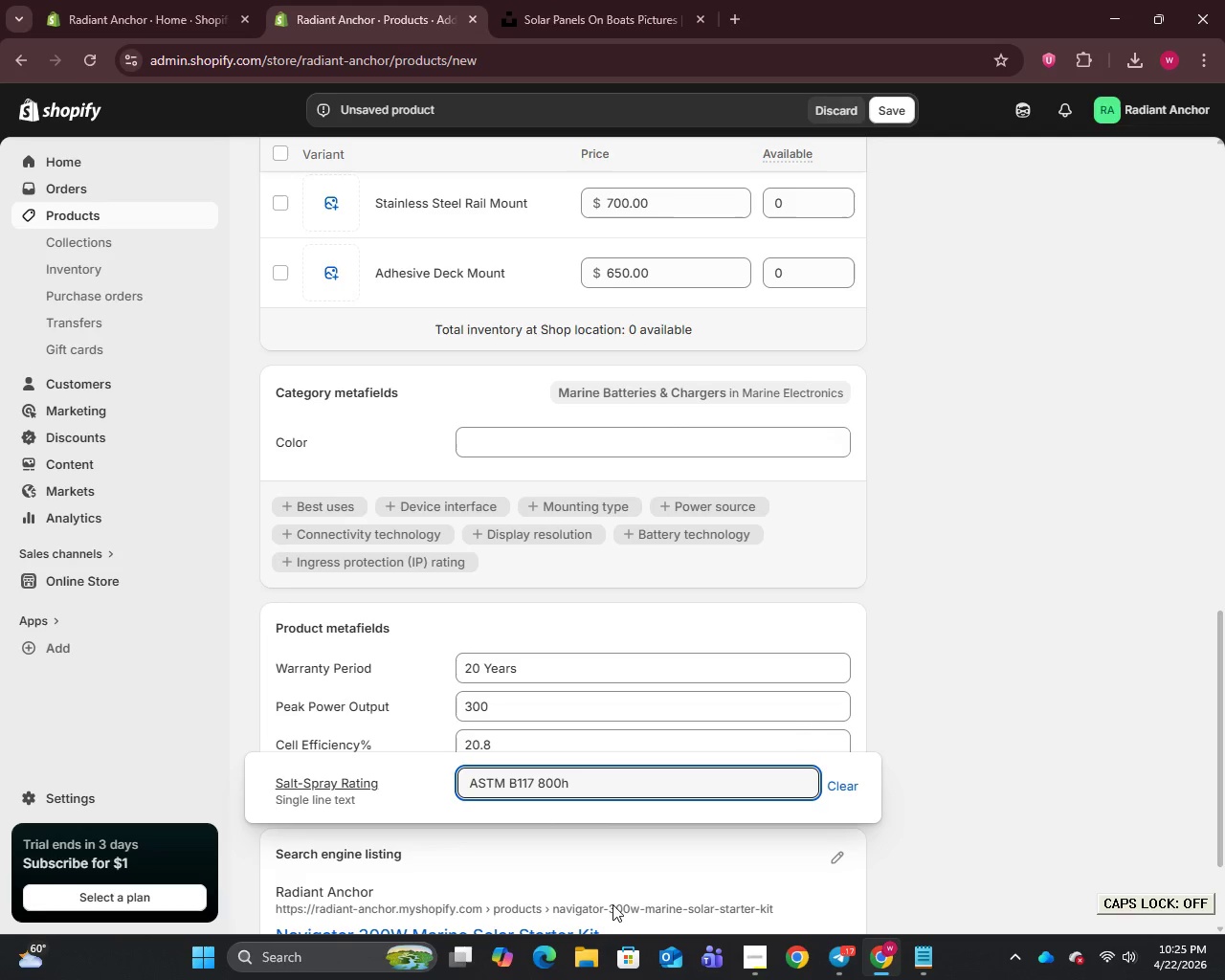 
left_click([620, 863])
 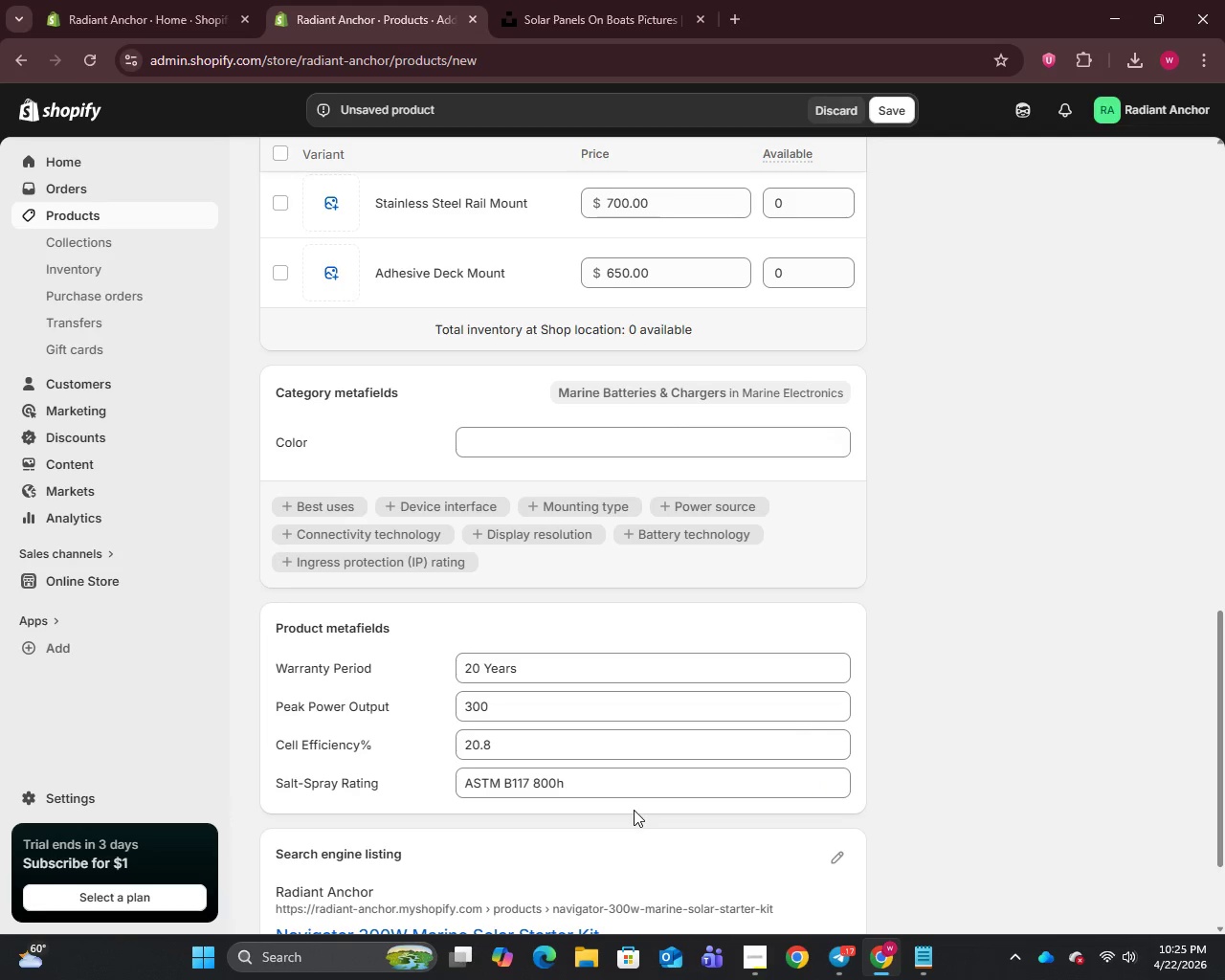 
wait(5.48)
 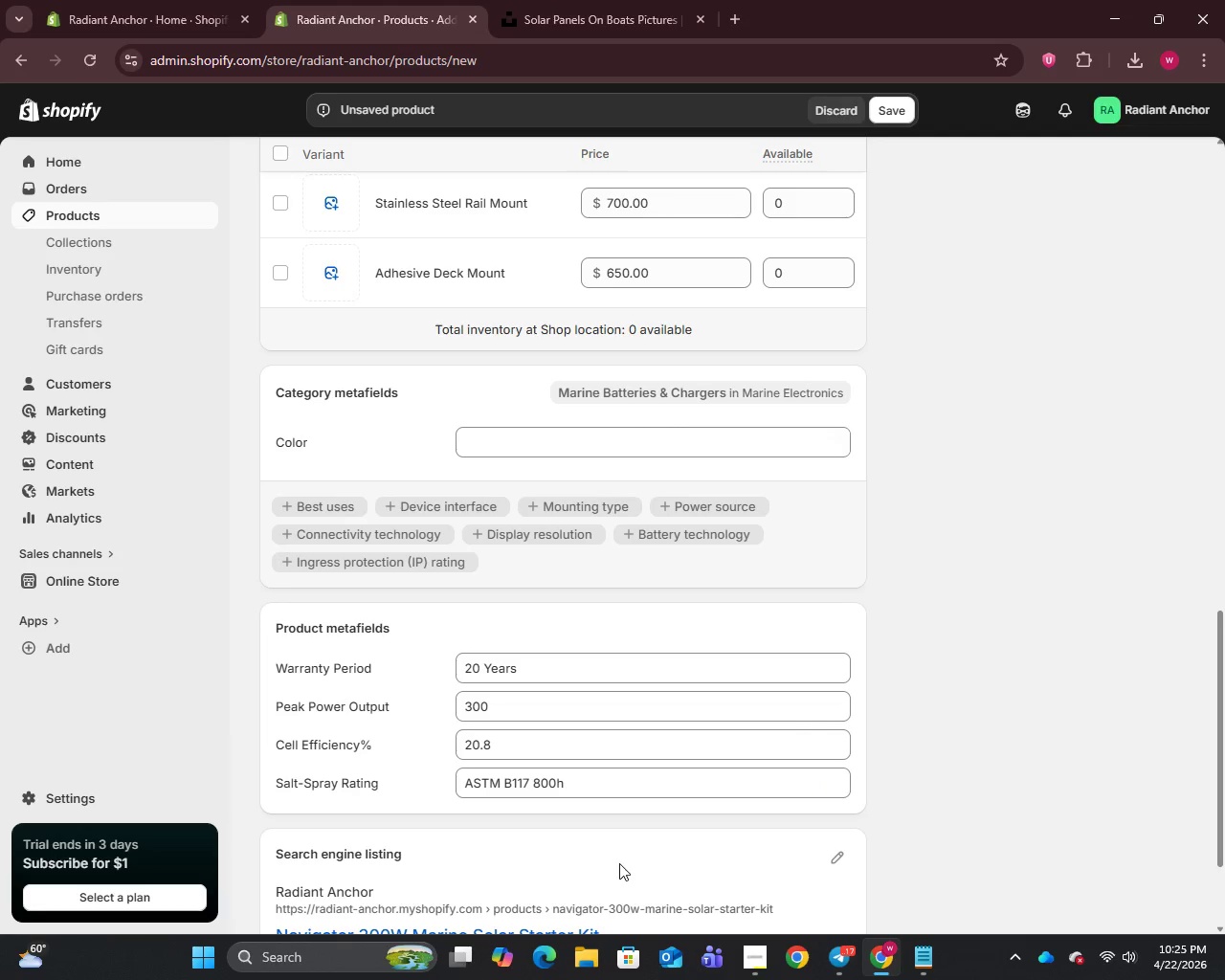 
scroll: coordinate [630, 701], scroll_direction: down, amount: 4.0
 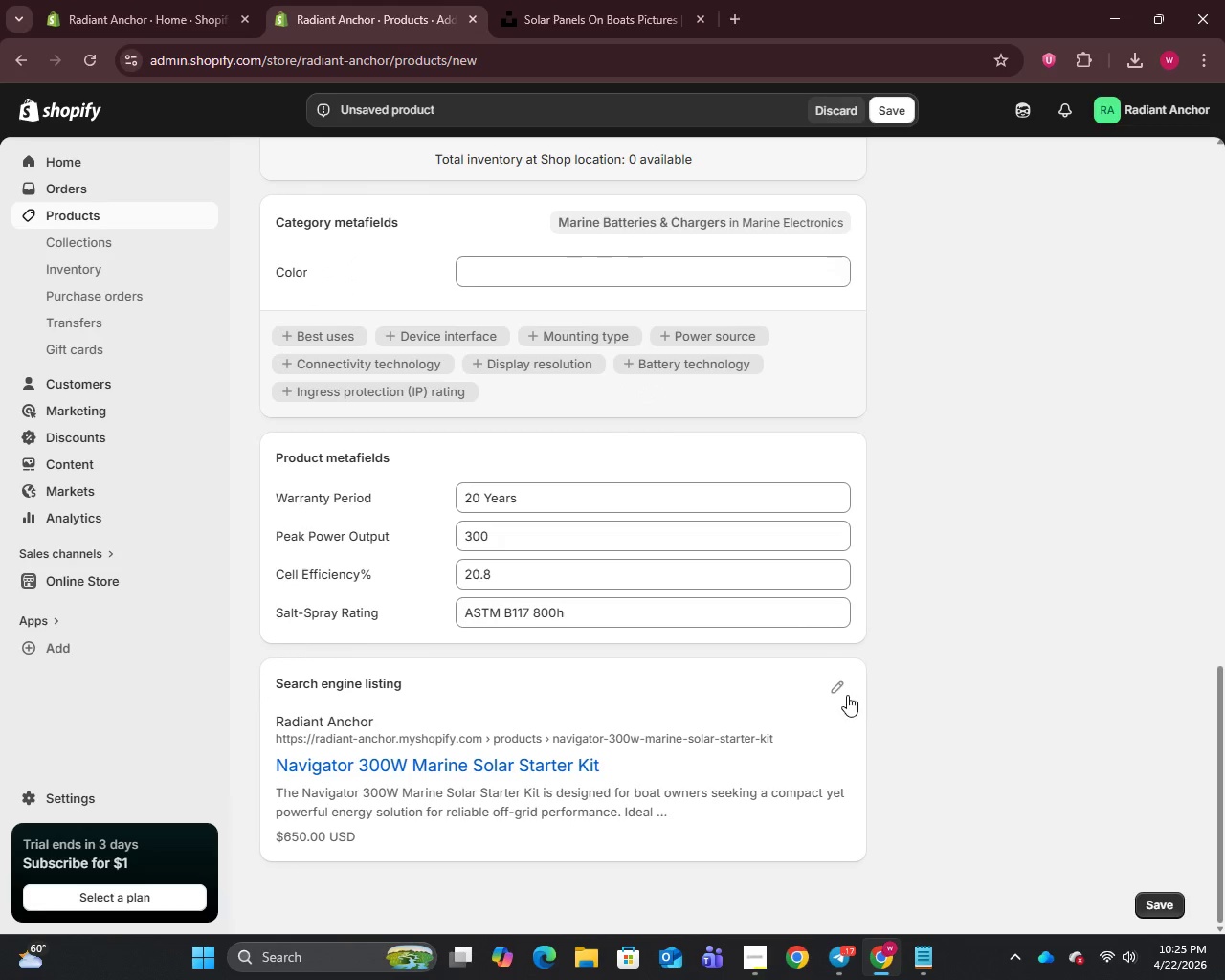 
left_click([839, 694])
 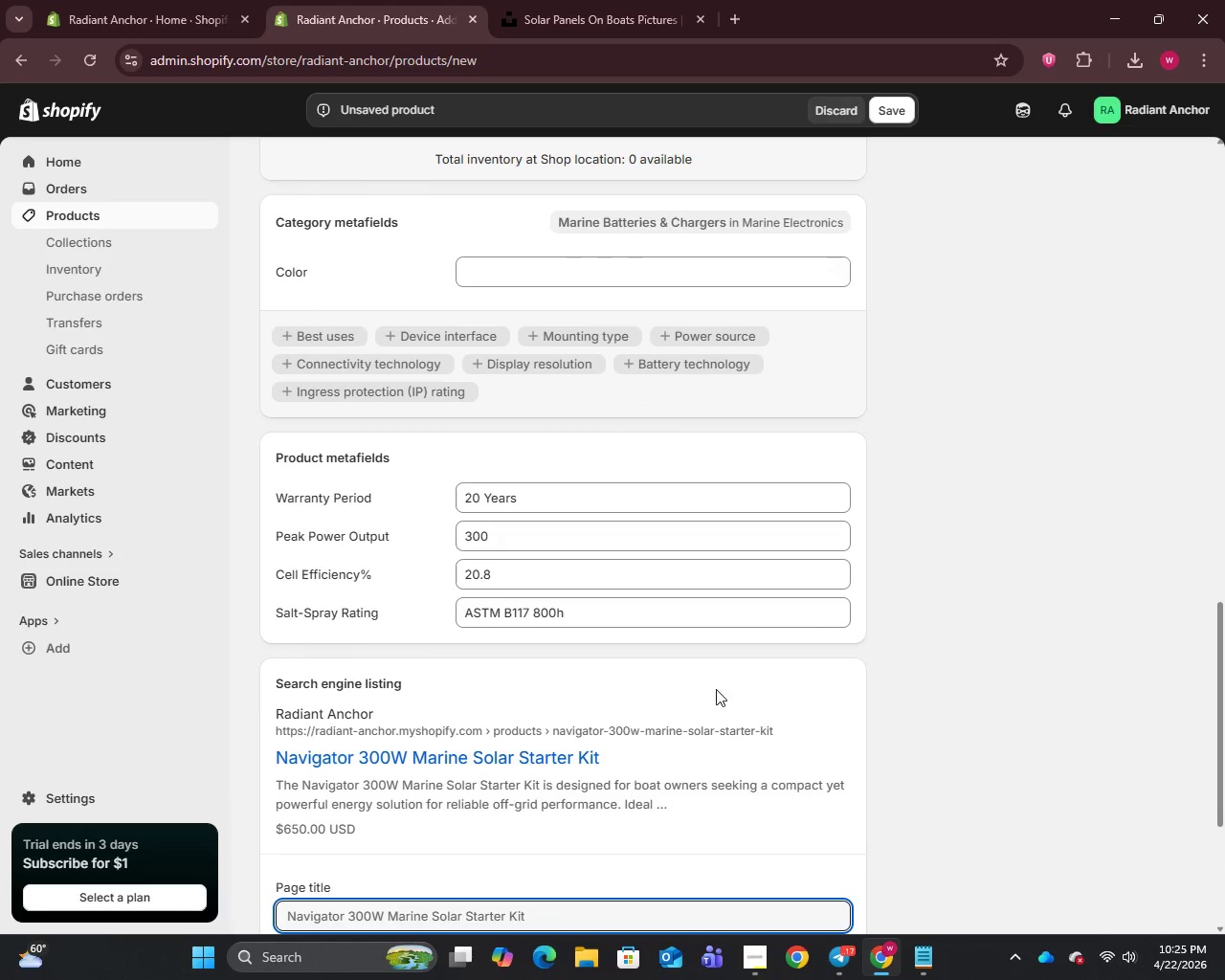 
scroll: coordinate [523, 822], scroll_direction: down, amount: 3.0
 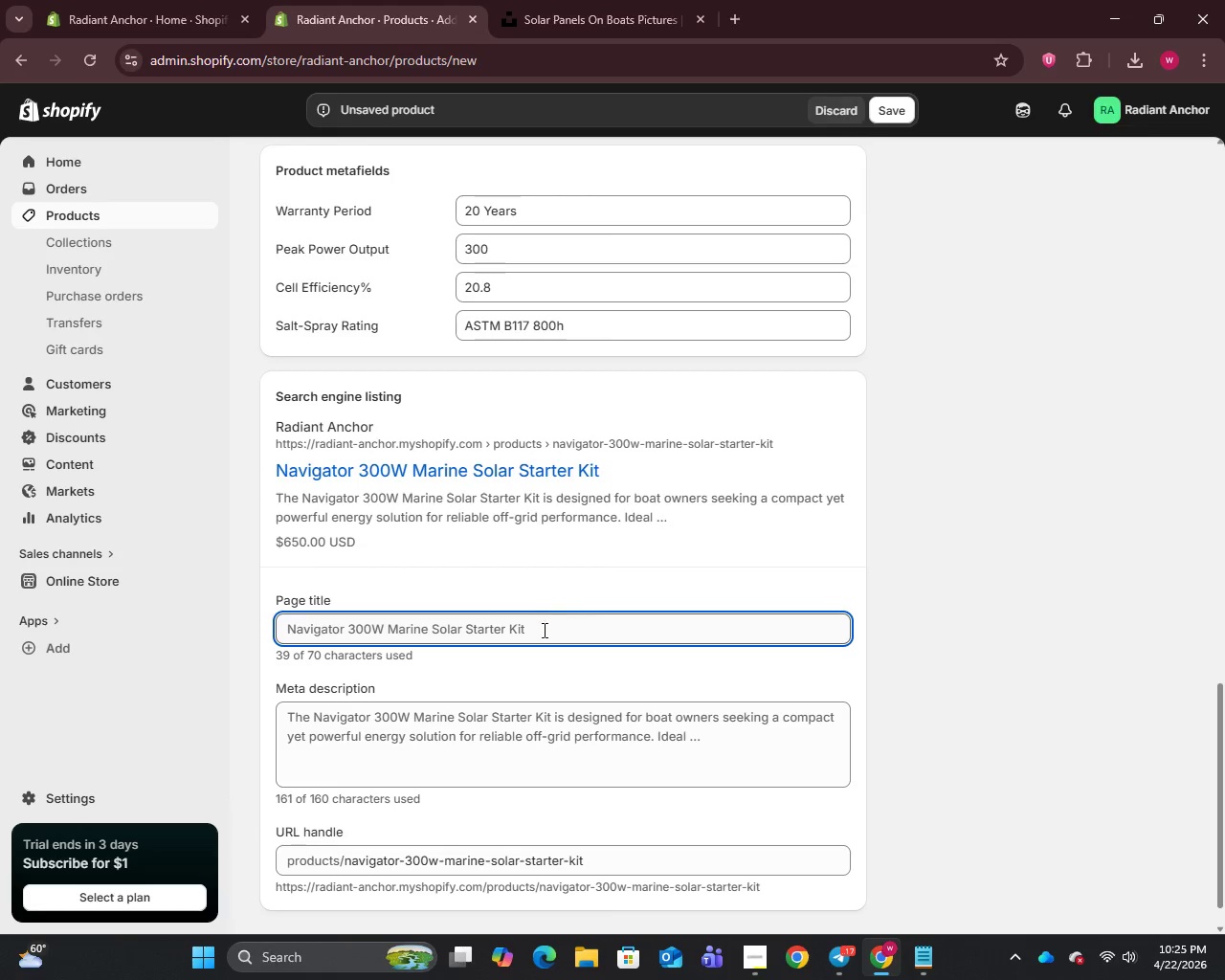 
left_click([543, 631])
 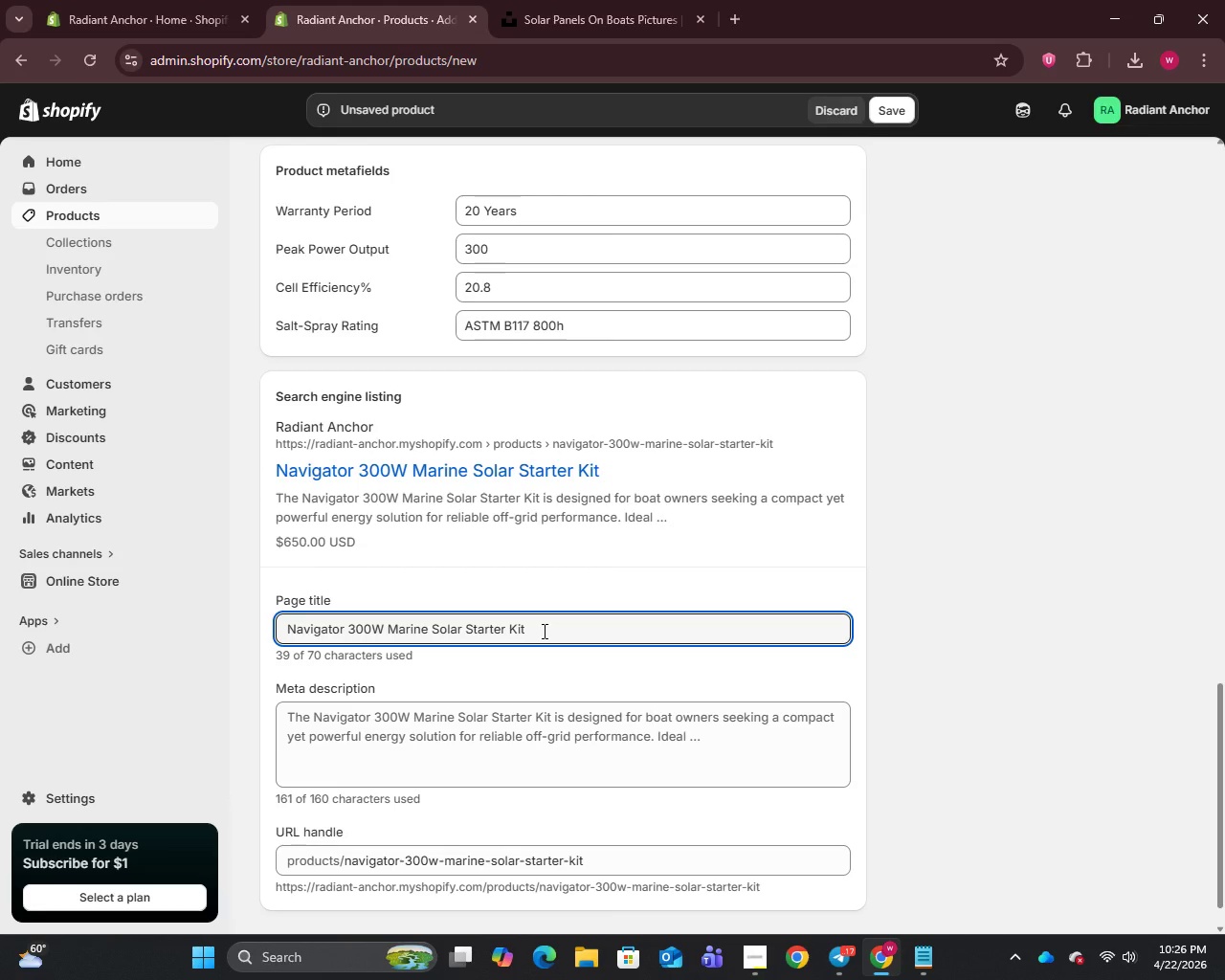 
wait(9.95)
 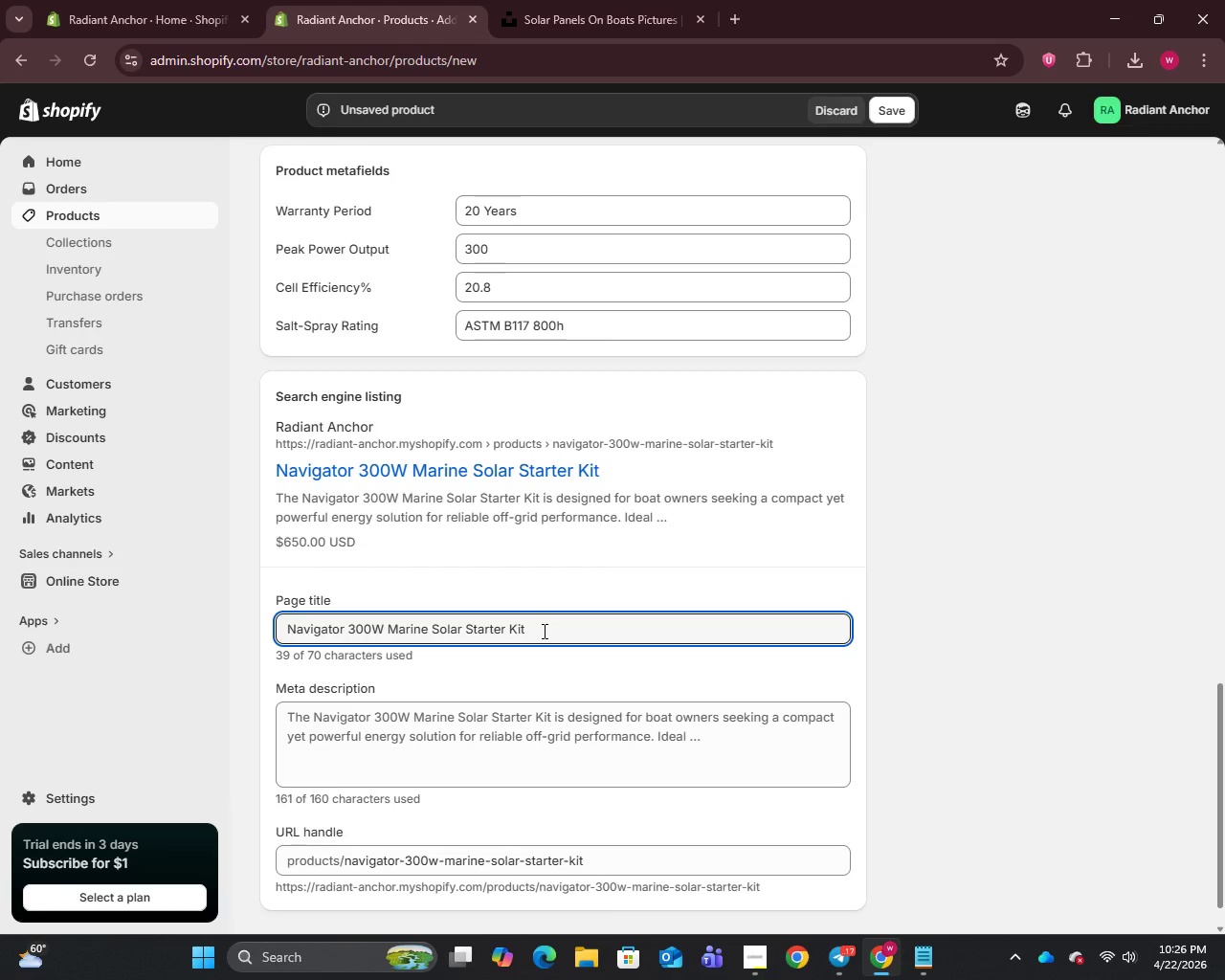 
left_click_drag(start_coordinate=[350, 629], to_coordinate=[243, 632])
 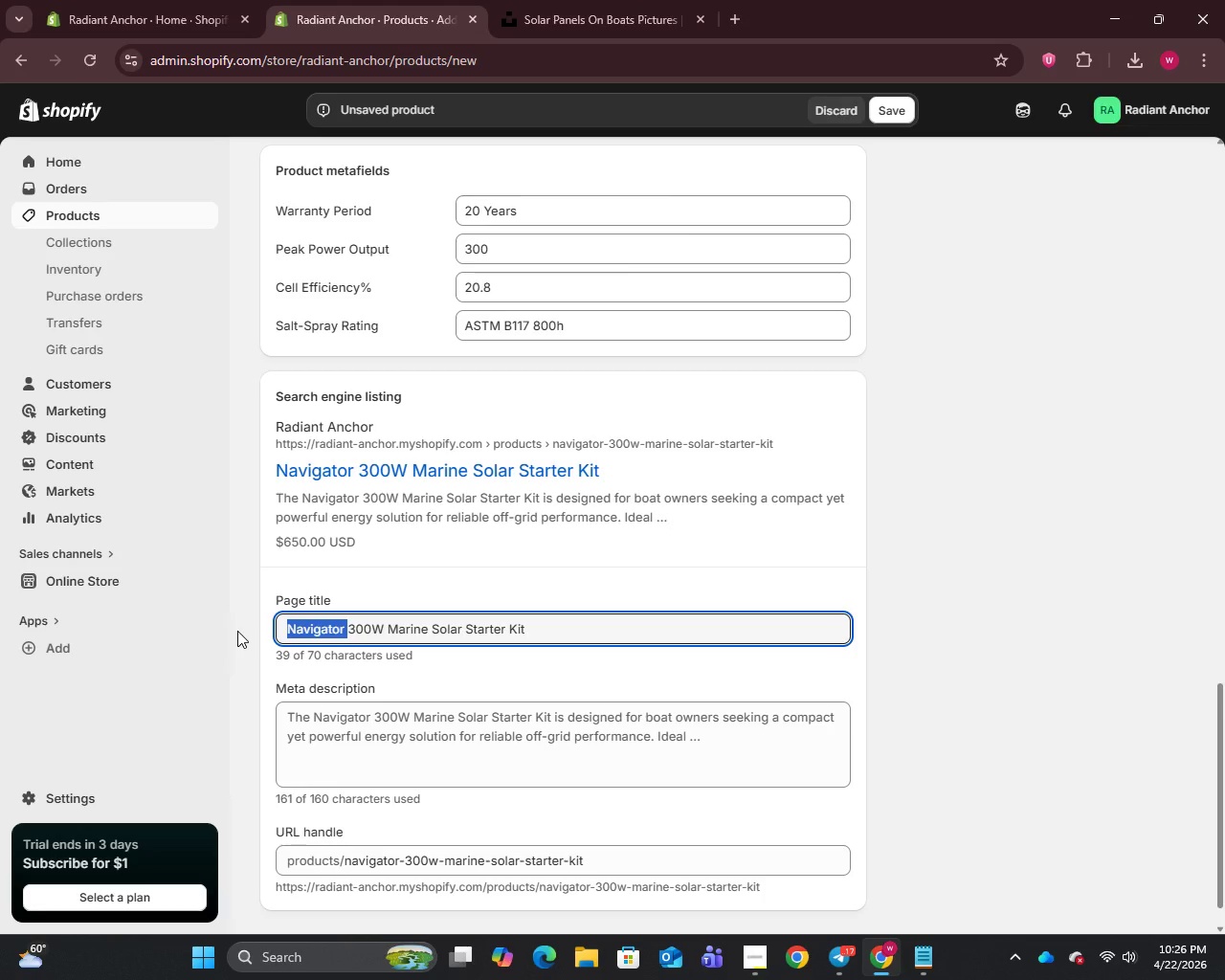 
key(Backspace)
 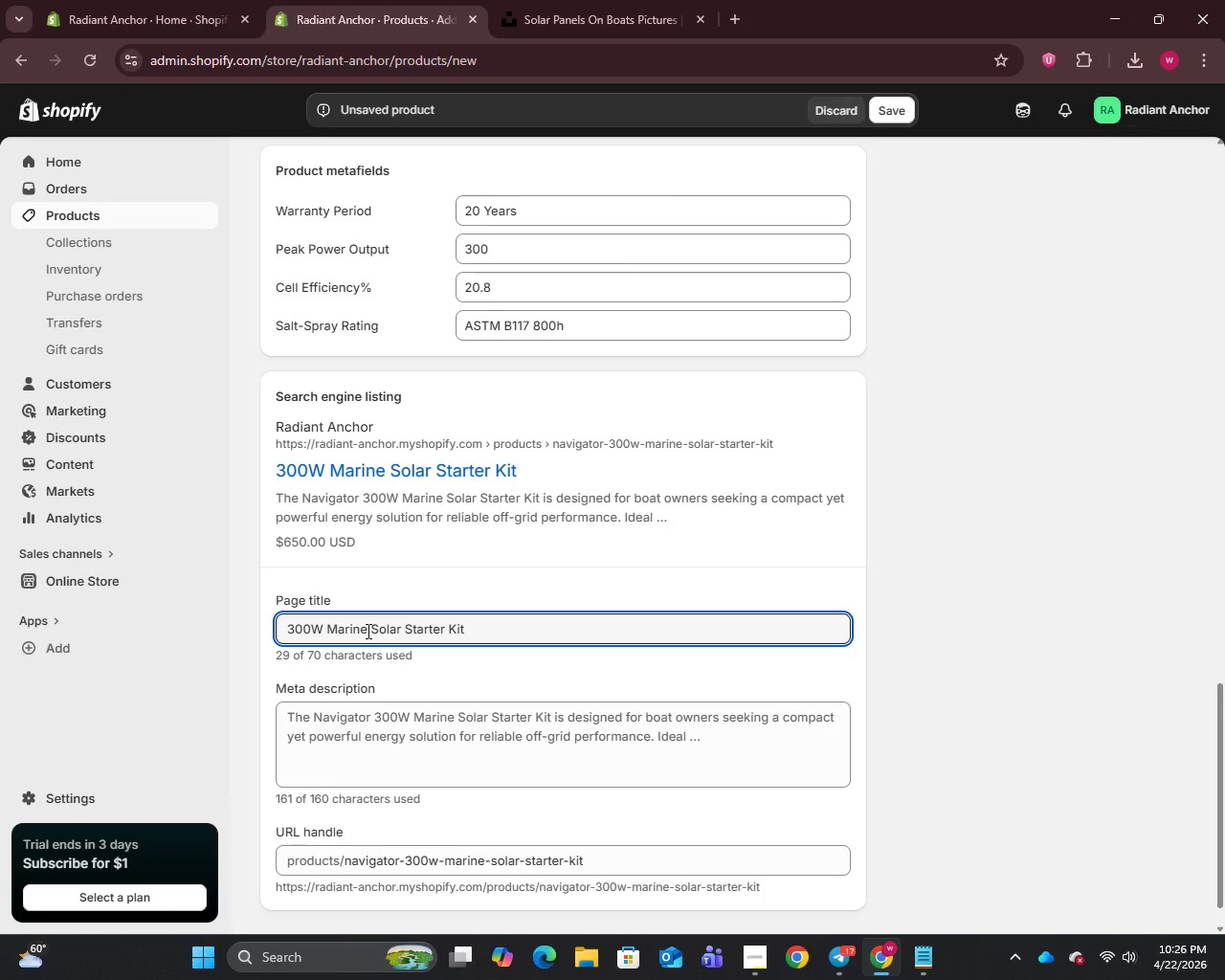 
left_click([367, 631])
 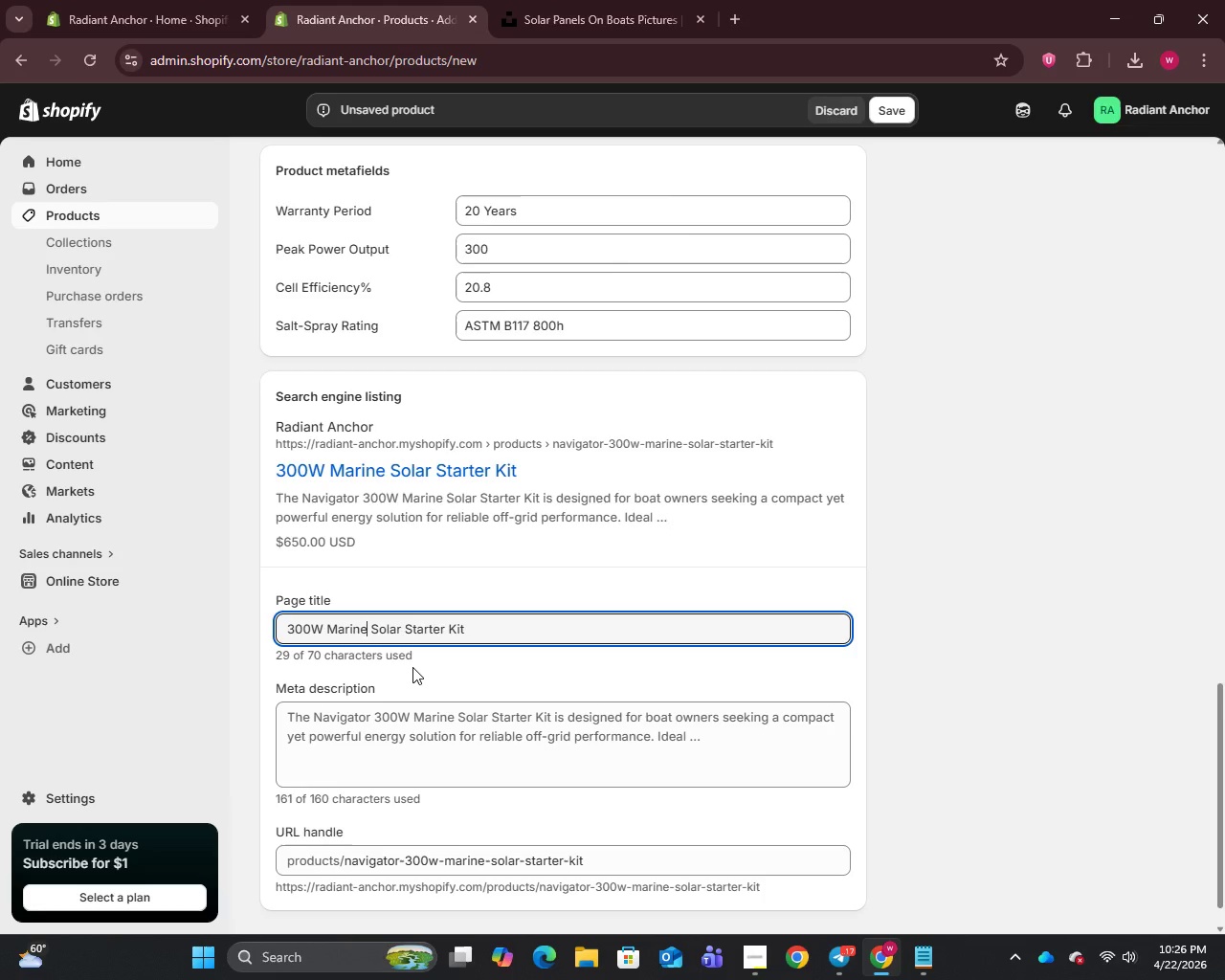 
type(-Grade)
 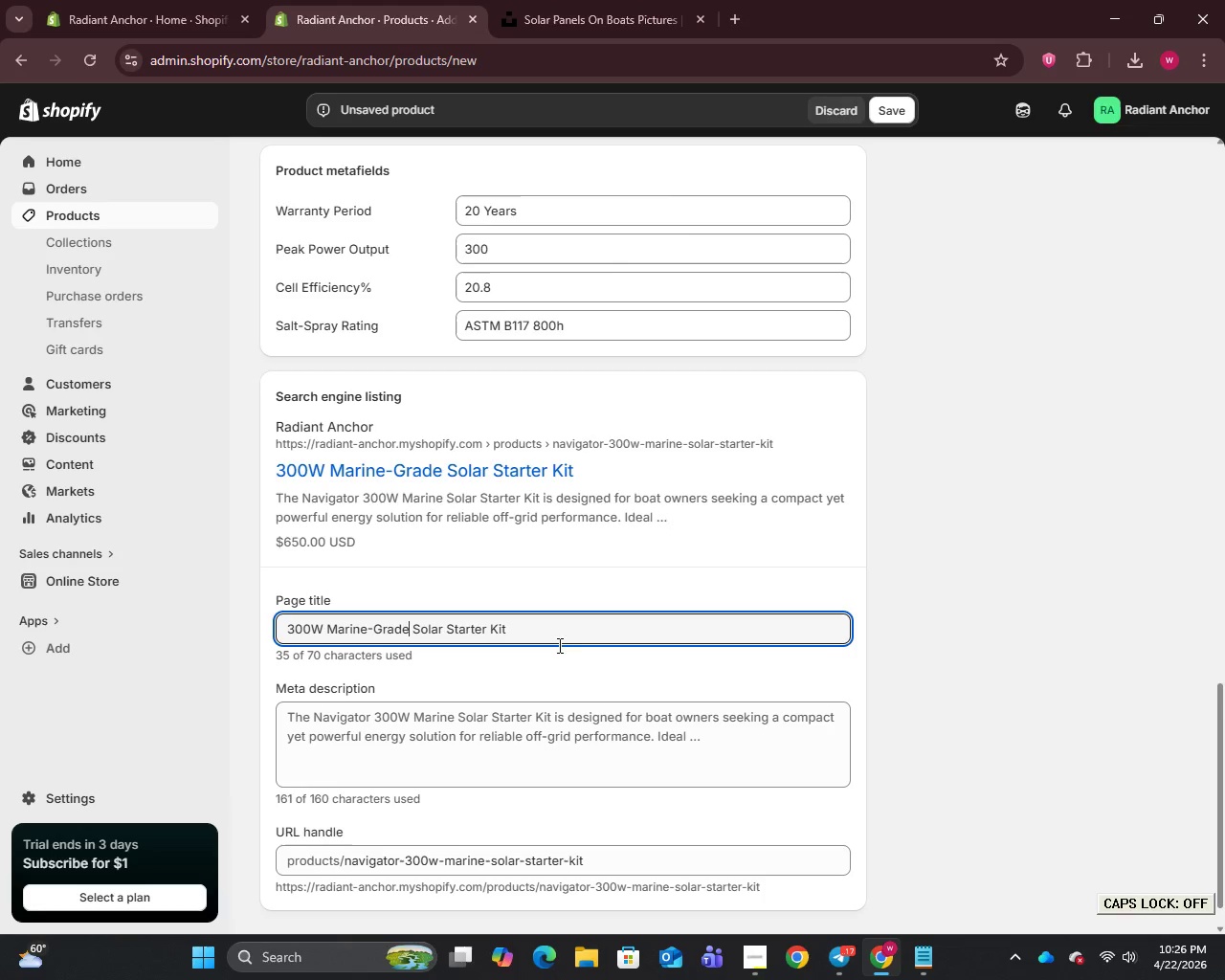 
left_click([546, 635])
 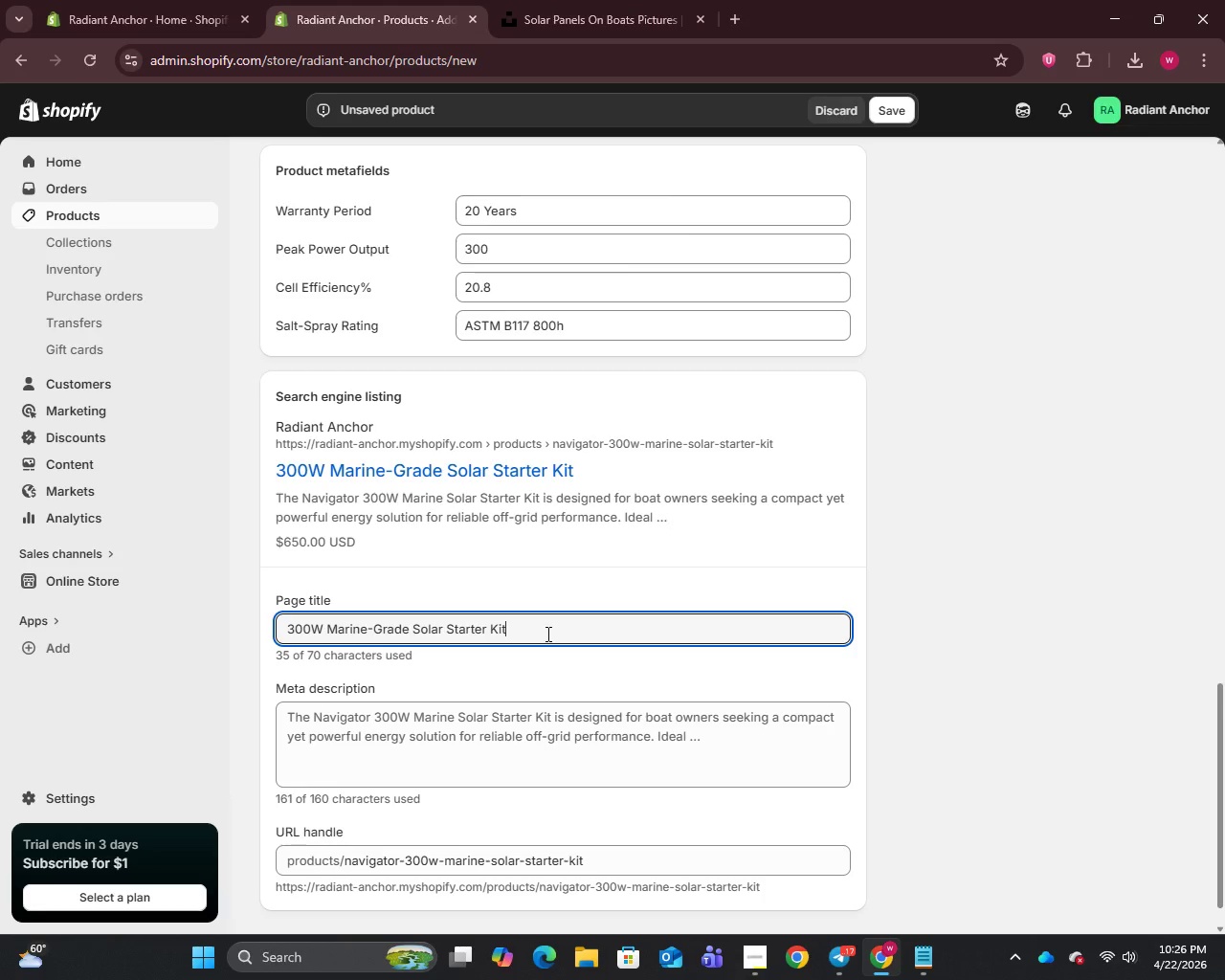 
type( | Off-Grid Boat Power)
 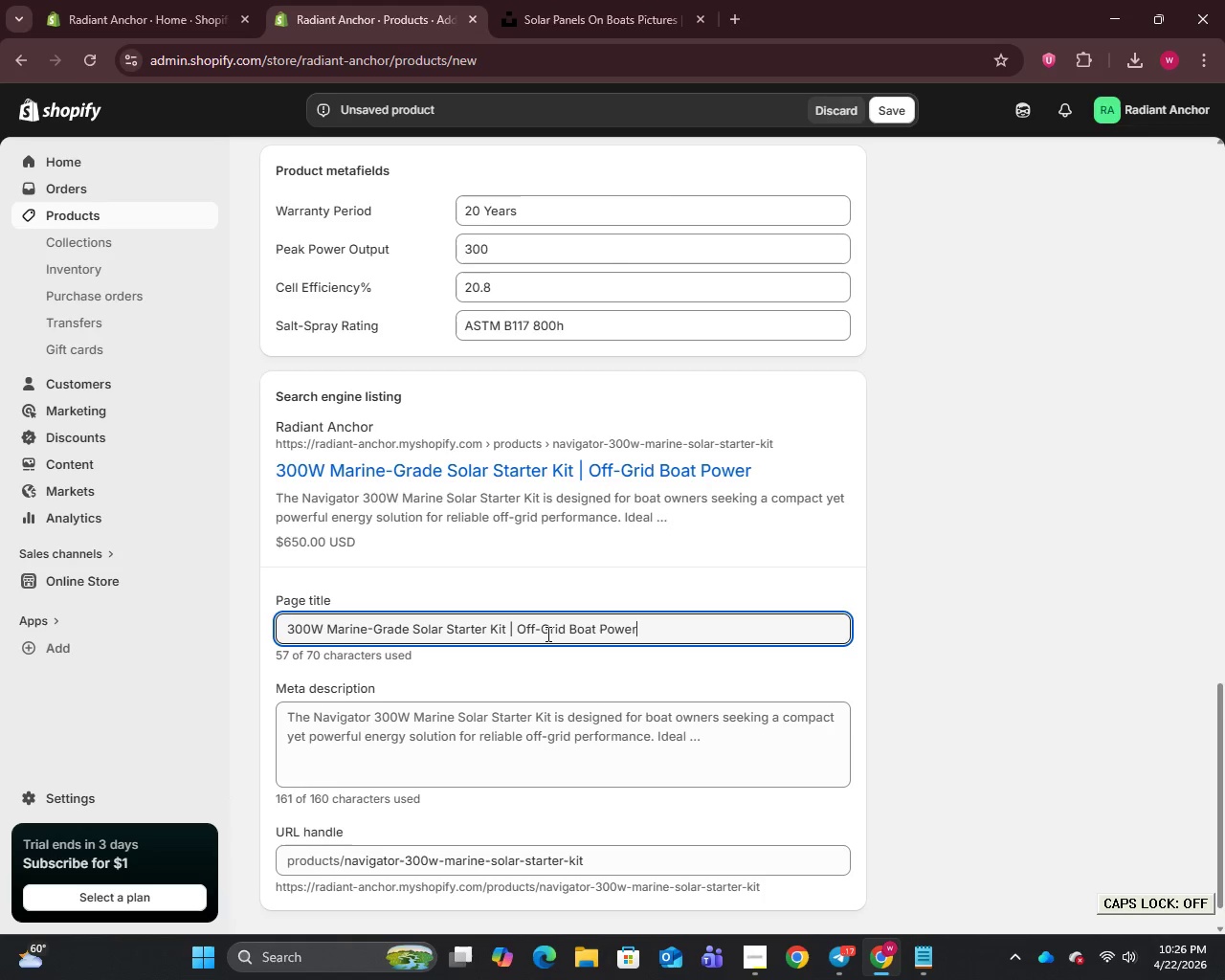 
left_click([519, 767])
 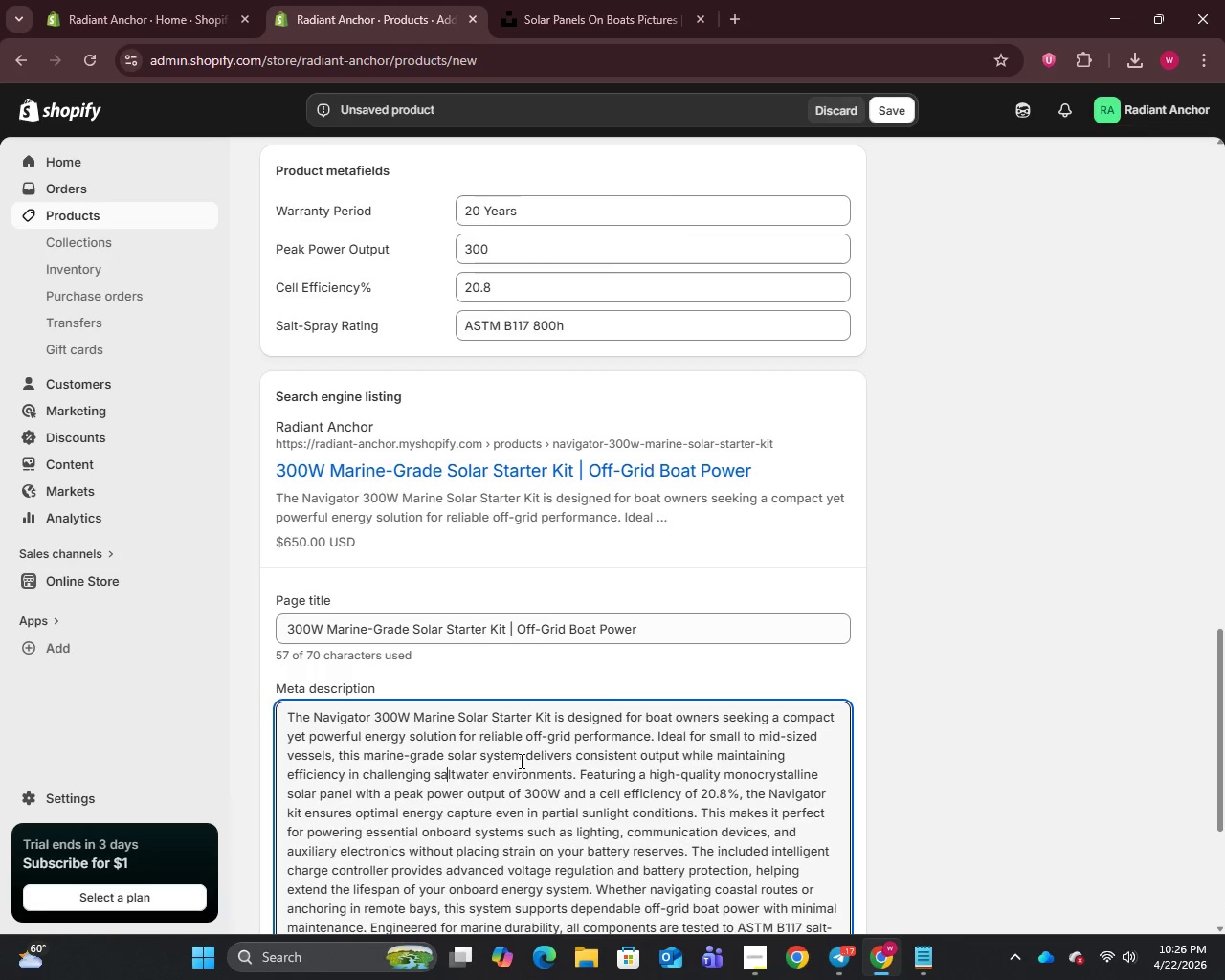 
key(Control+A)
 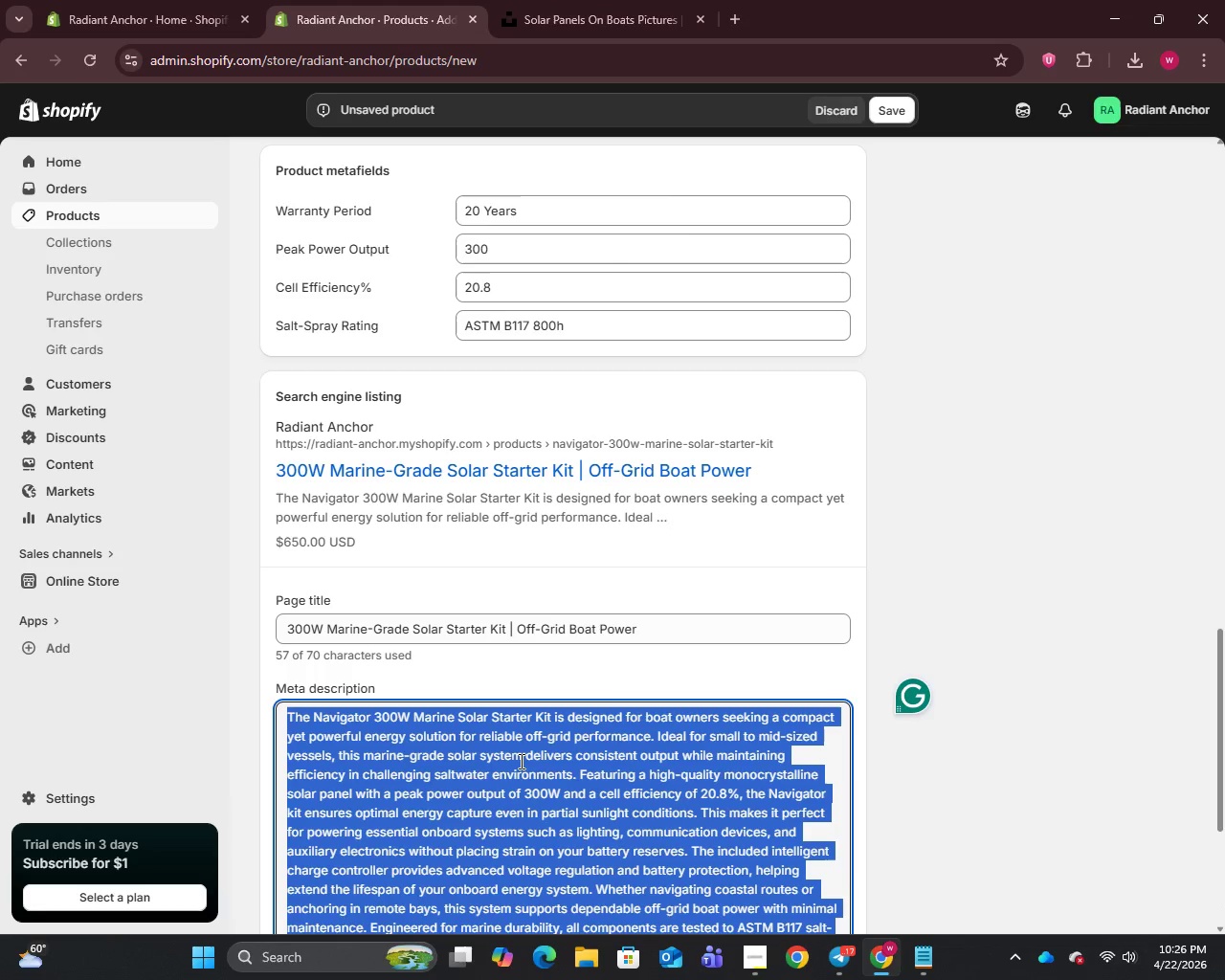 
key(Backspace)
type(300W marine-grade solar kit for boats. Efficient off-gra)
key(Backspace)
type(id power with saltwater resistant PV and compact marine design.)
 